 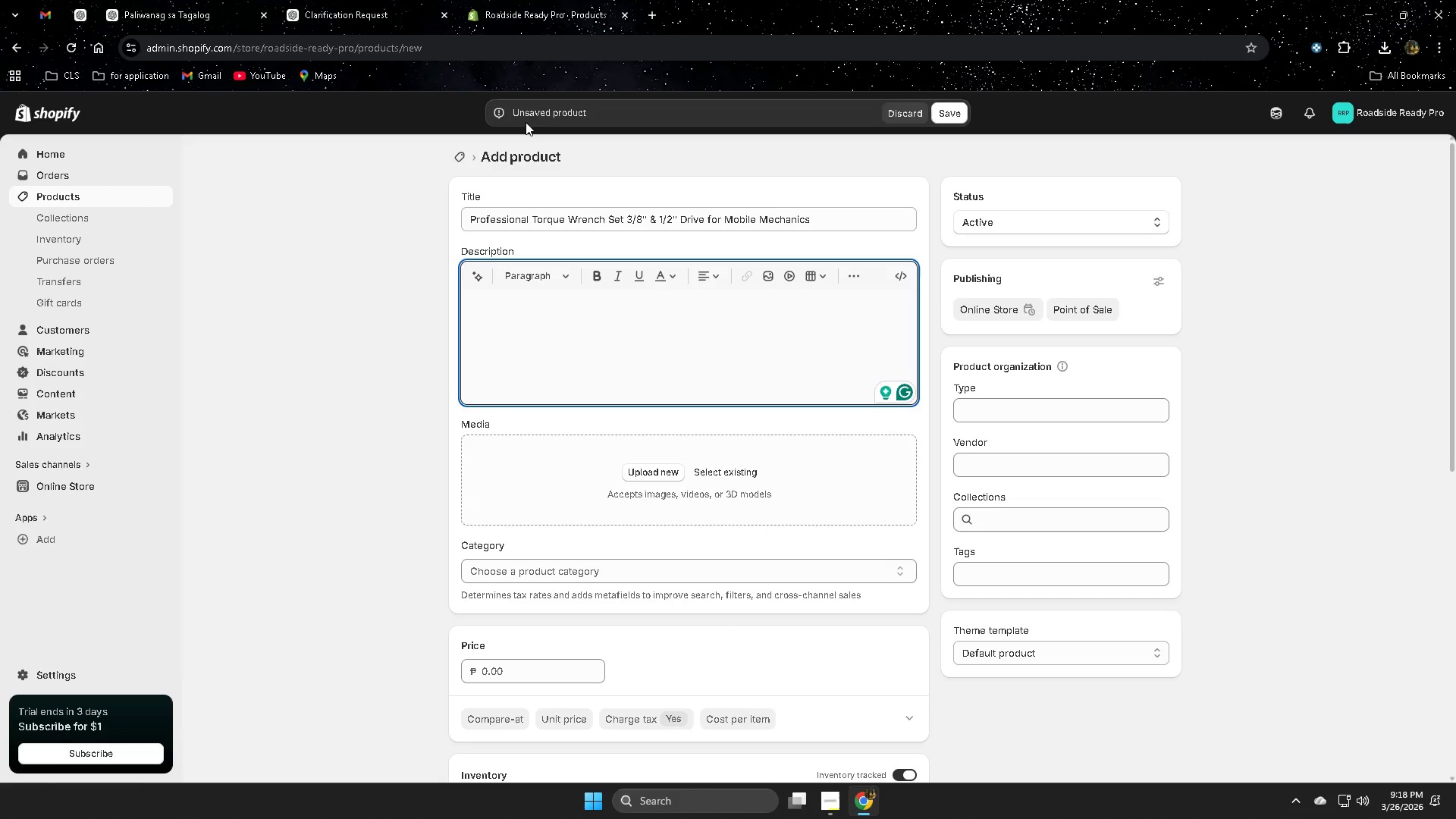 
left_click([336, 0])
 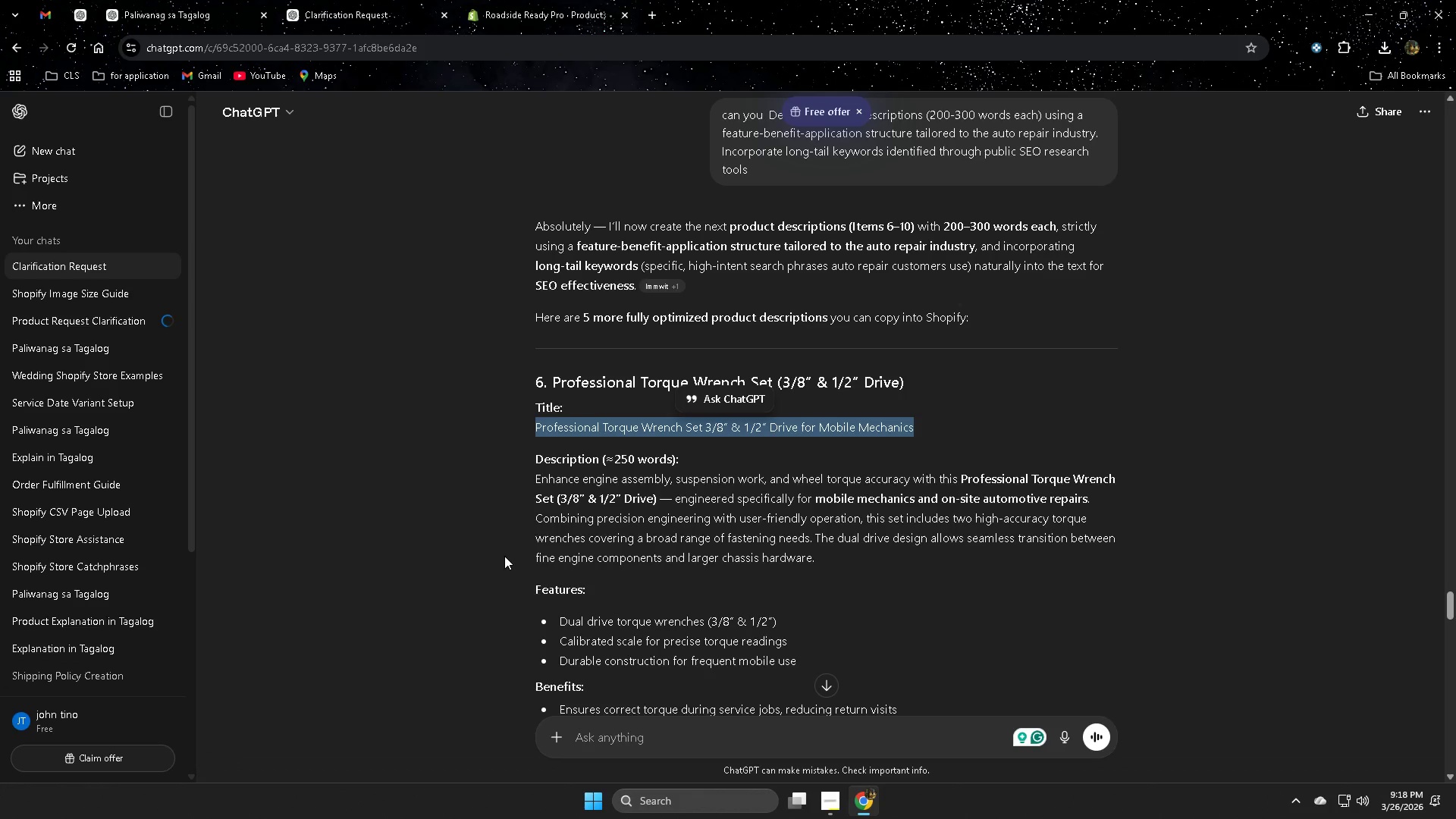 
scroll: coordinate [504, 556], scroll_direction: down, amount: 1.0
 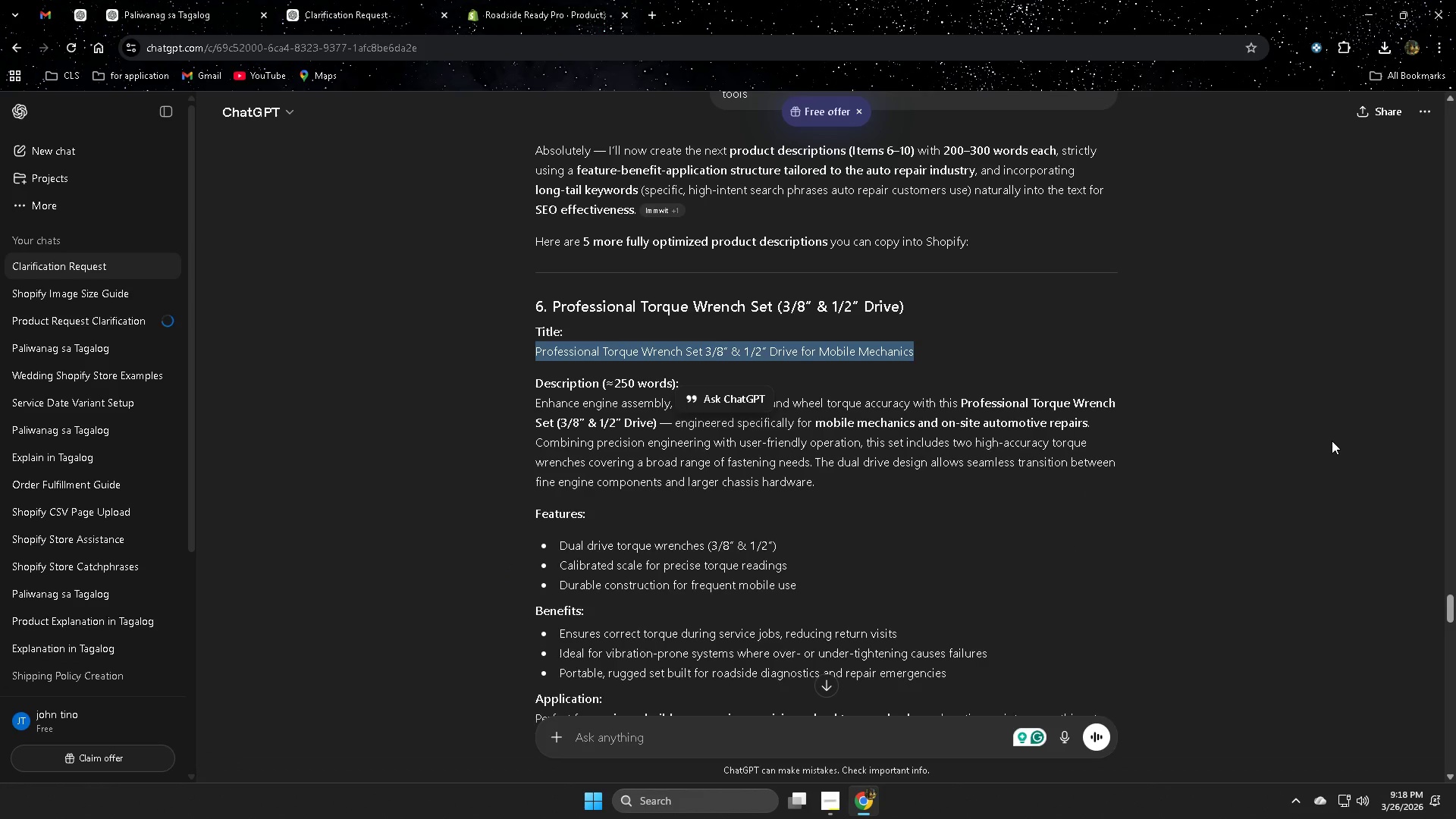 
left_click([1331, 440])
 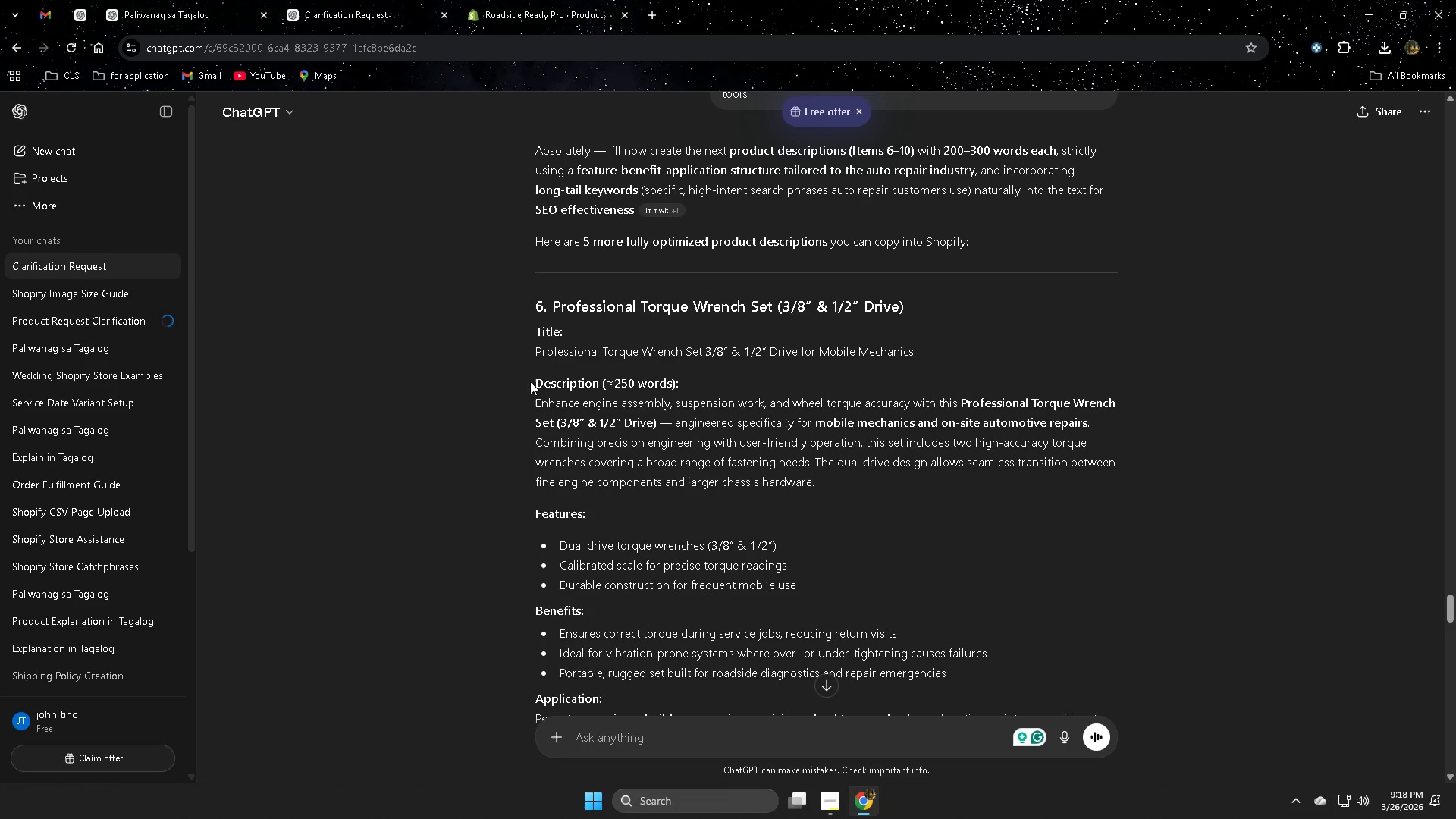 
left_click_drag(start_coordinate=[534, 378], to_coordinate=[679, 424])
 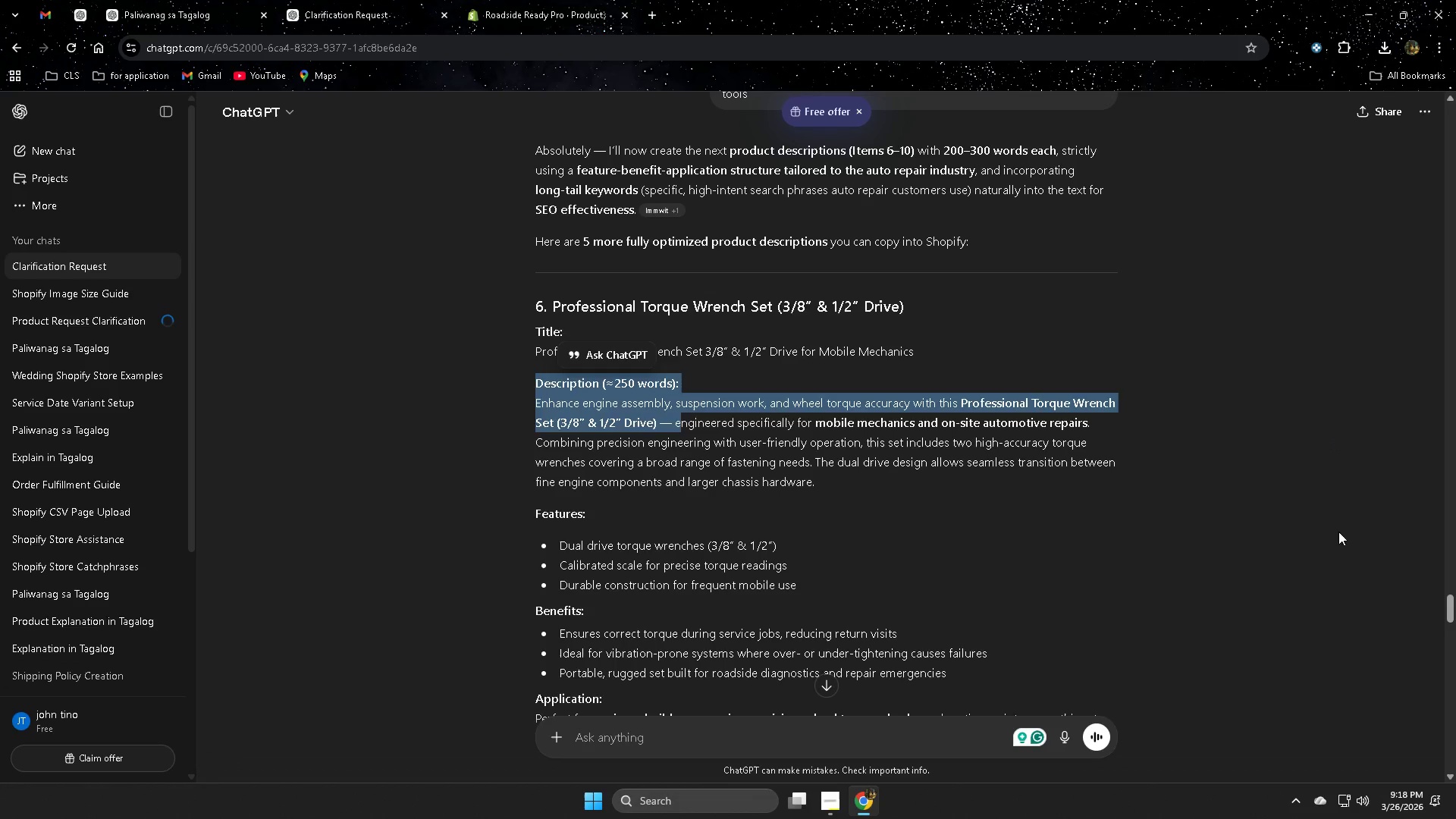 
left_click([1347, 532])
 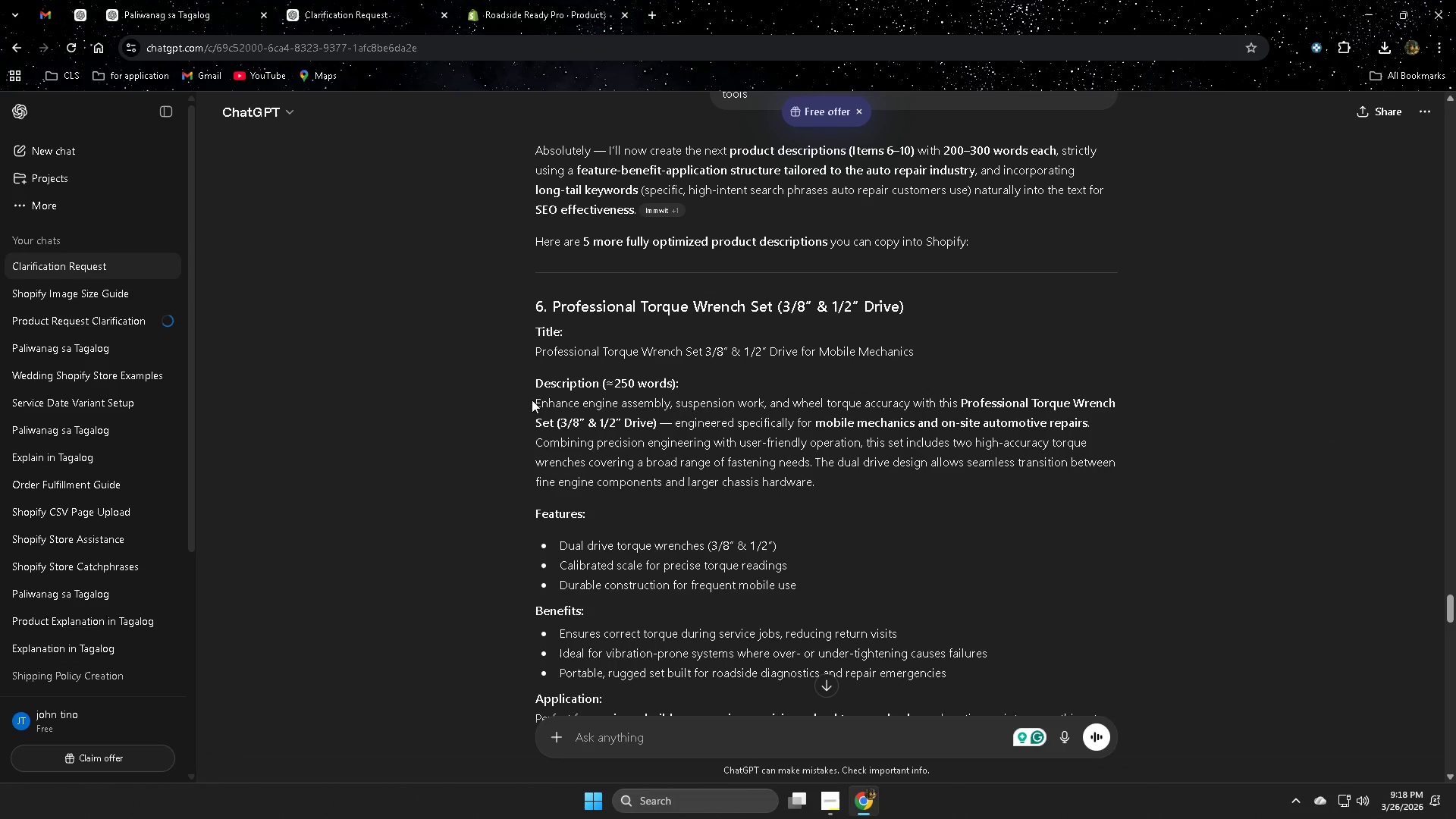 
left_click_drag(start_coordinate=[536, 400], to_coordinate=[1007, 647])
 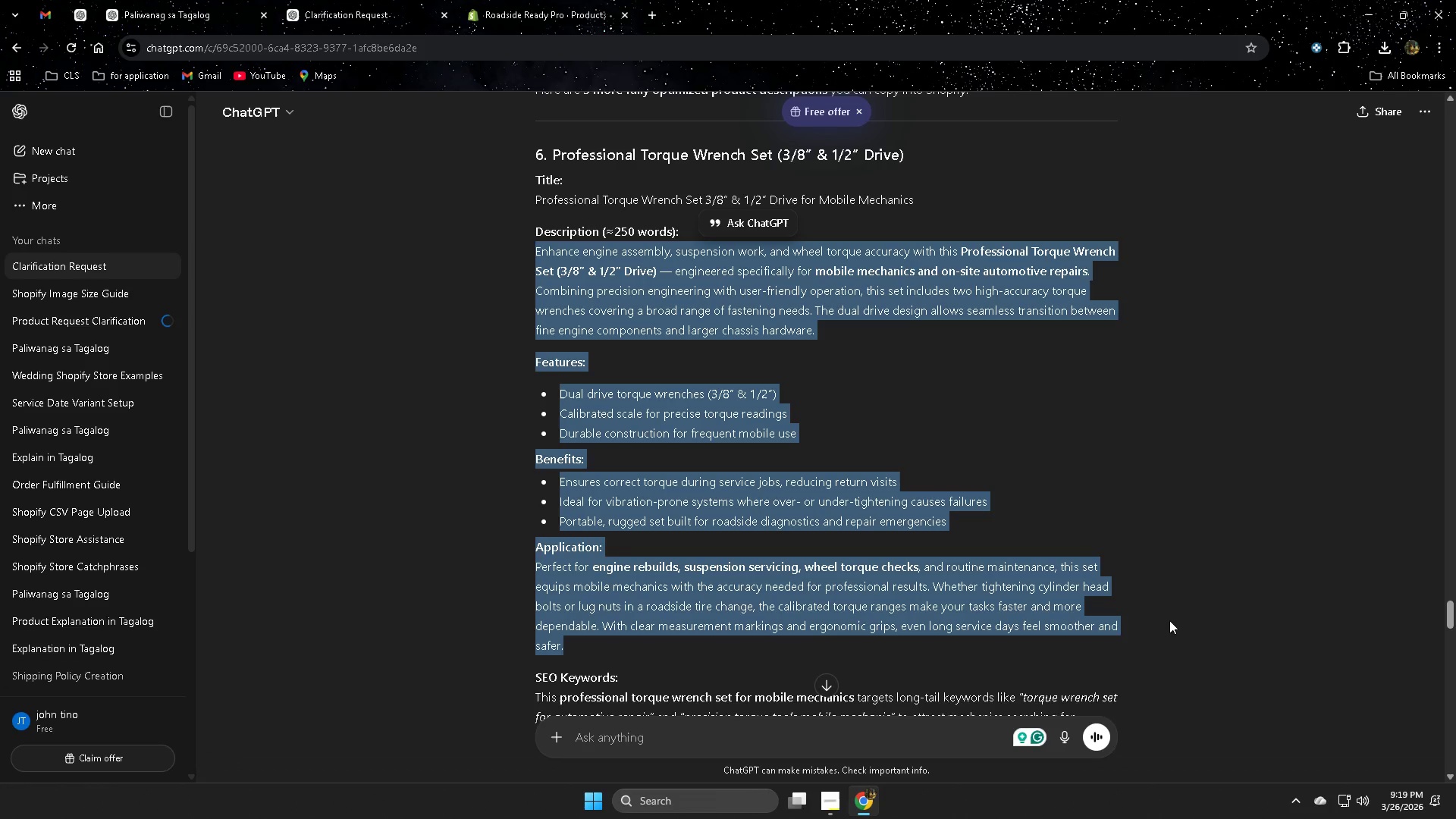 
scroll: coordinate [1020, 560], scroll_direction: down, amount: 2.0
 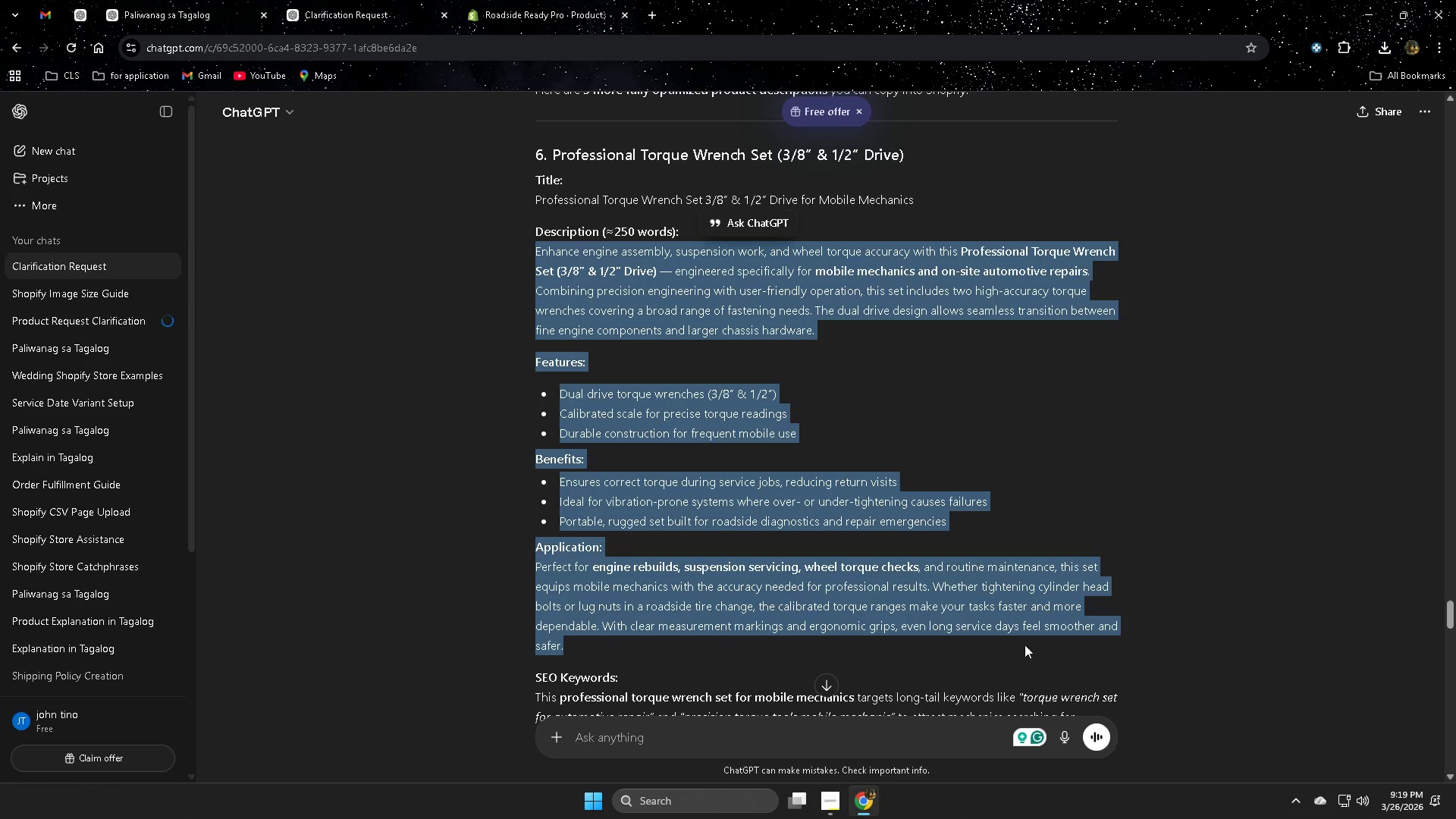 
key(Control+C)
 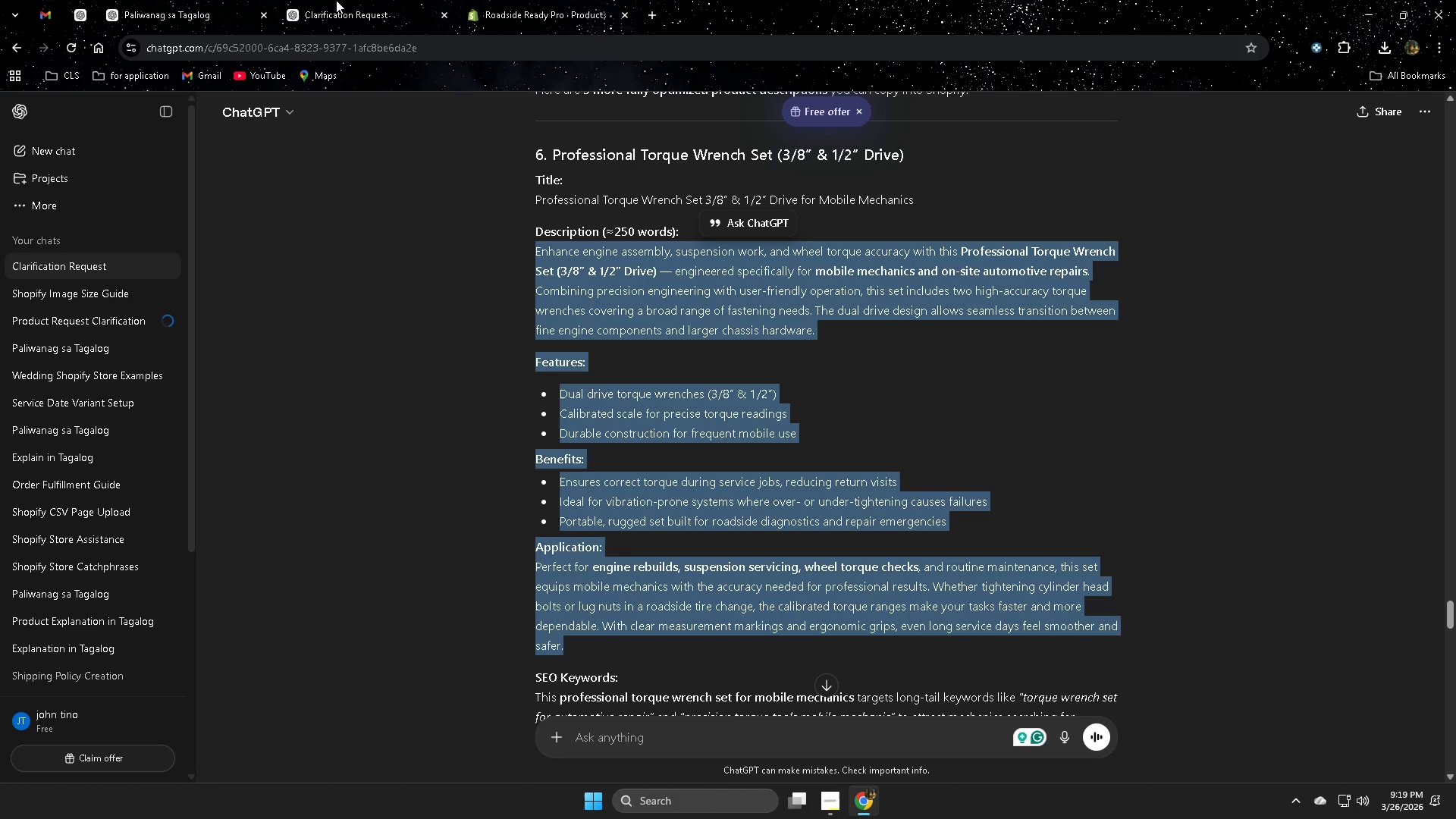 
left_click([344, 0])
 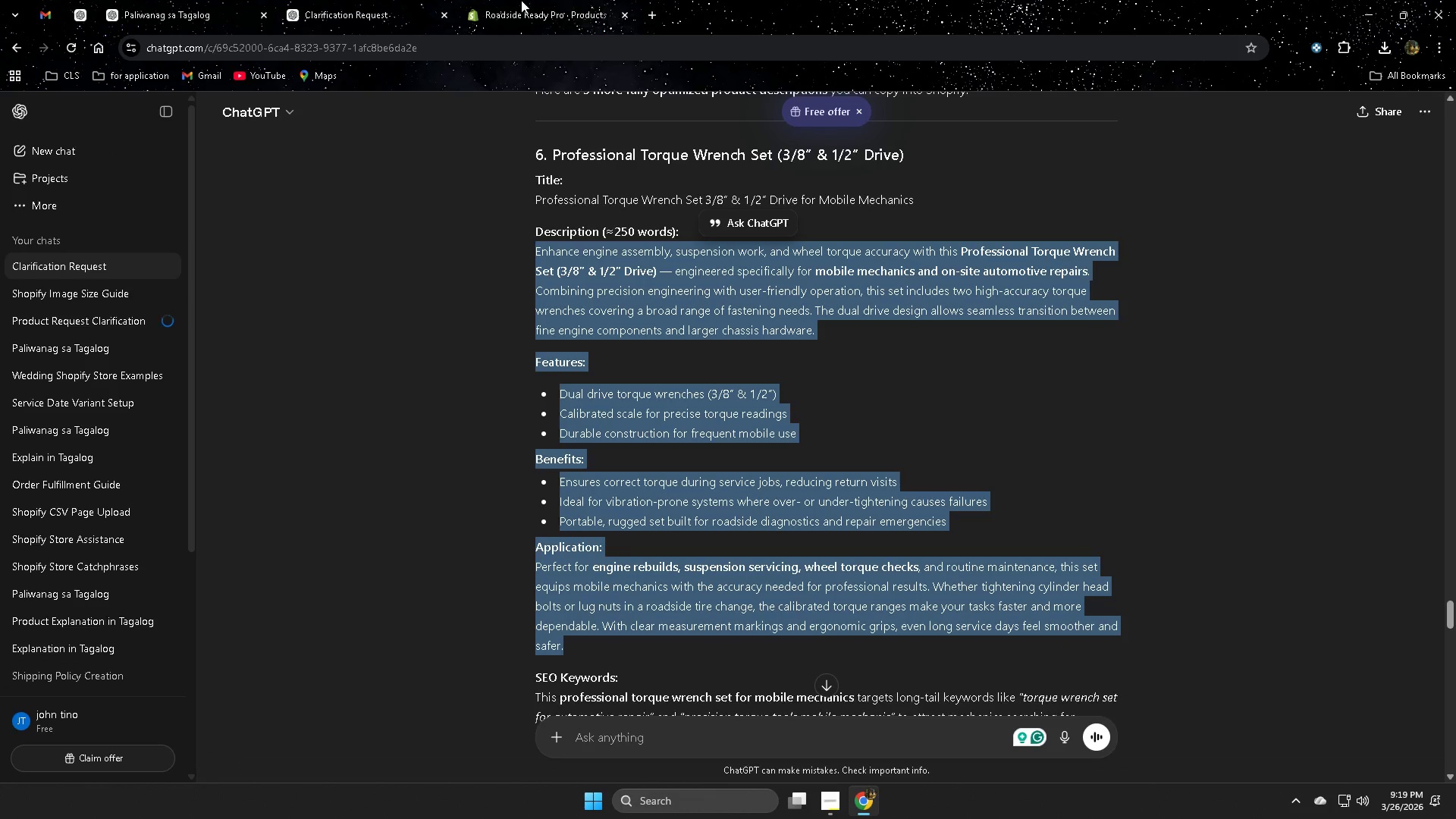 
left_click([522, 0])
 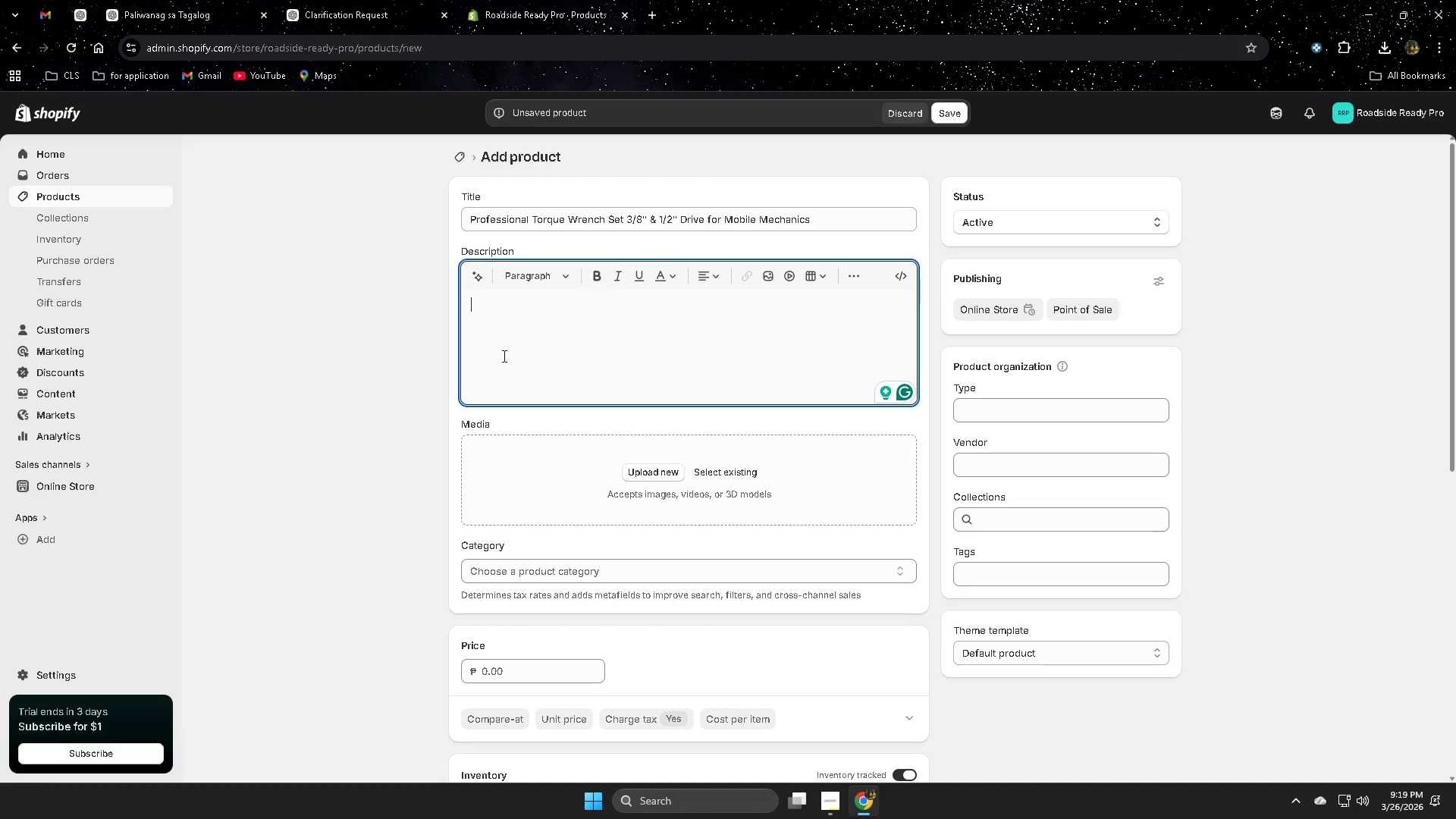 
key(Control+V)
 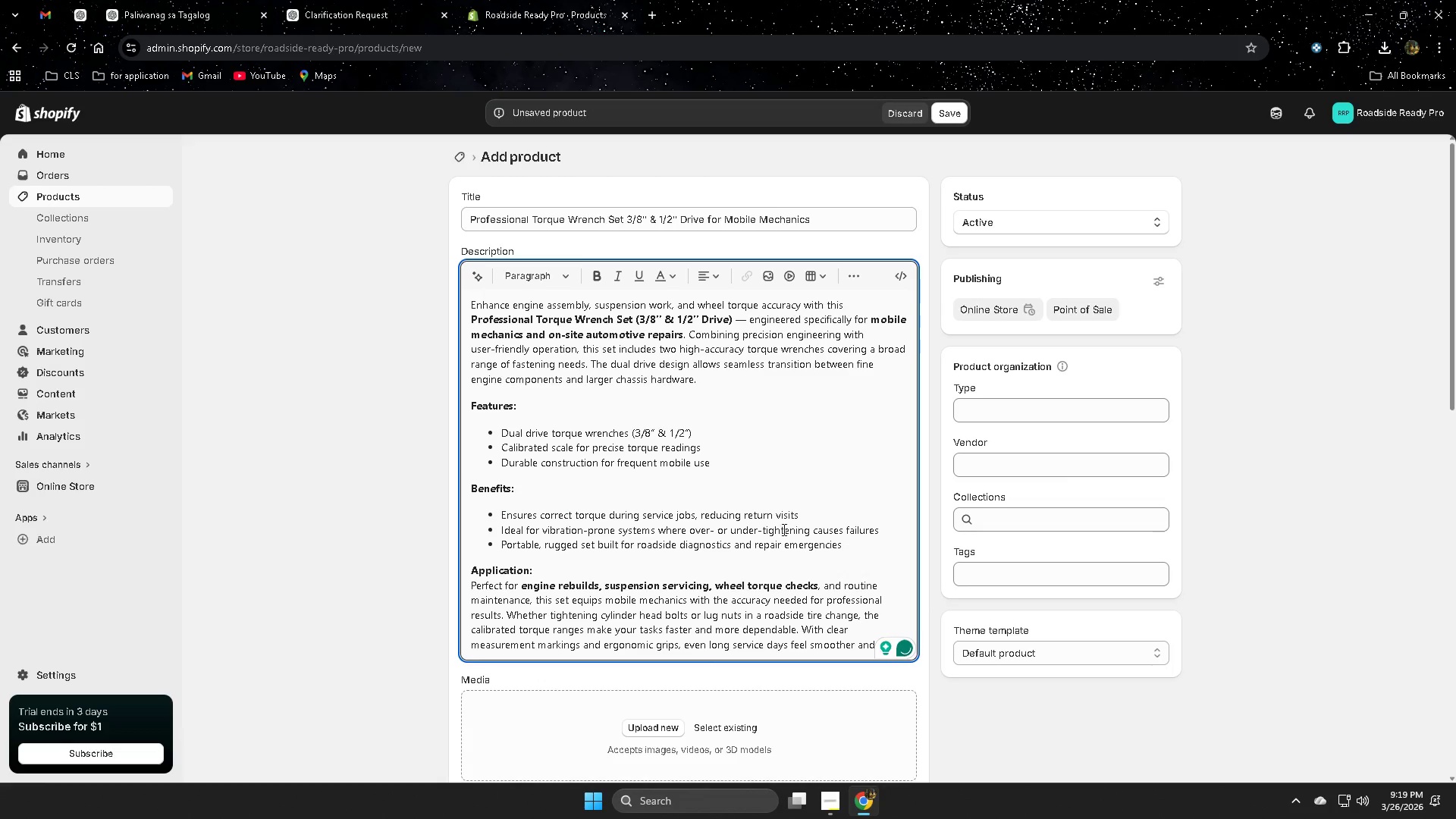 
scroll: coordinate [893, 519], scroll_direction: none, amount: 0.0
 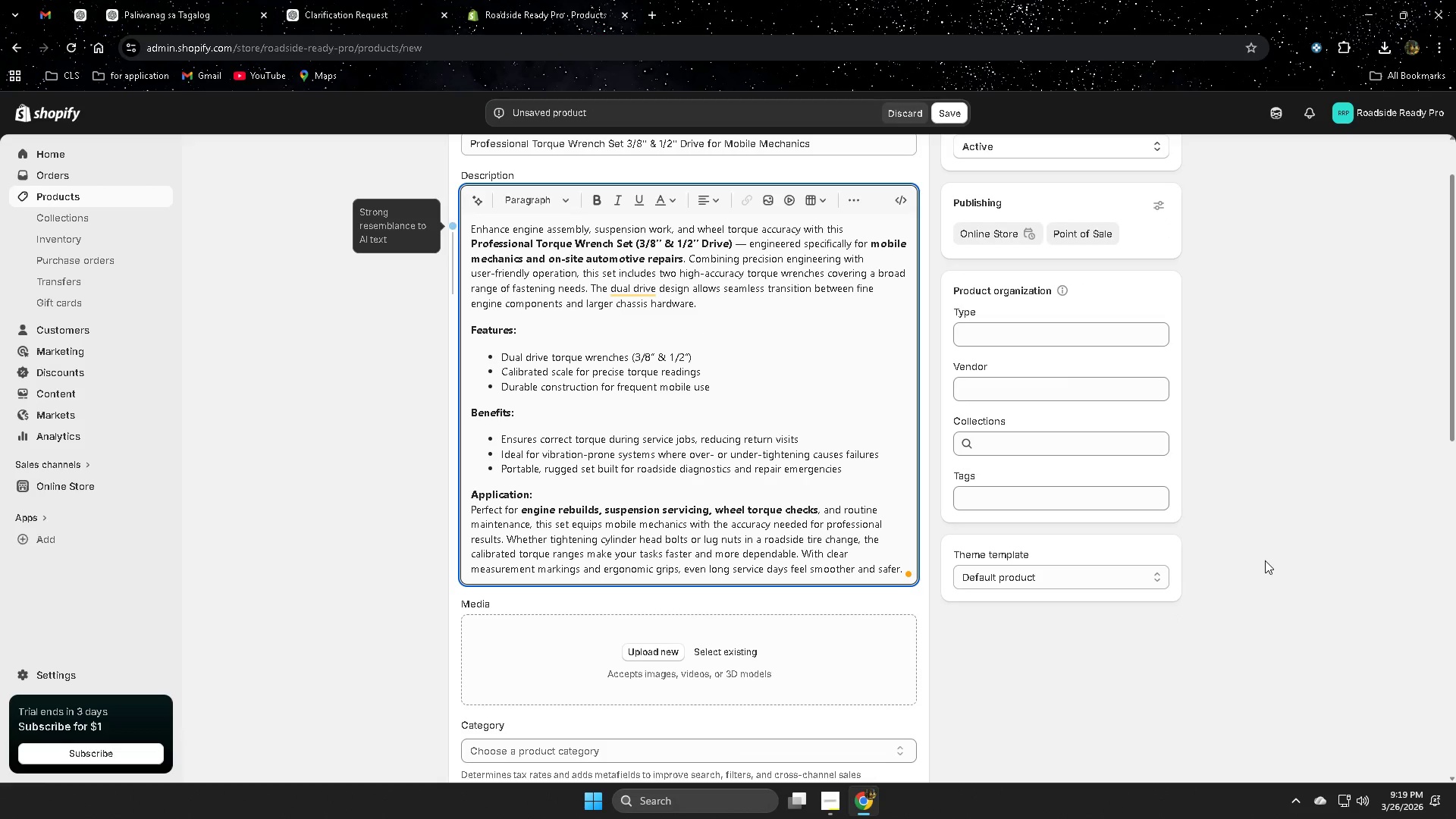 
left_click([1265, 560])
 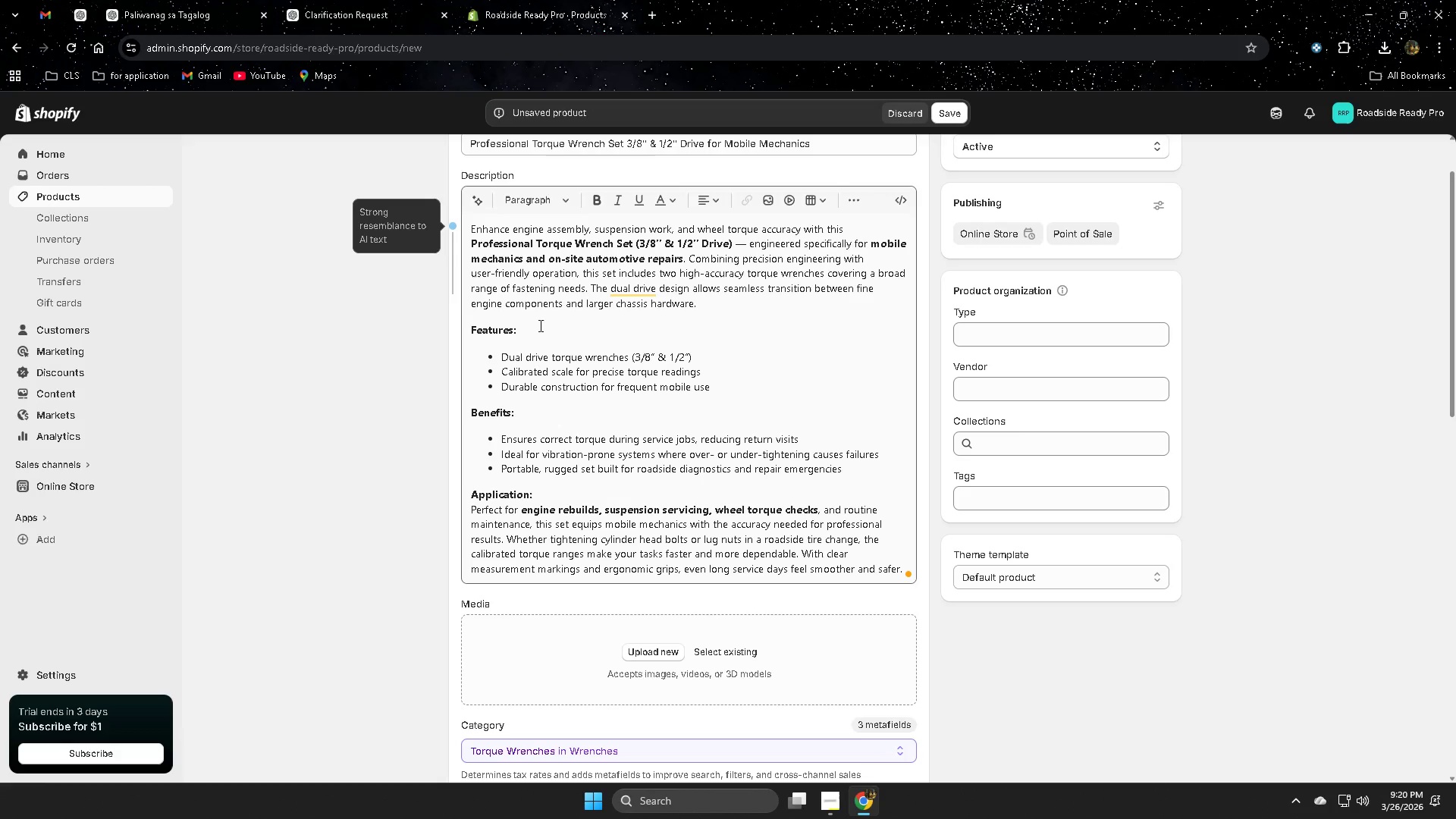 
wait(55.17)
 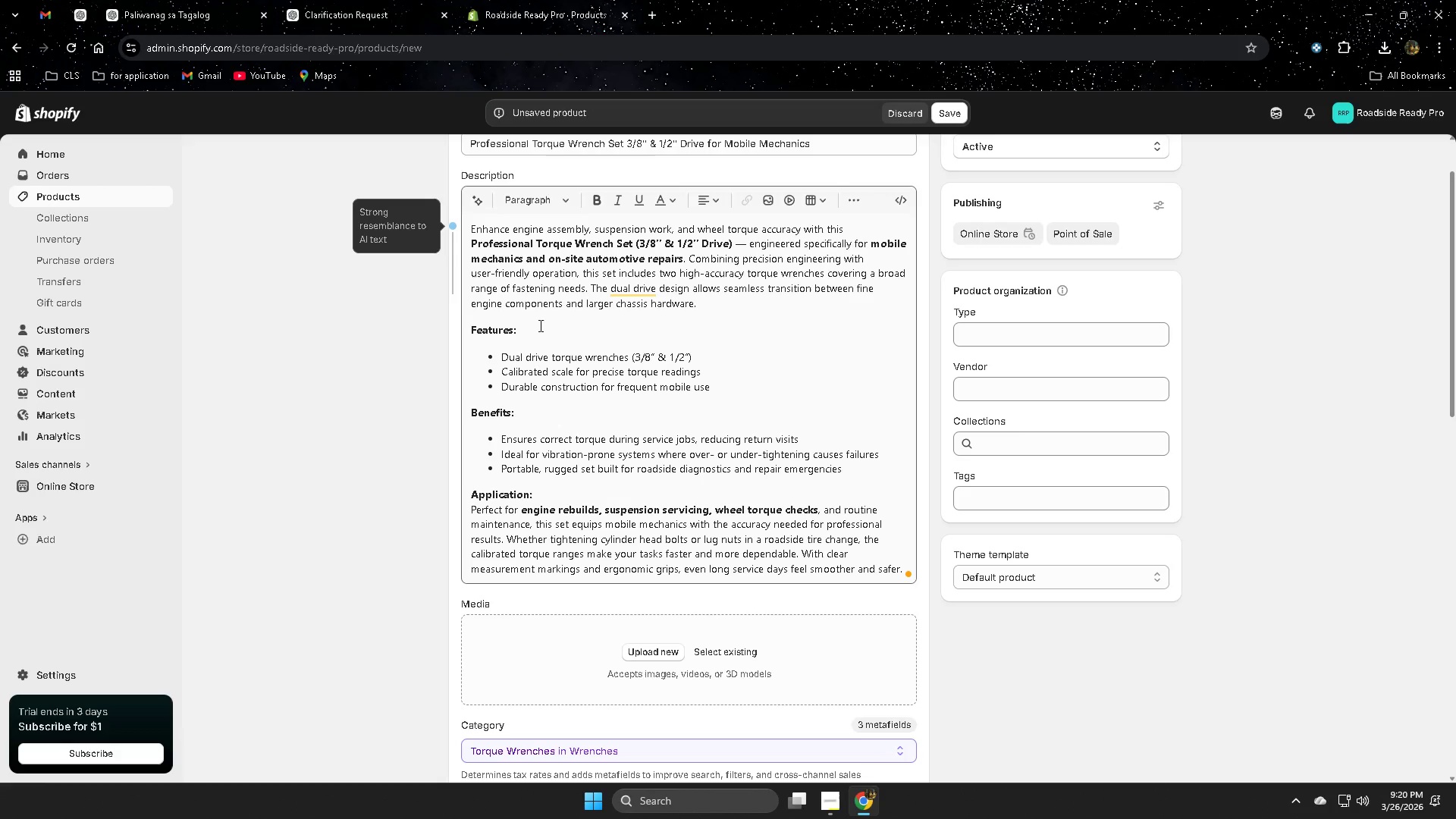 
scroll: coordinate [1117, 487], scroll_direction: down, amount: 3.0
 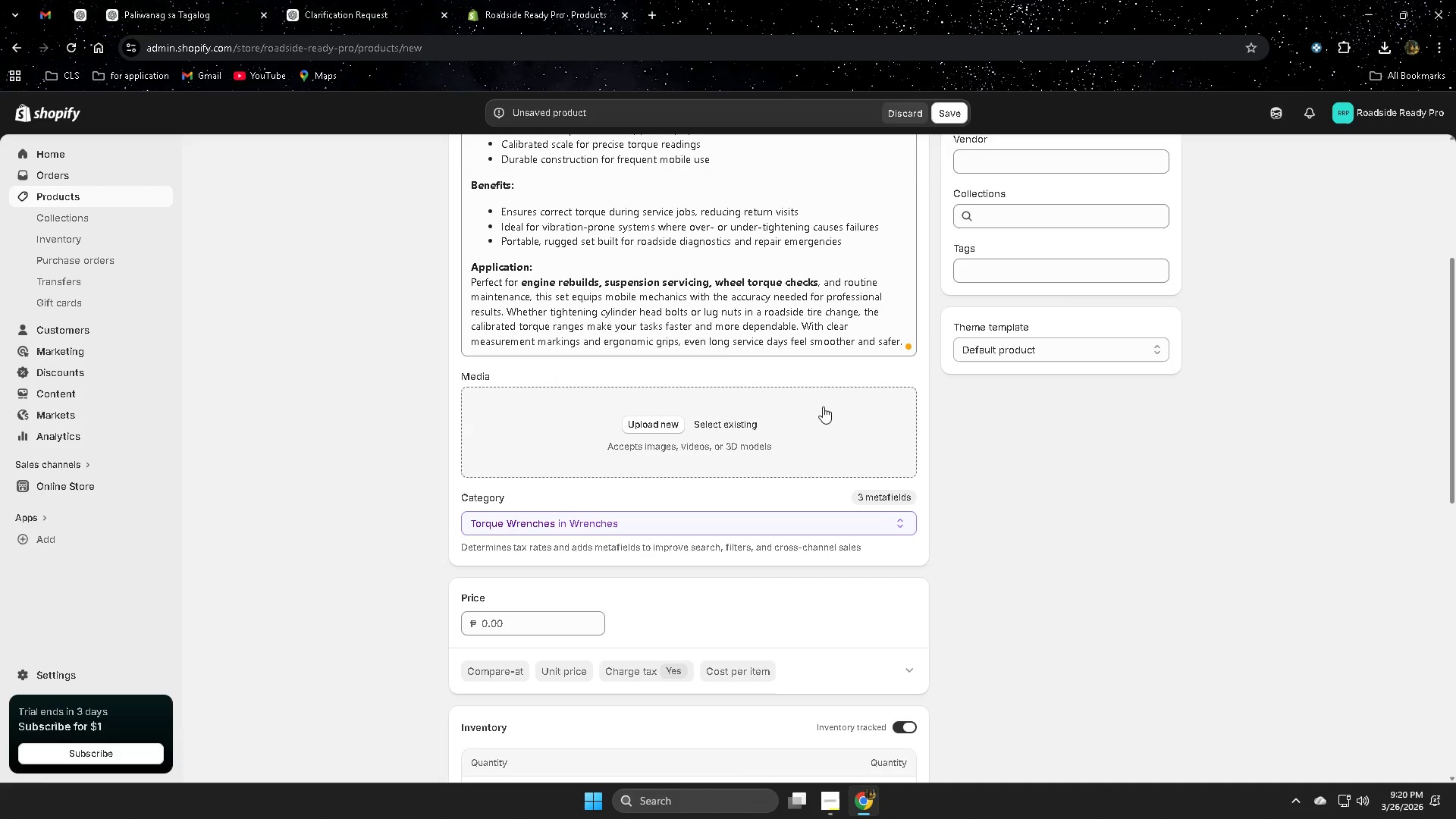 
left_click([823, 406])
 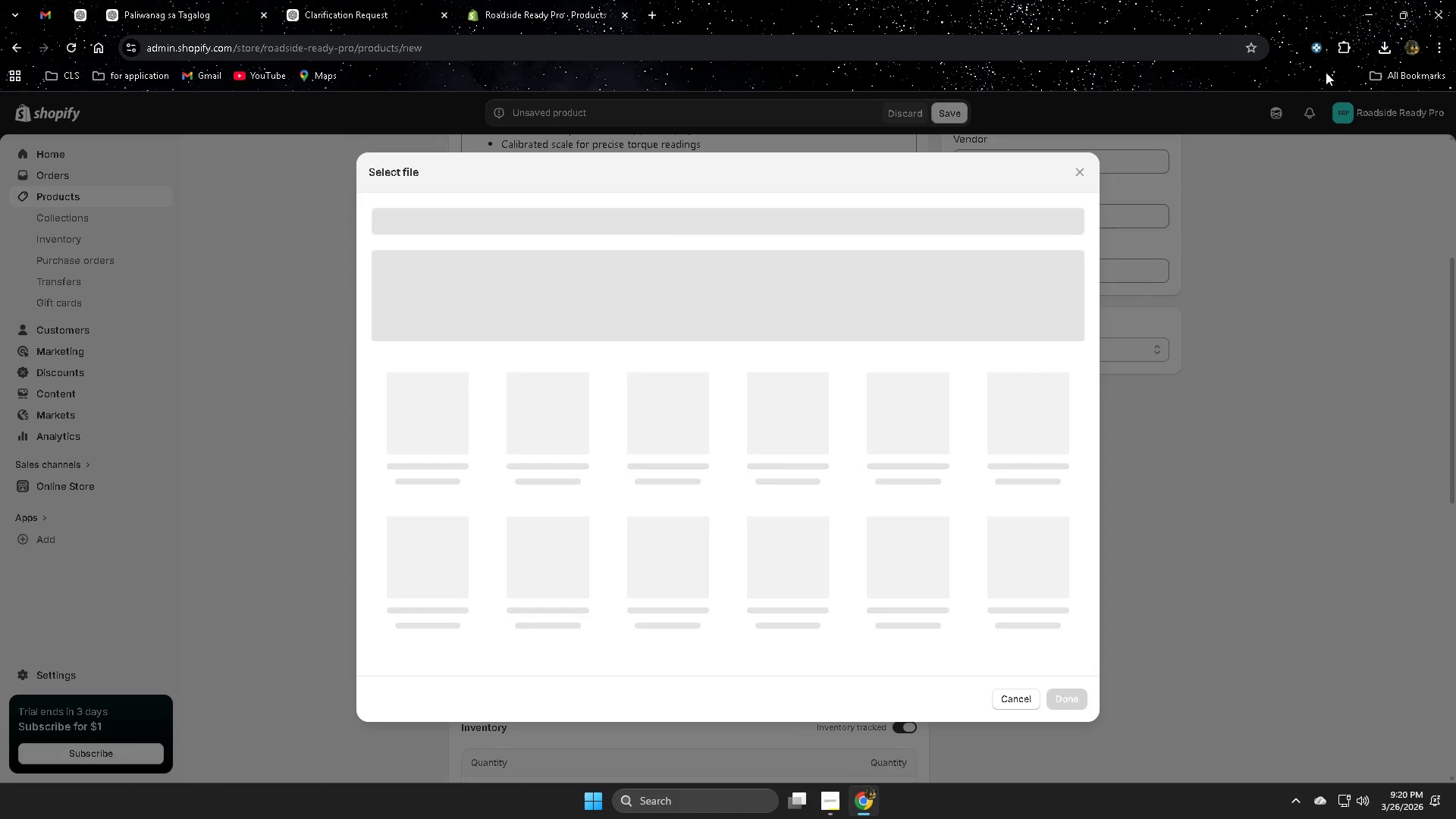 
mouse_move([1355, 50])
 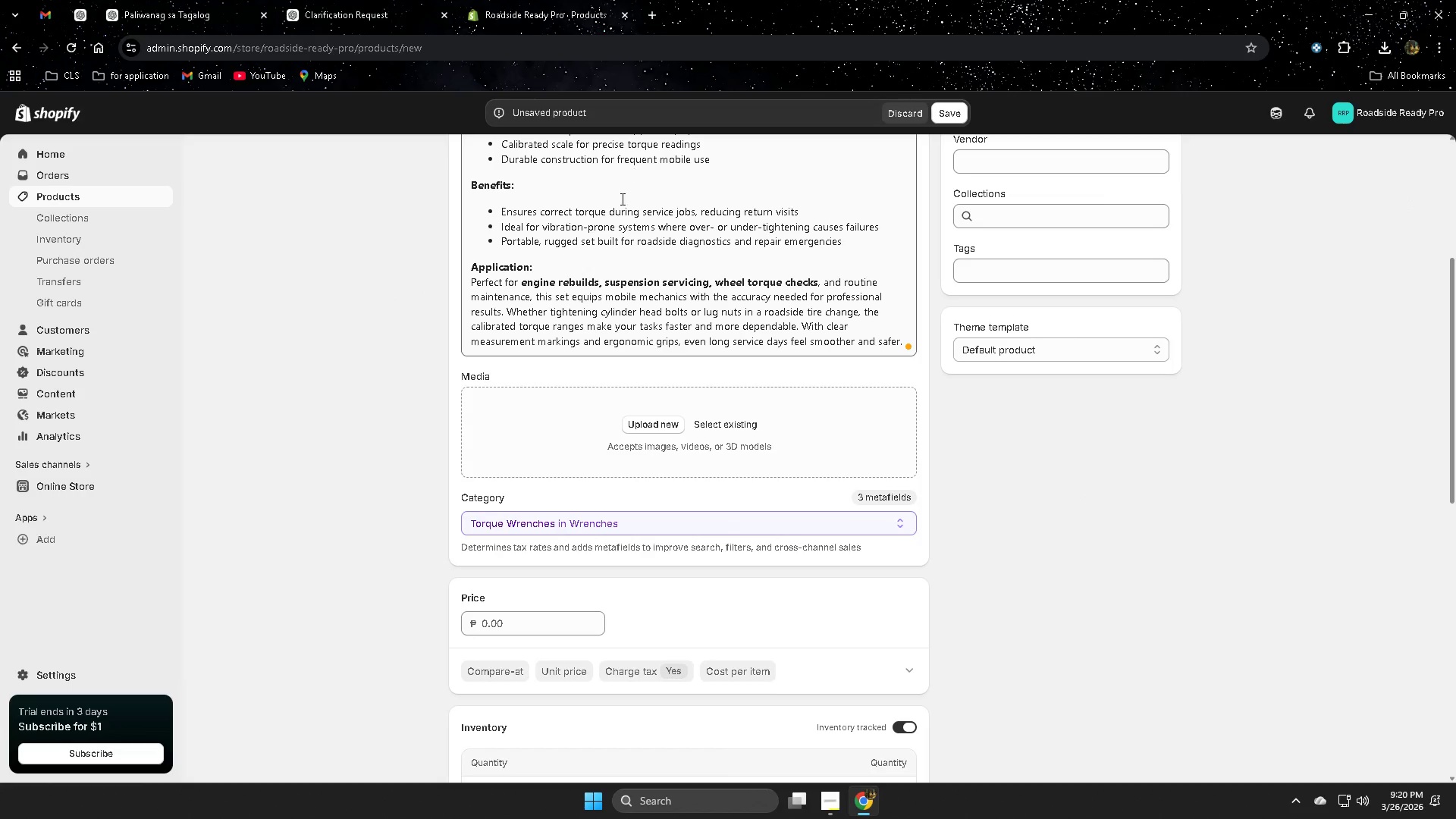 
left_click([351, 0])
 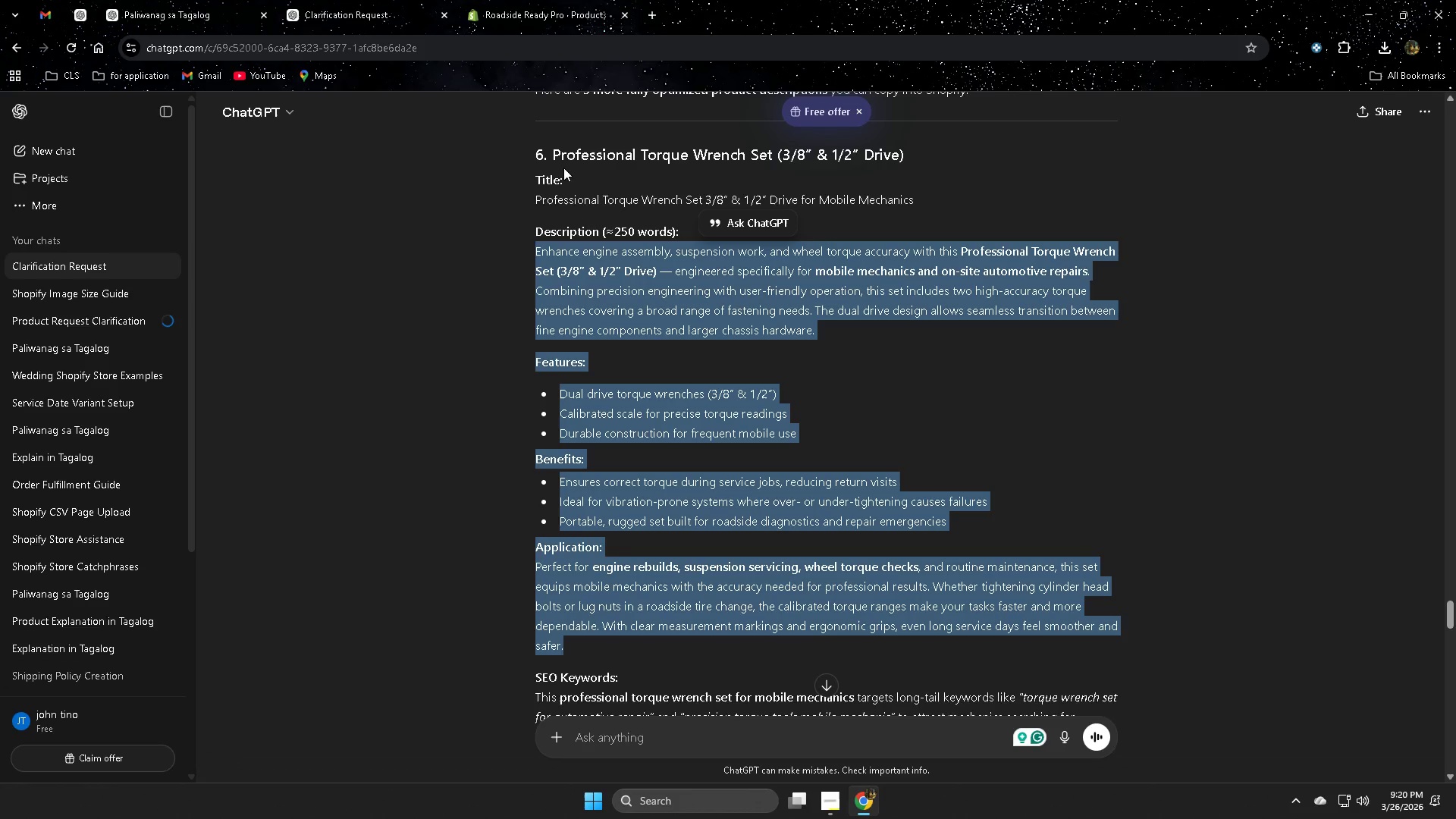 
left_click([564, 155])
 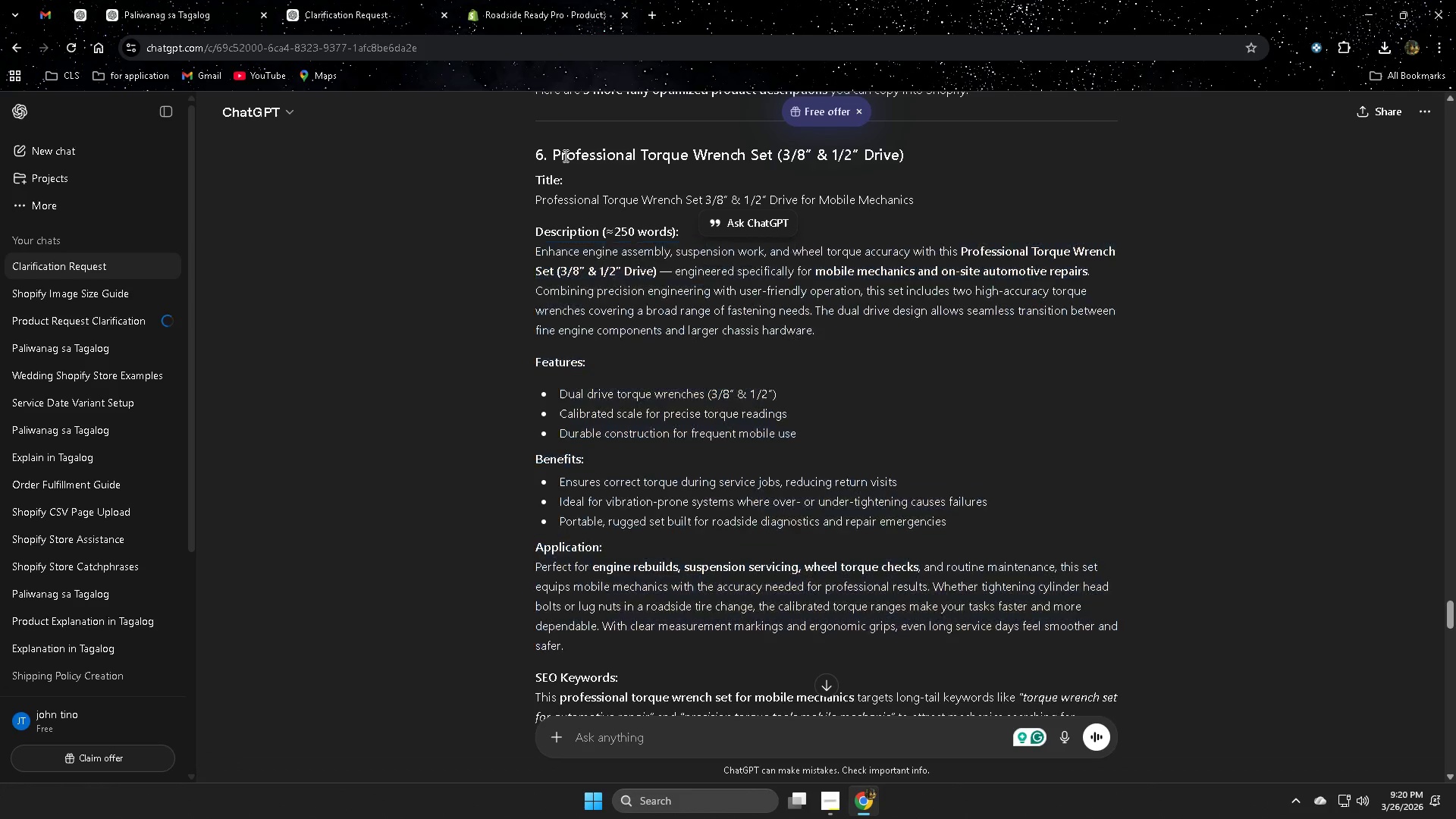 
left_click_drag(start_coordinate=[564, 155], to_coordinate=[914, 158])
 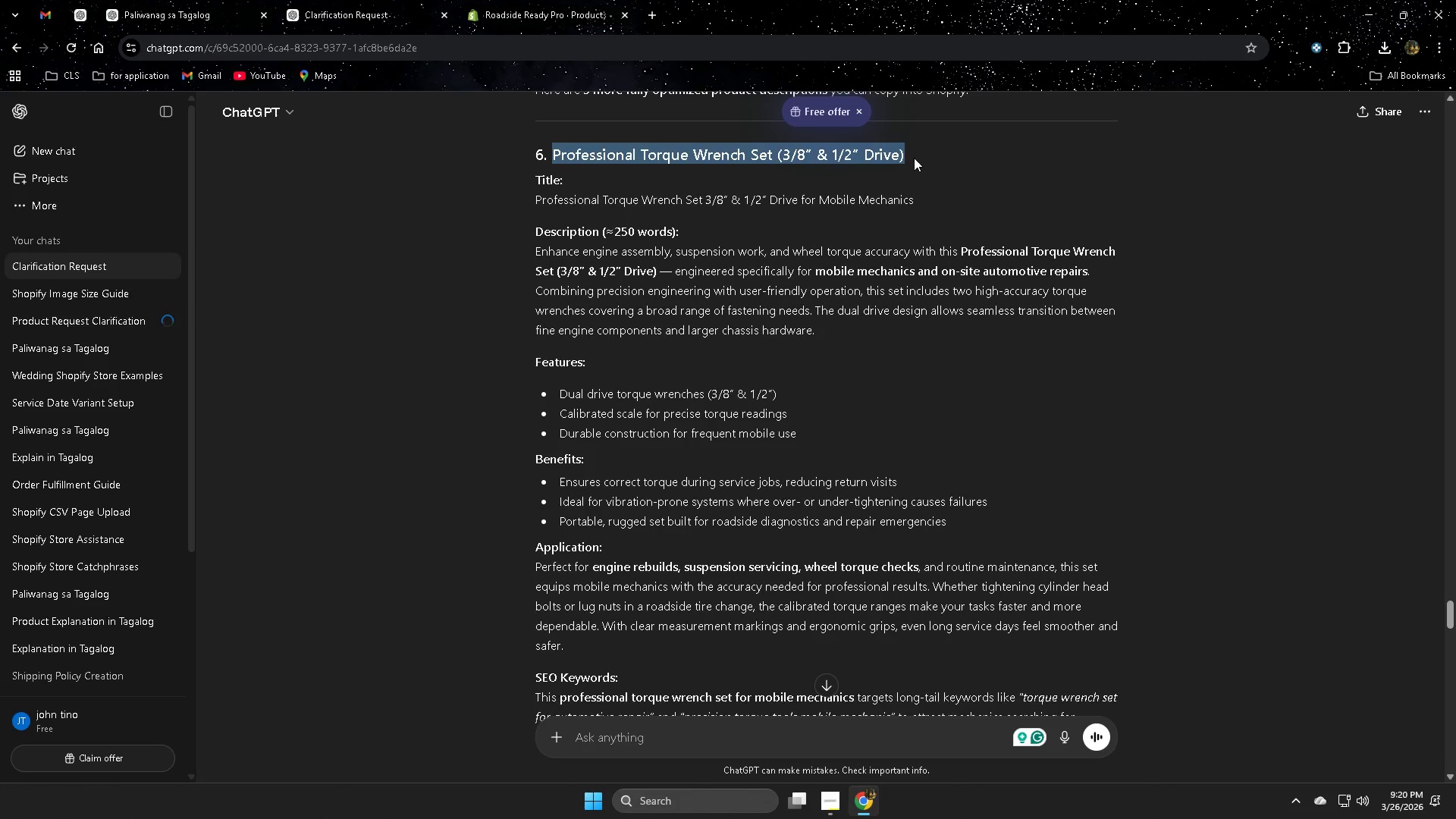 
key(Control+ControlLeft)
 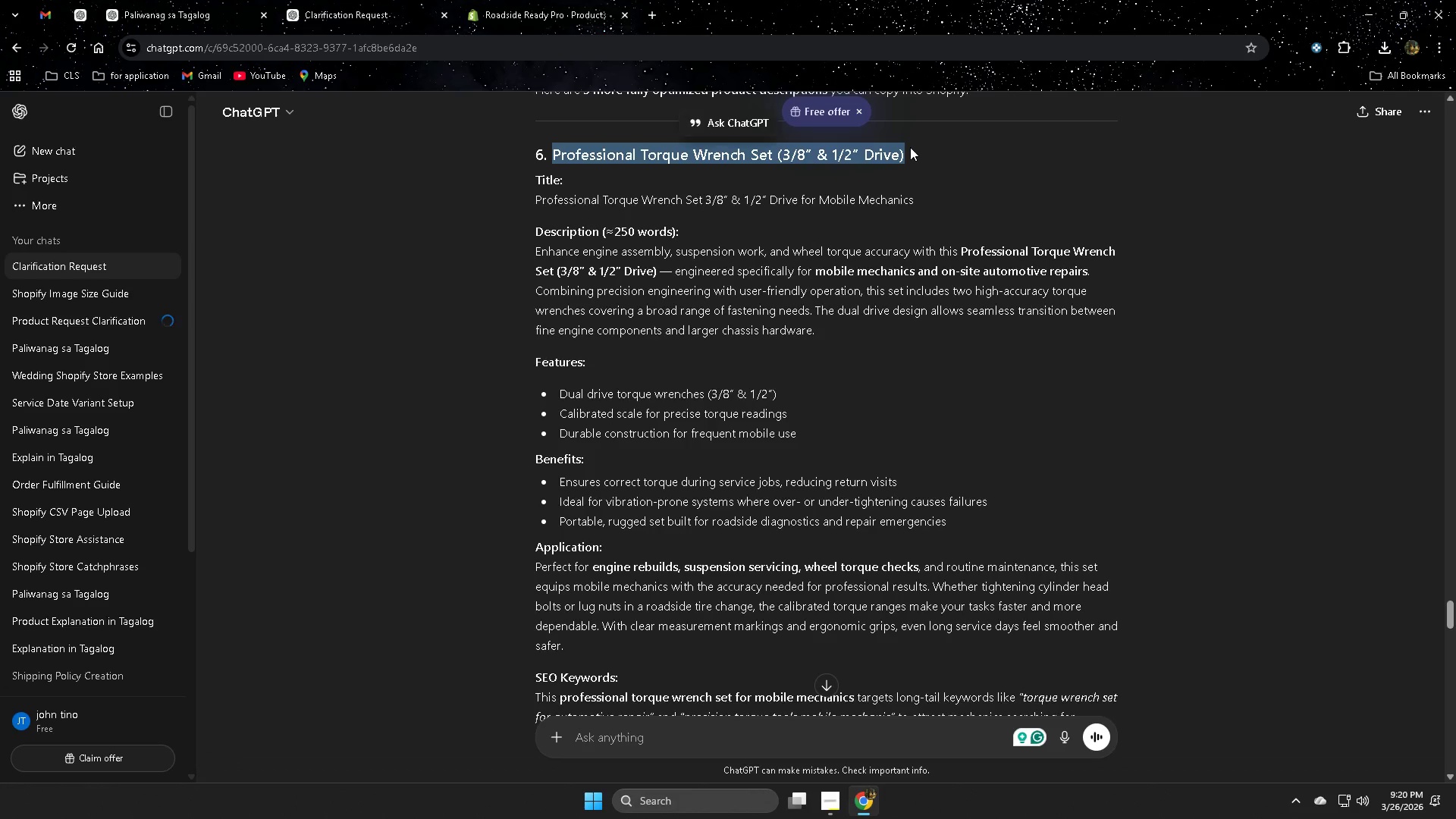 
key(Control+C)
 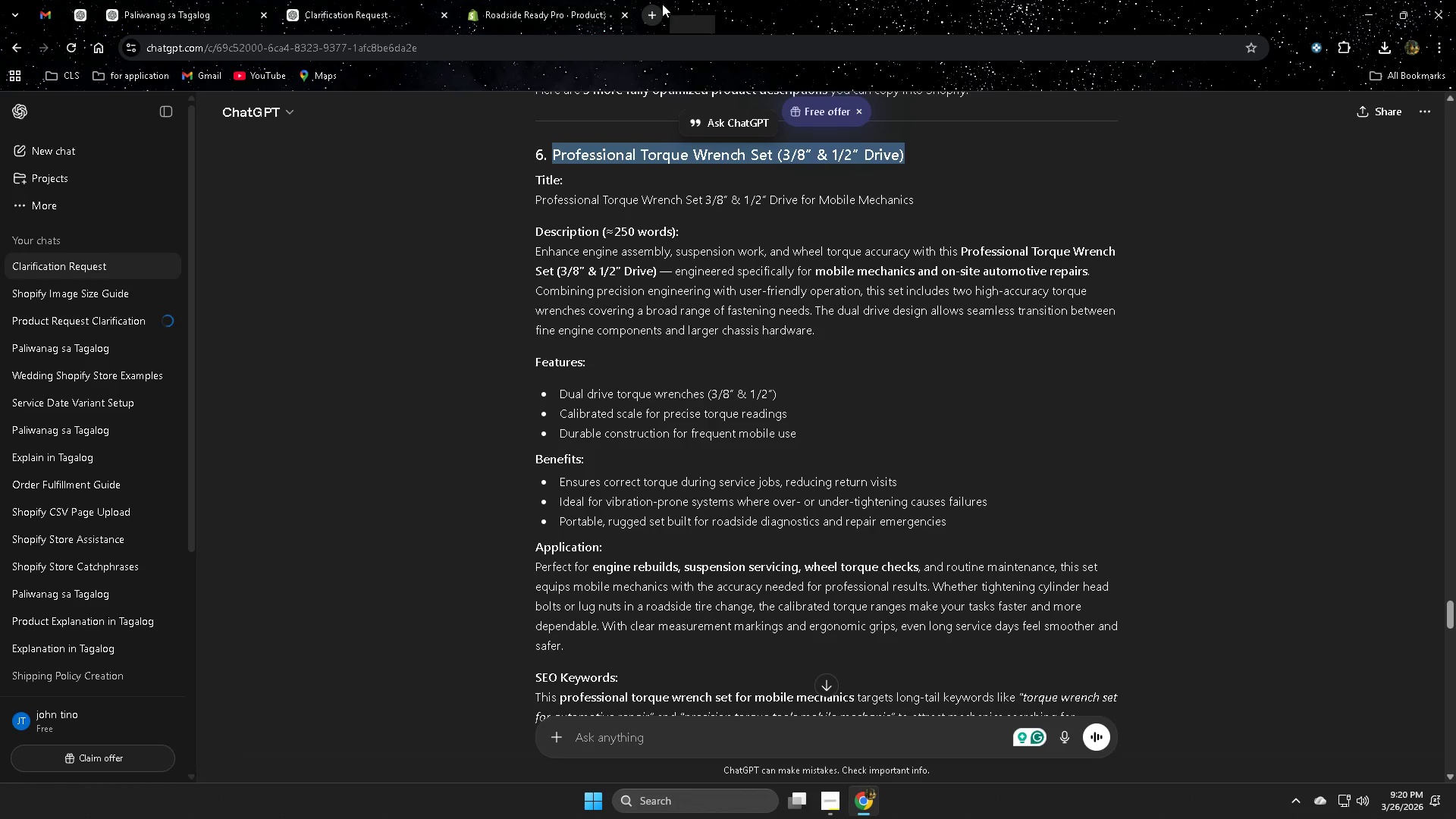 
left_click([654, 9])
 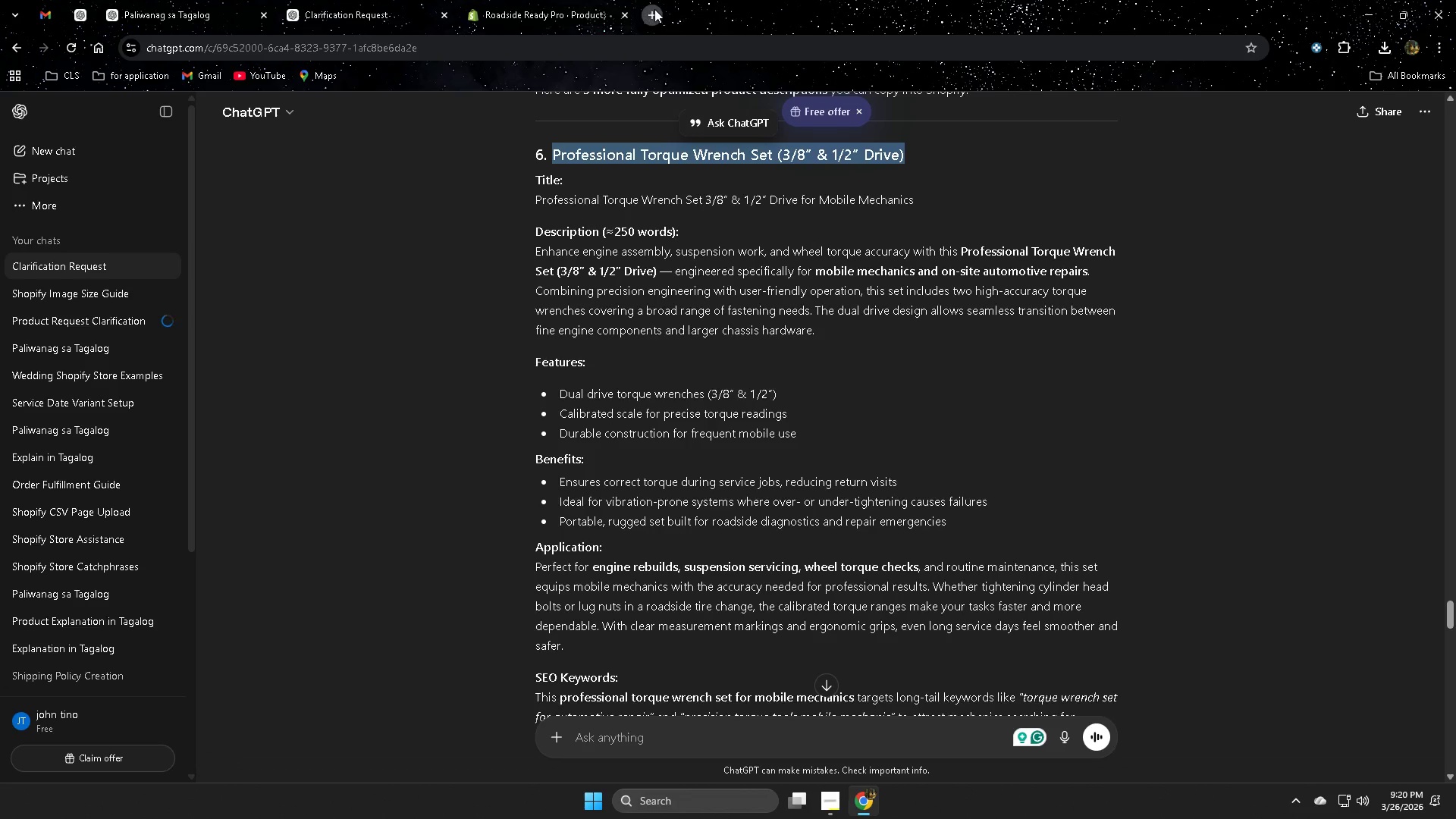 
key(Control+ControlLeft)
 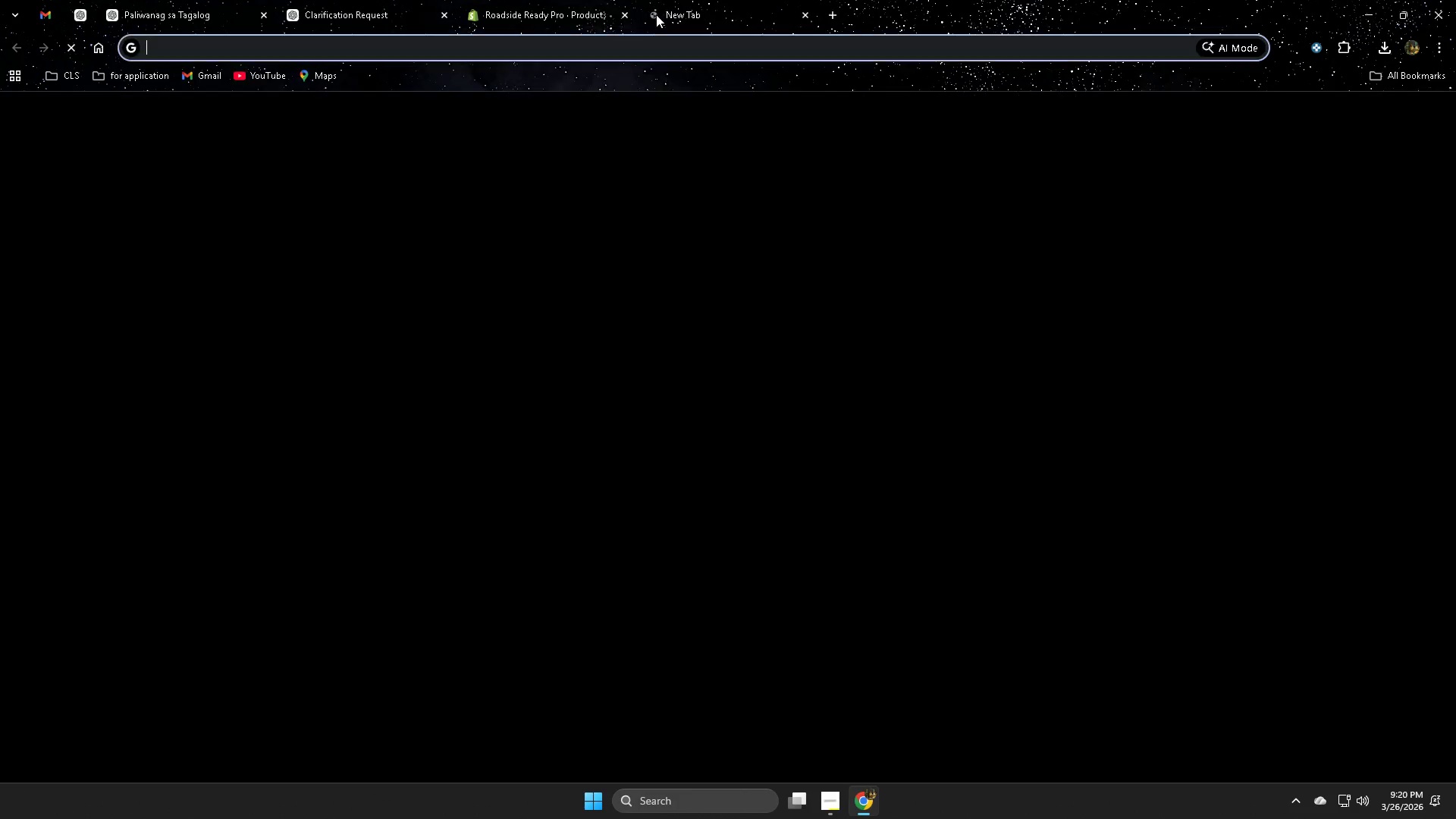 
key(Control+V)
 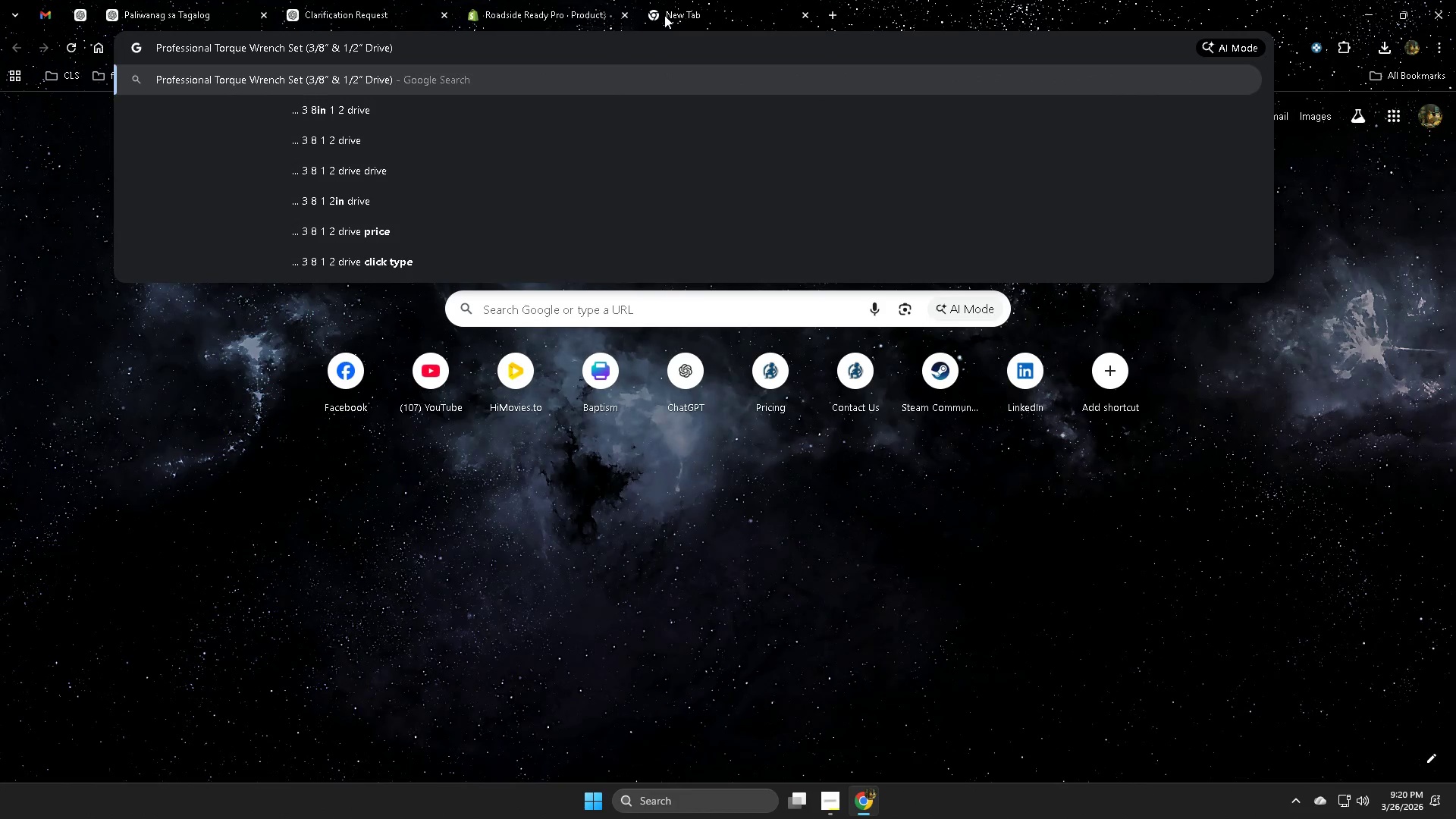 
key(Enter)
 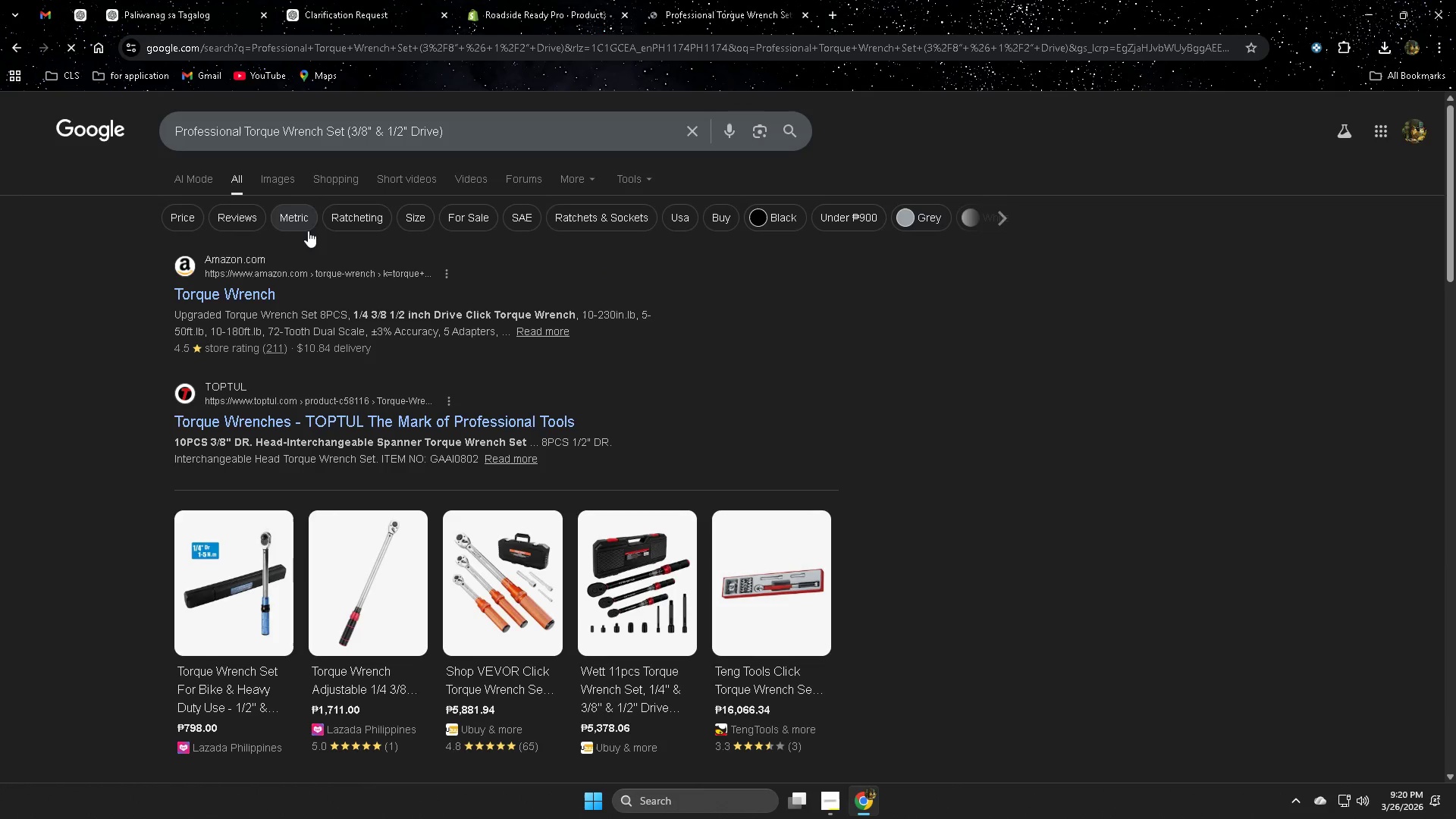 
left_click([271, 181])
 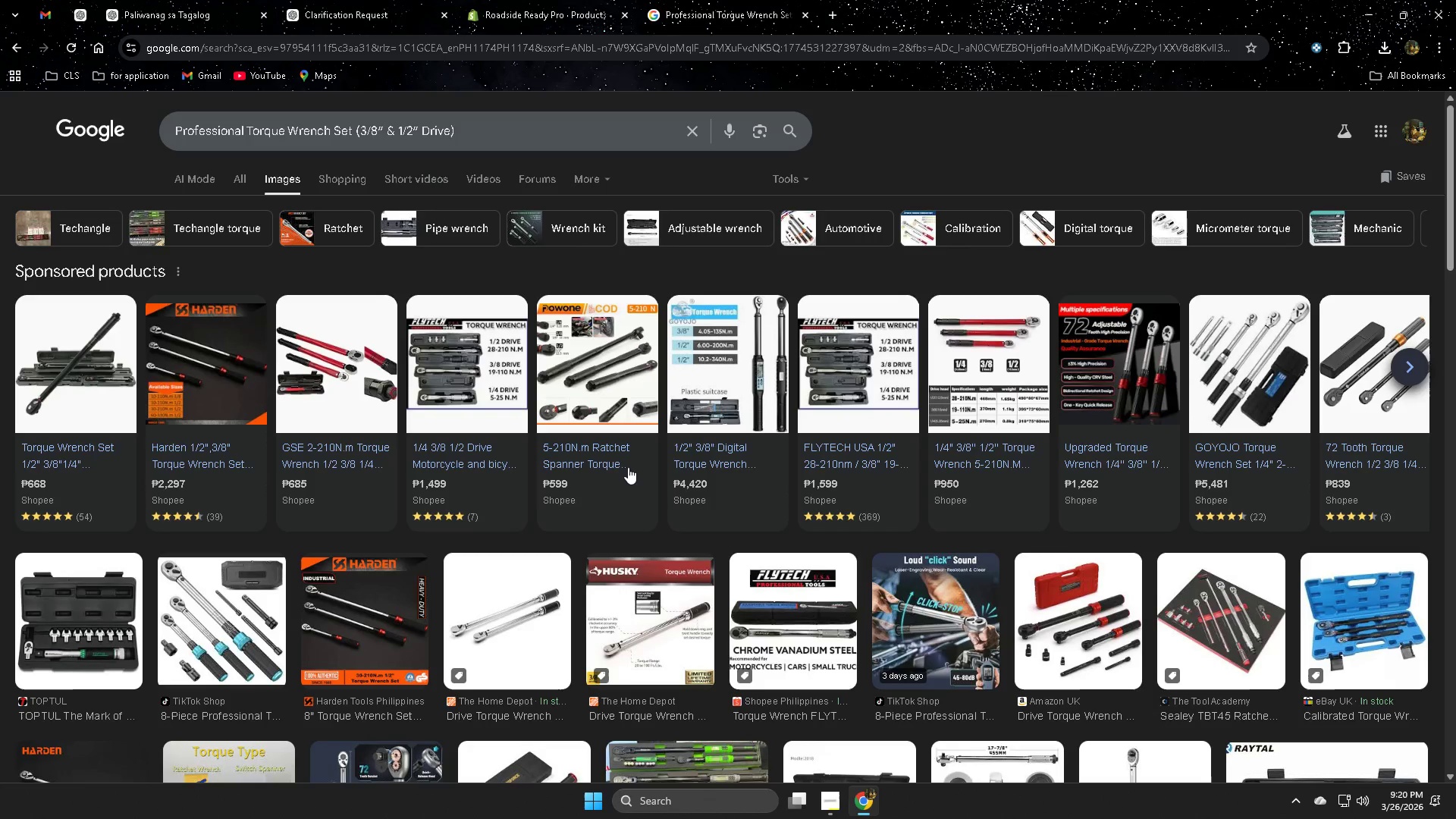 
scroll: coordinate [1283, 550], scroll_direction: down, amount: 3.0
 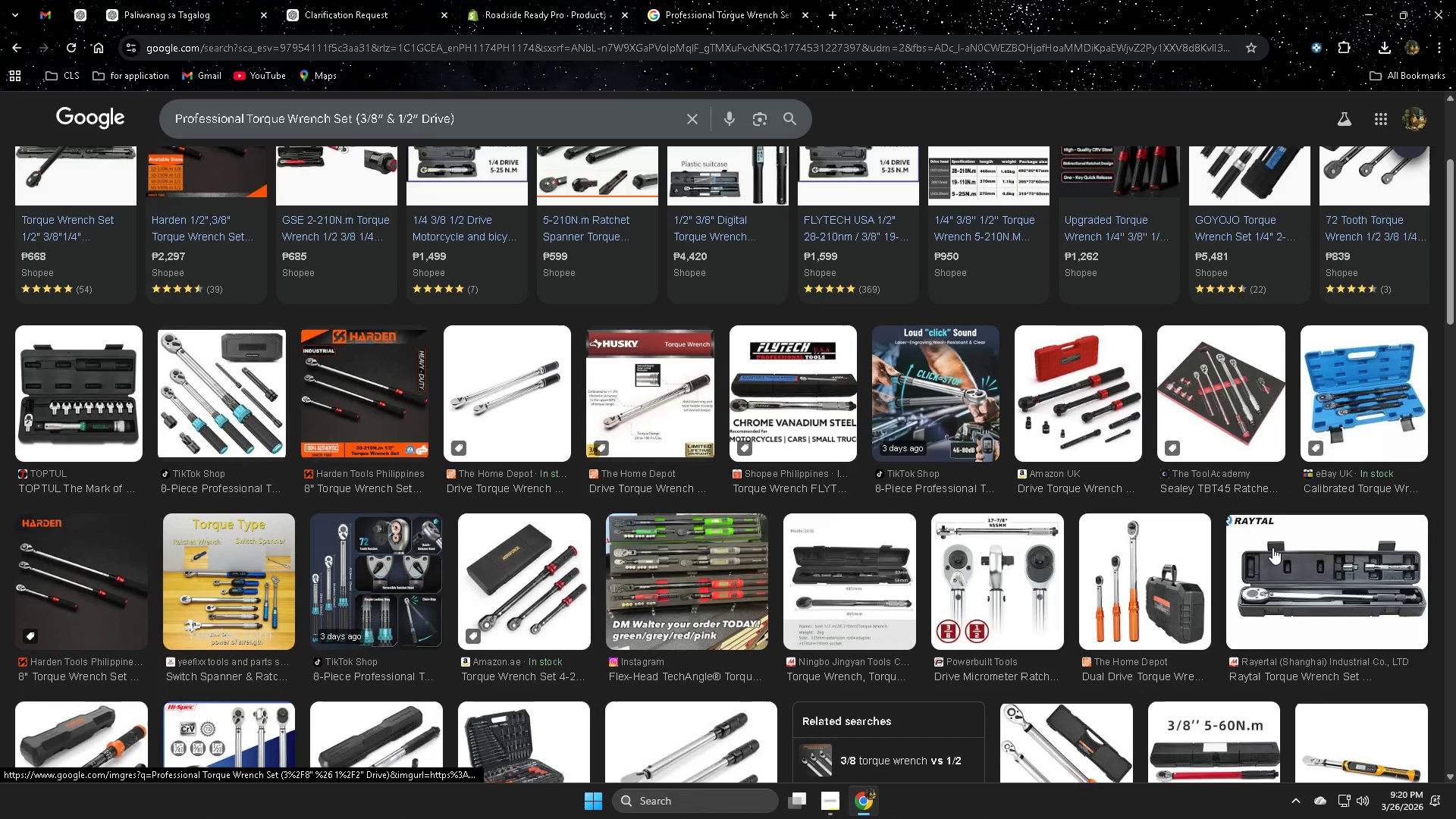 
scroll: coordinate [952, 464], scroll_direction: up, amount: 2.0
 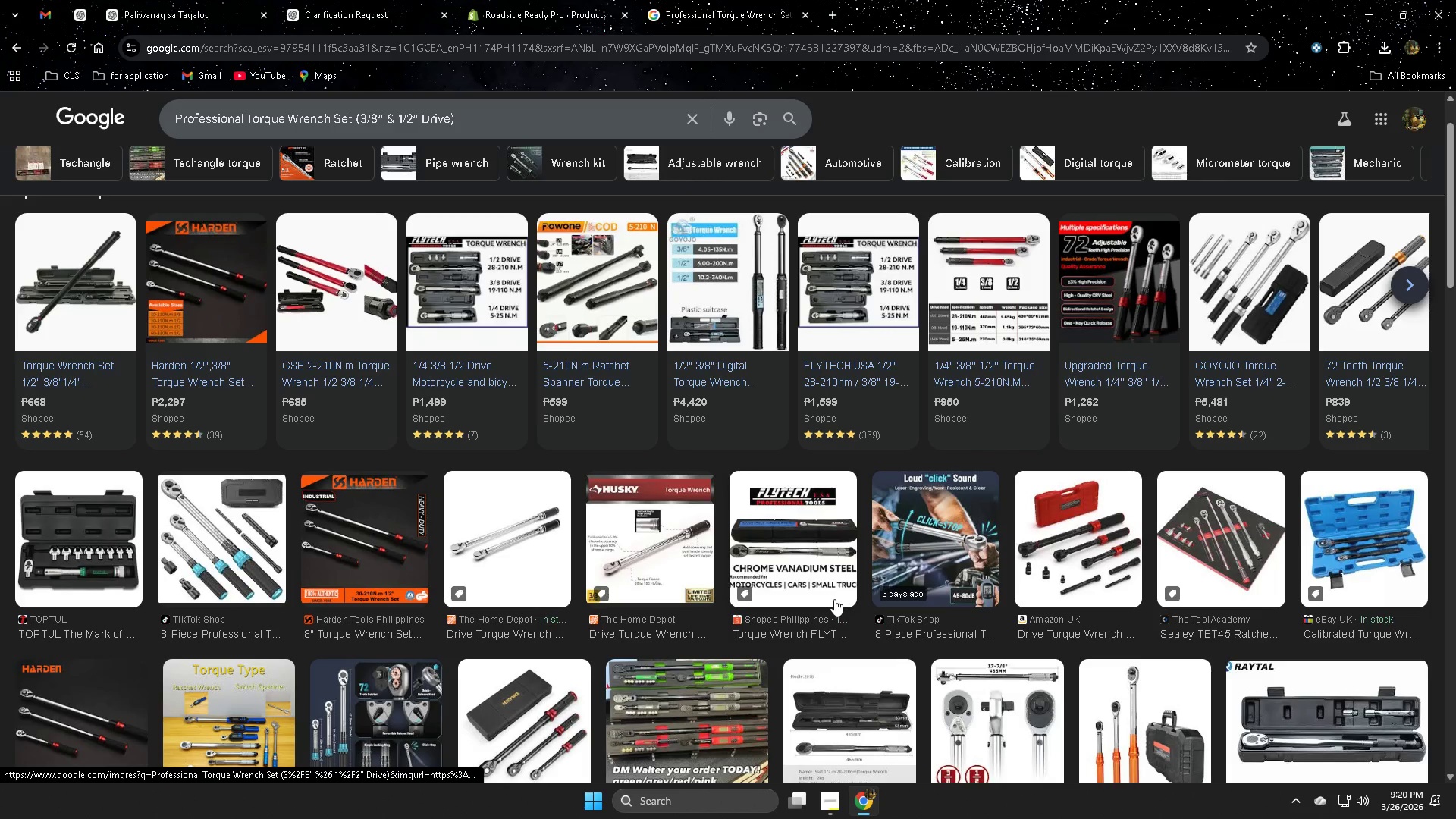 
left_click([359, 0])
 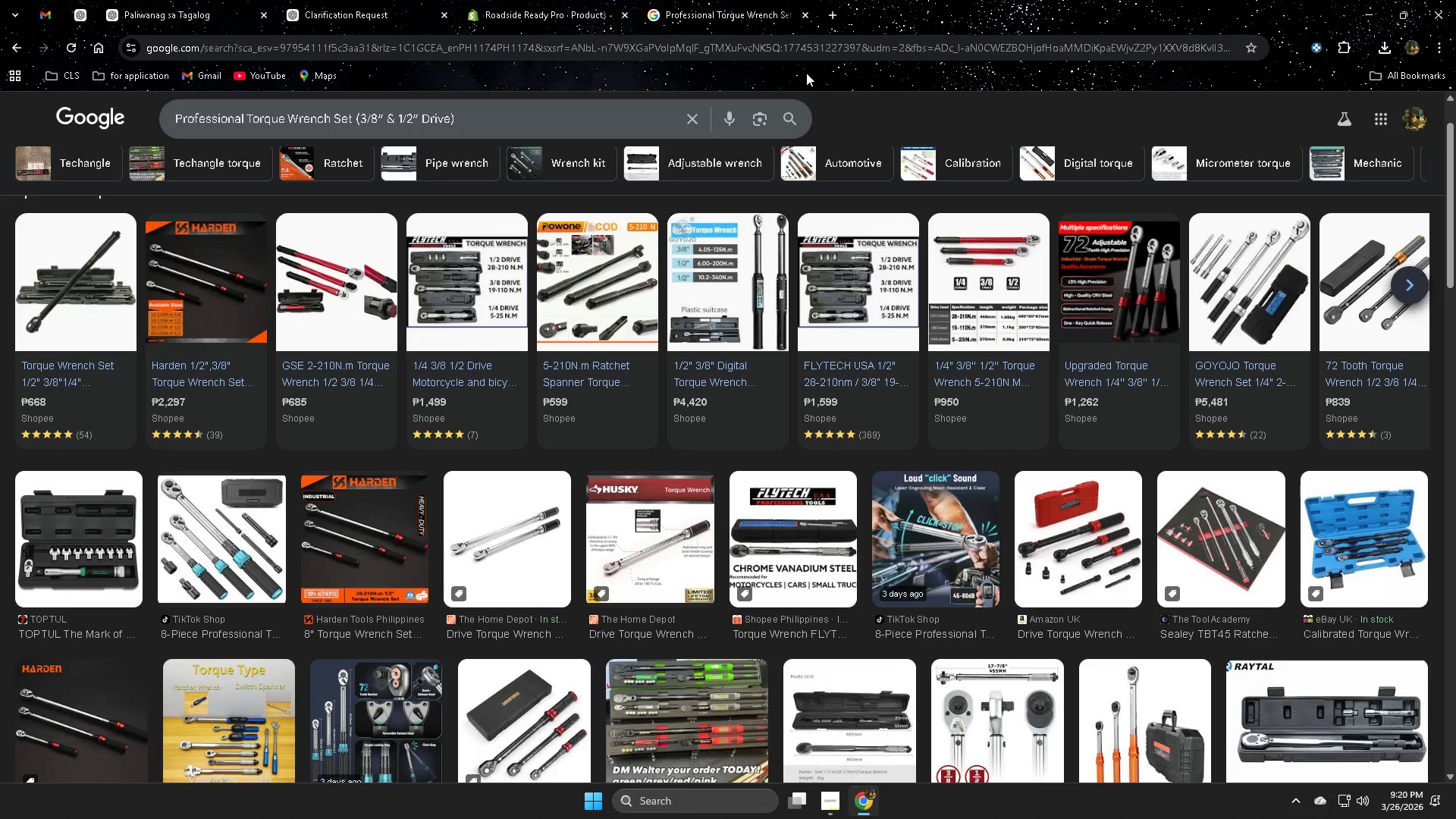 
wait(12.43)
 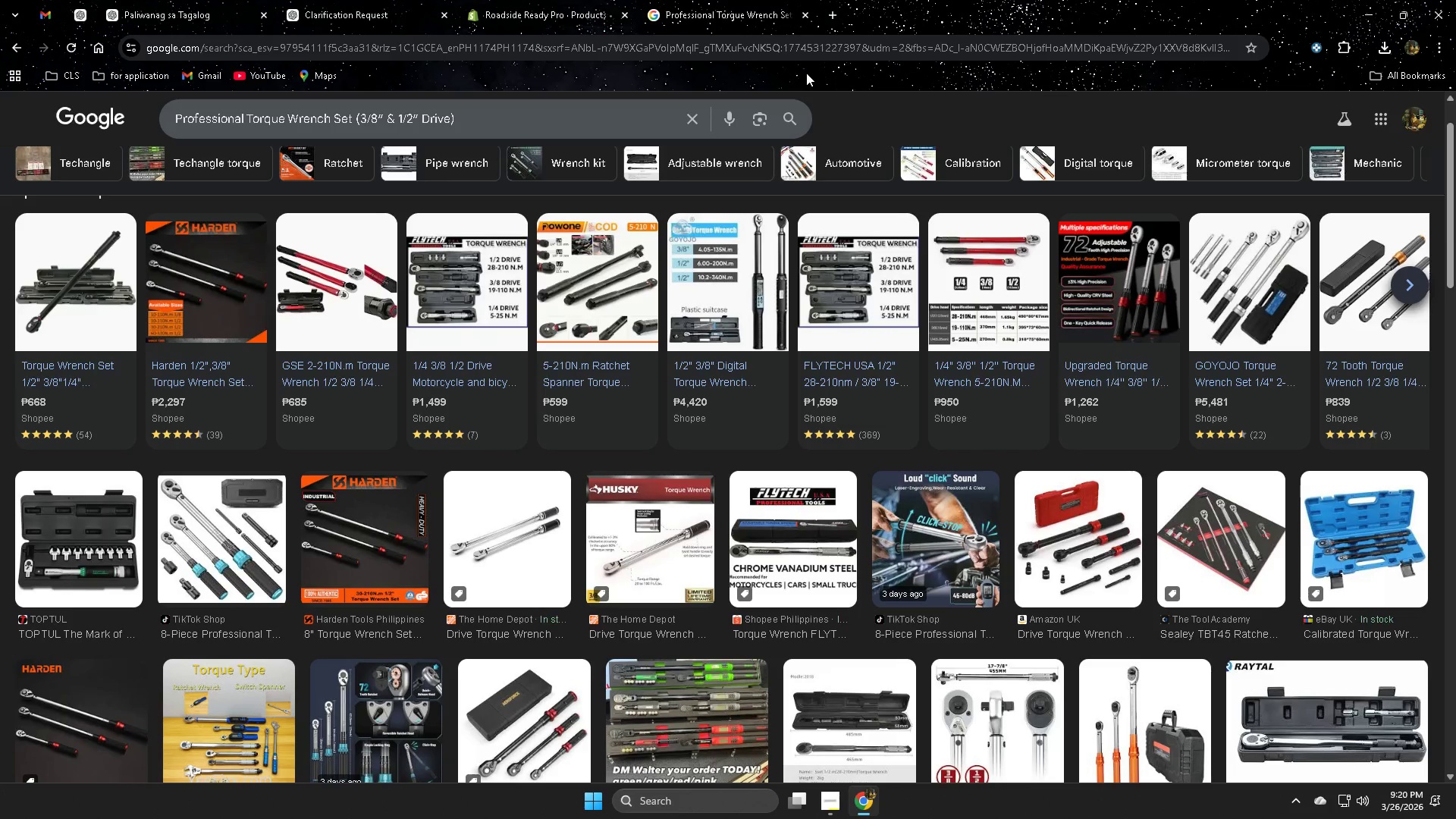 
mouse_move([1275, 406])
 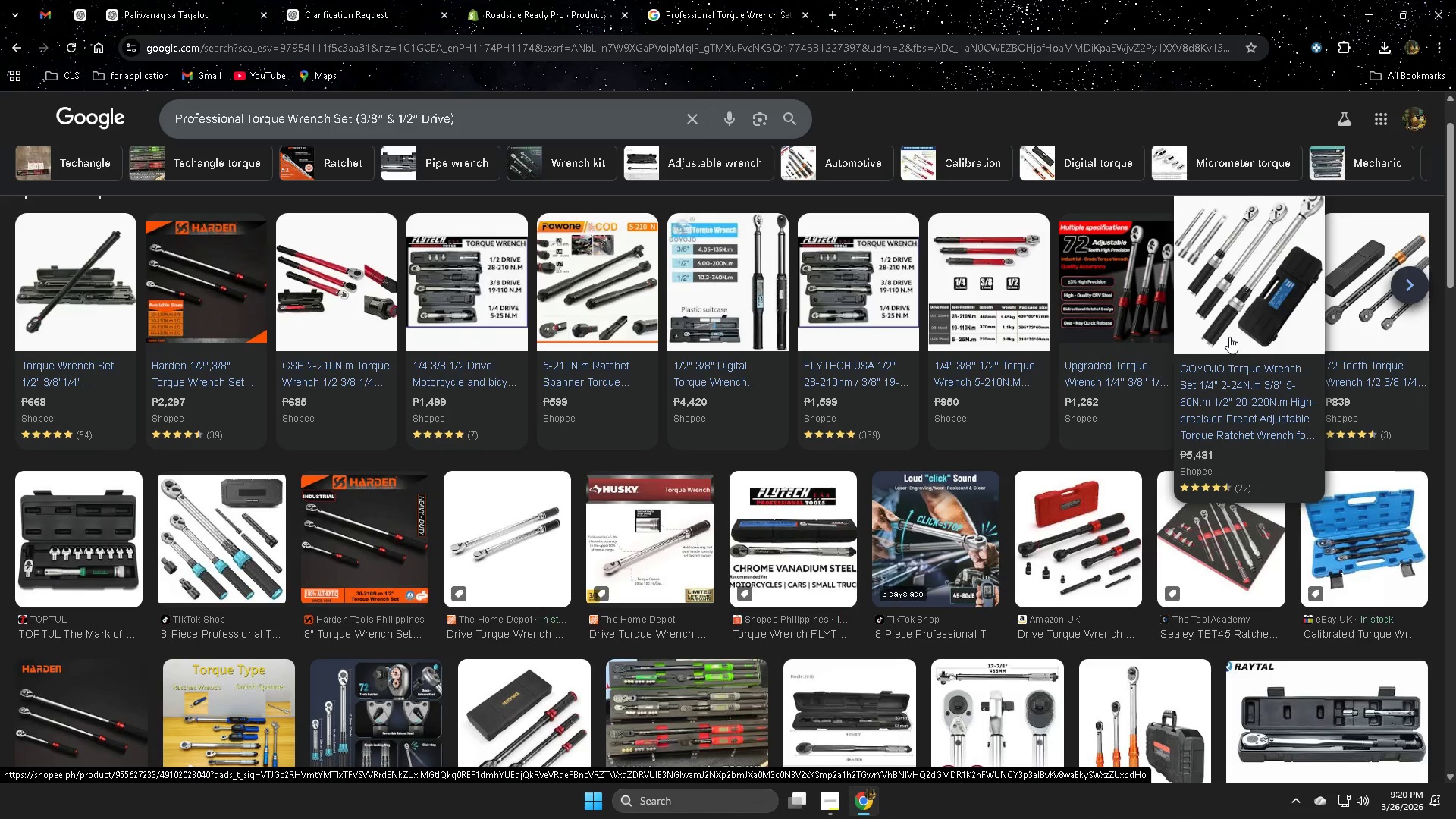 
scroll: coordinate [969, 402], scroll_direction: down, amount: 2.0
 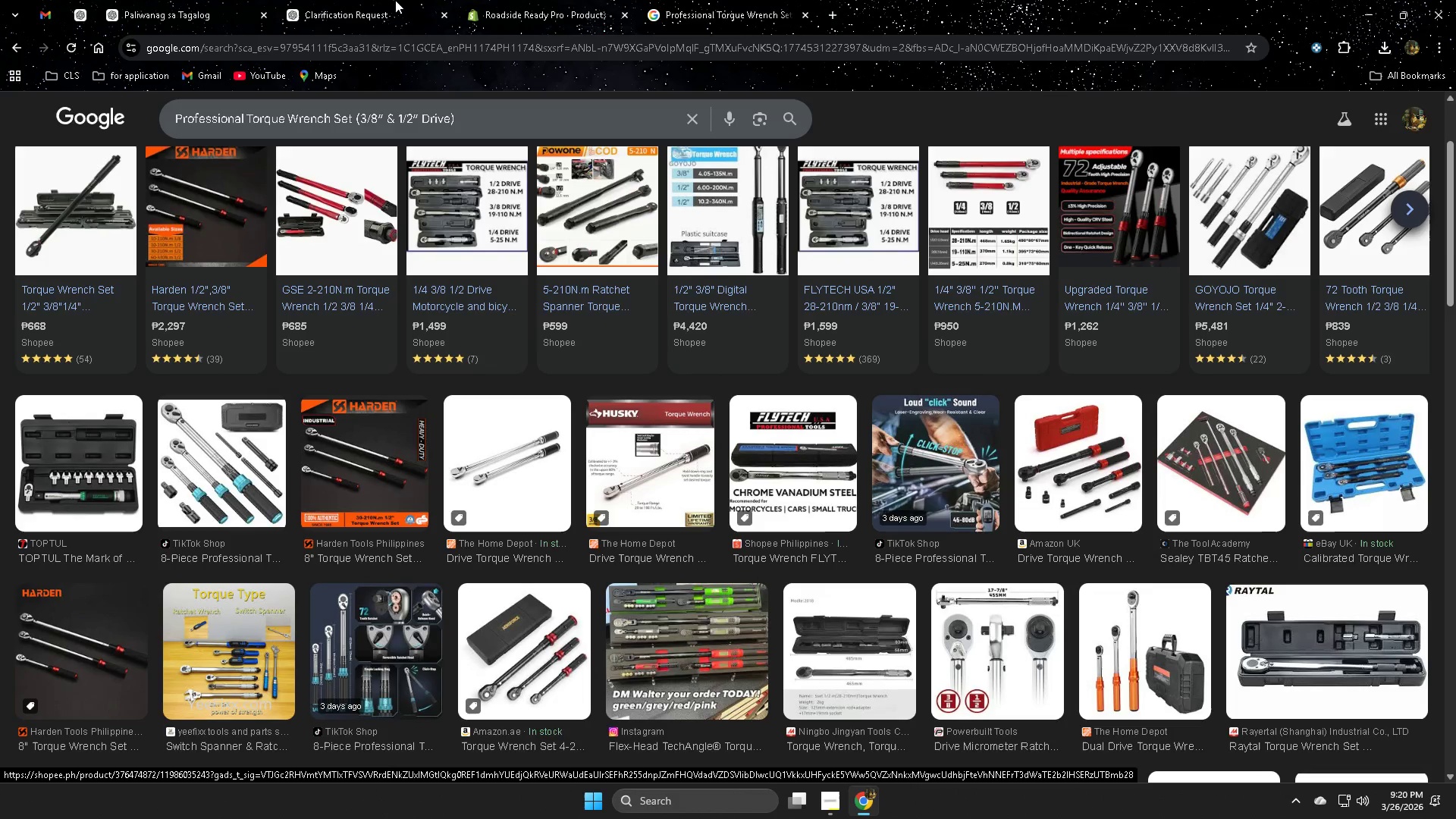 
left_click([708, 0])
 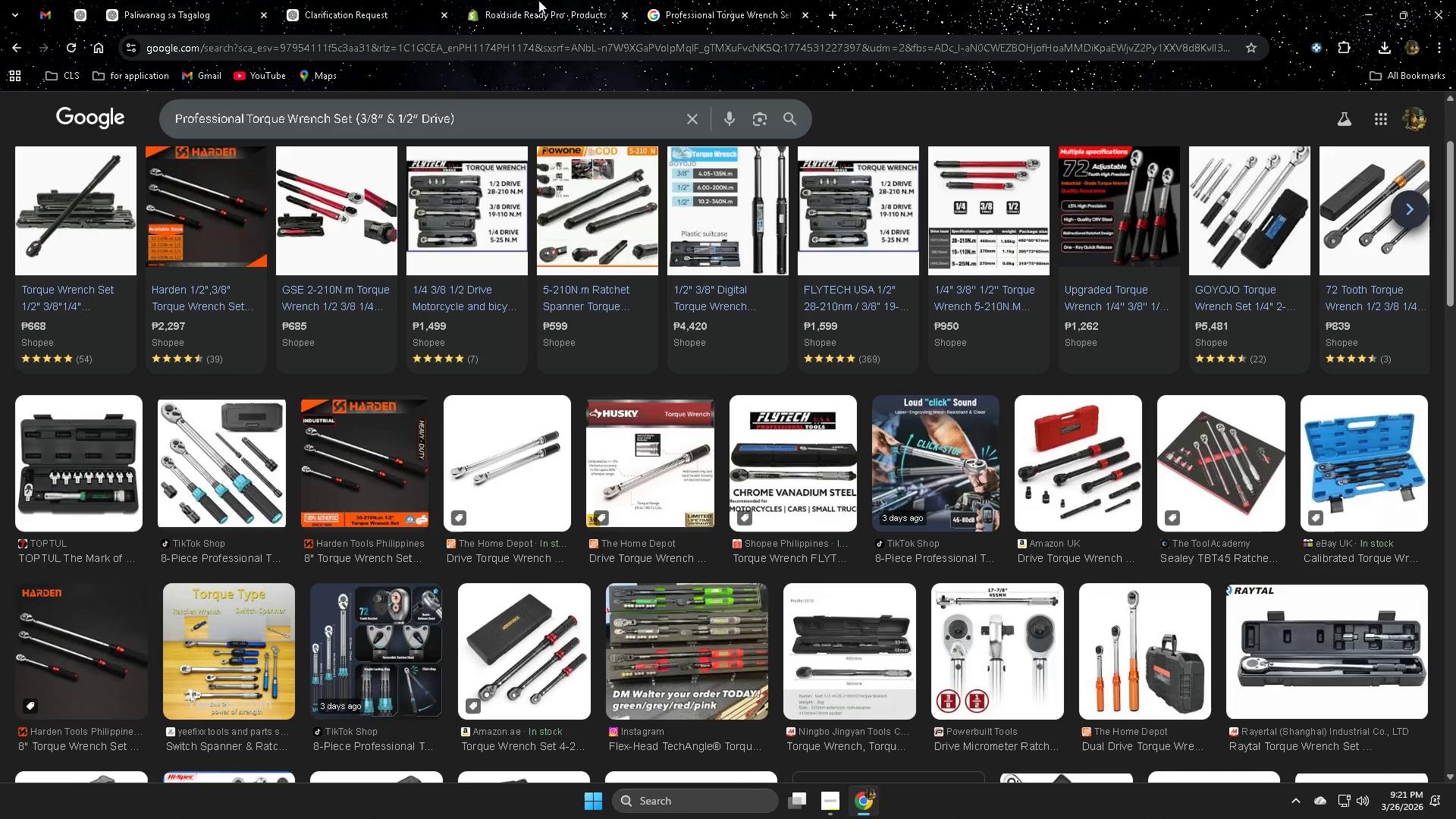 
left_click([538, 0])
 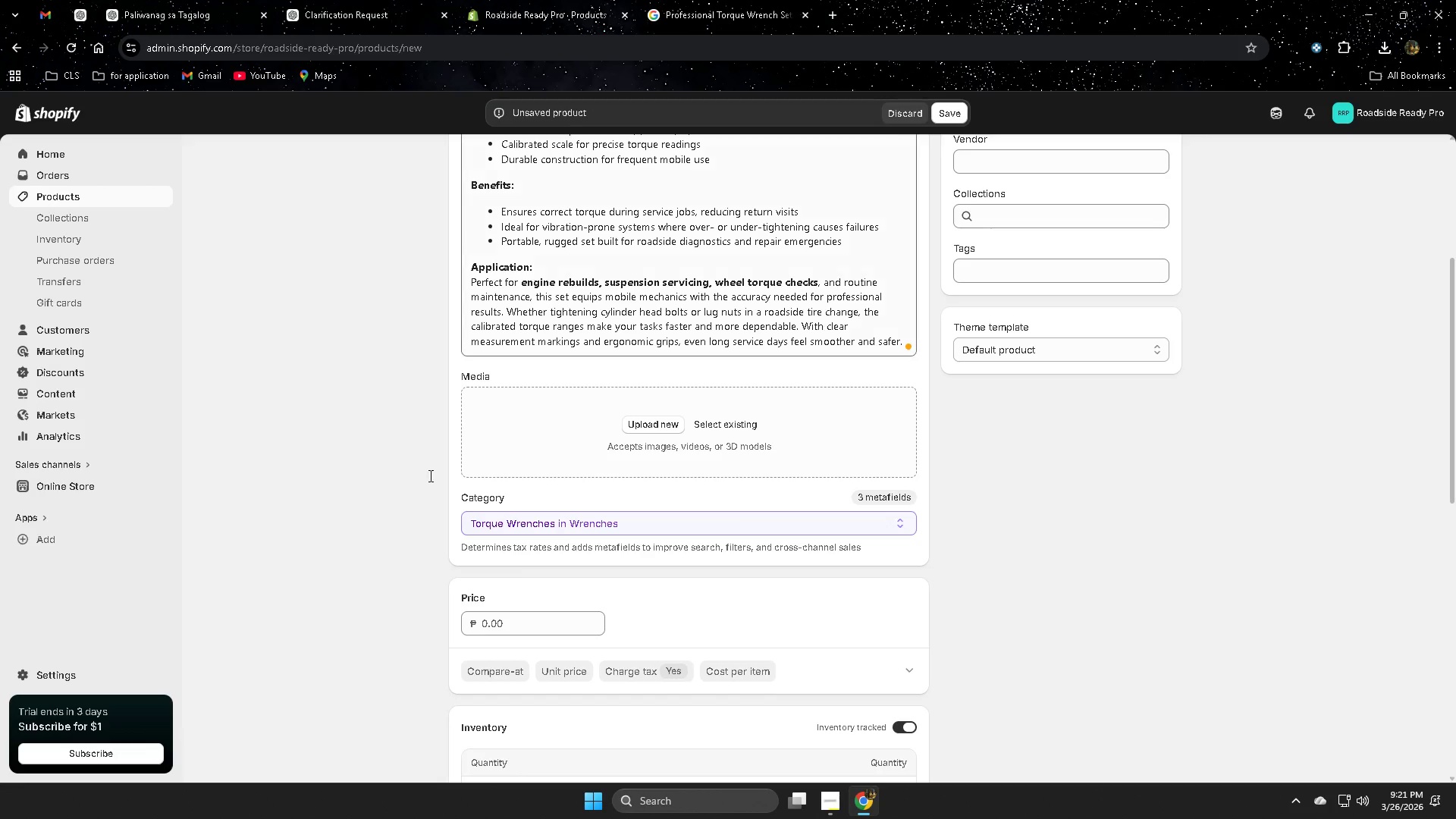 
scroll: coordinate [349, 596], scroll_direction: up, amount: 4.0
 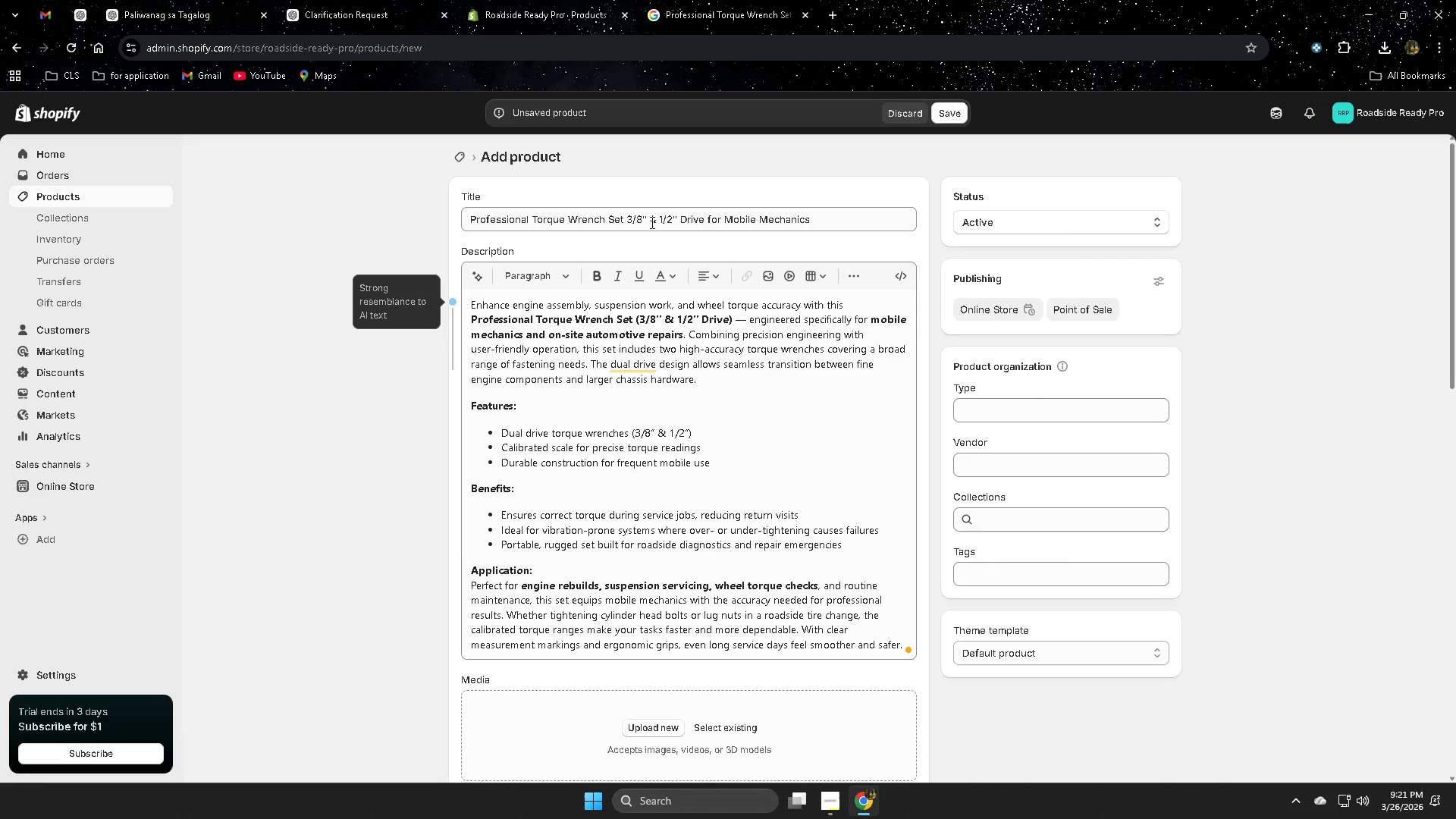 
wait(7.69)
 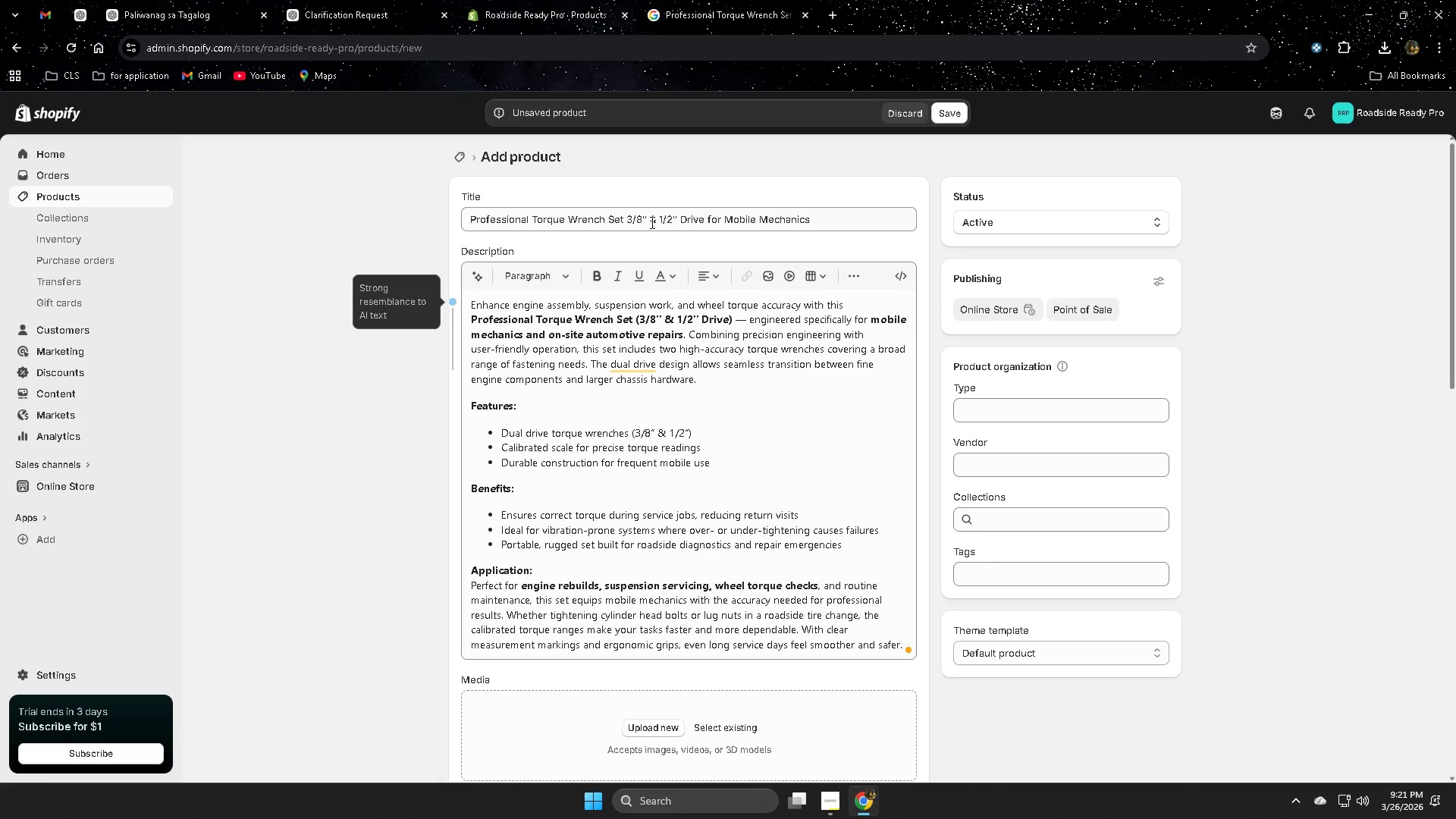 
left_click([701, 0])
 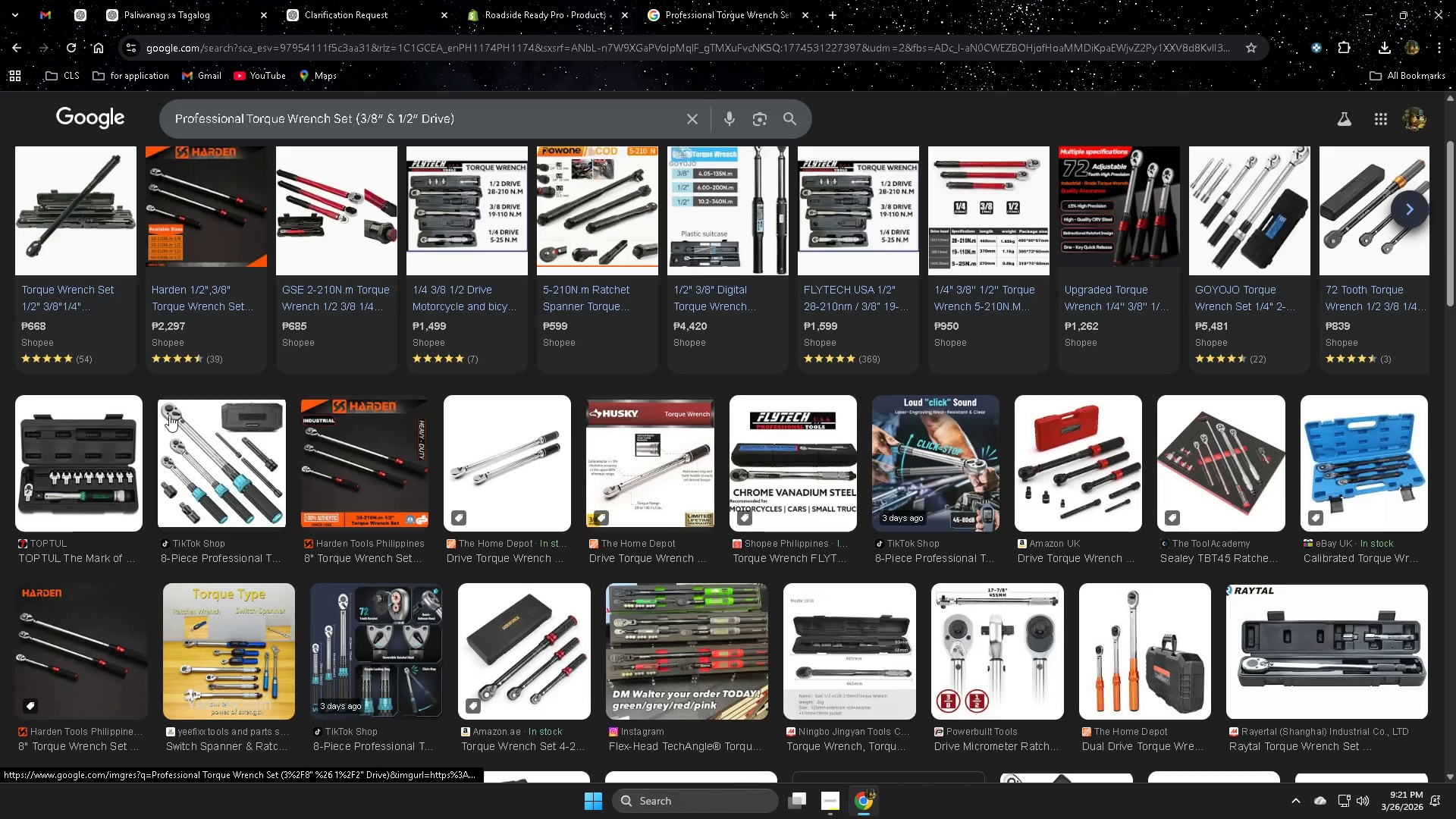 
wait(5.25)
 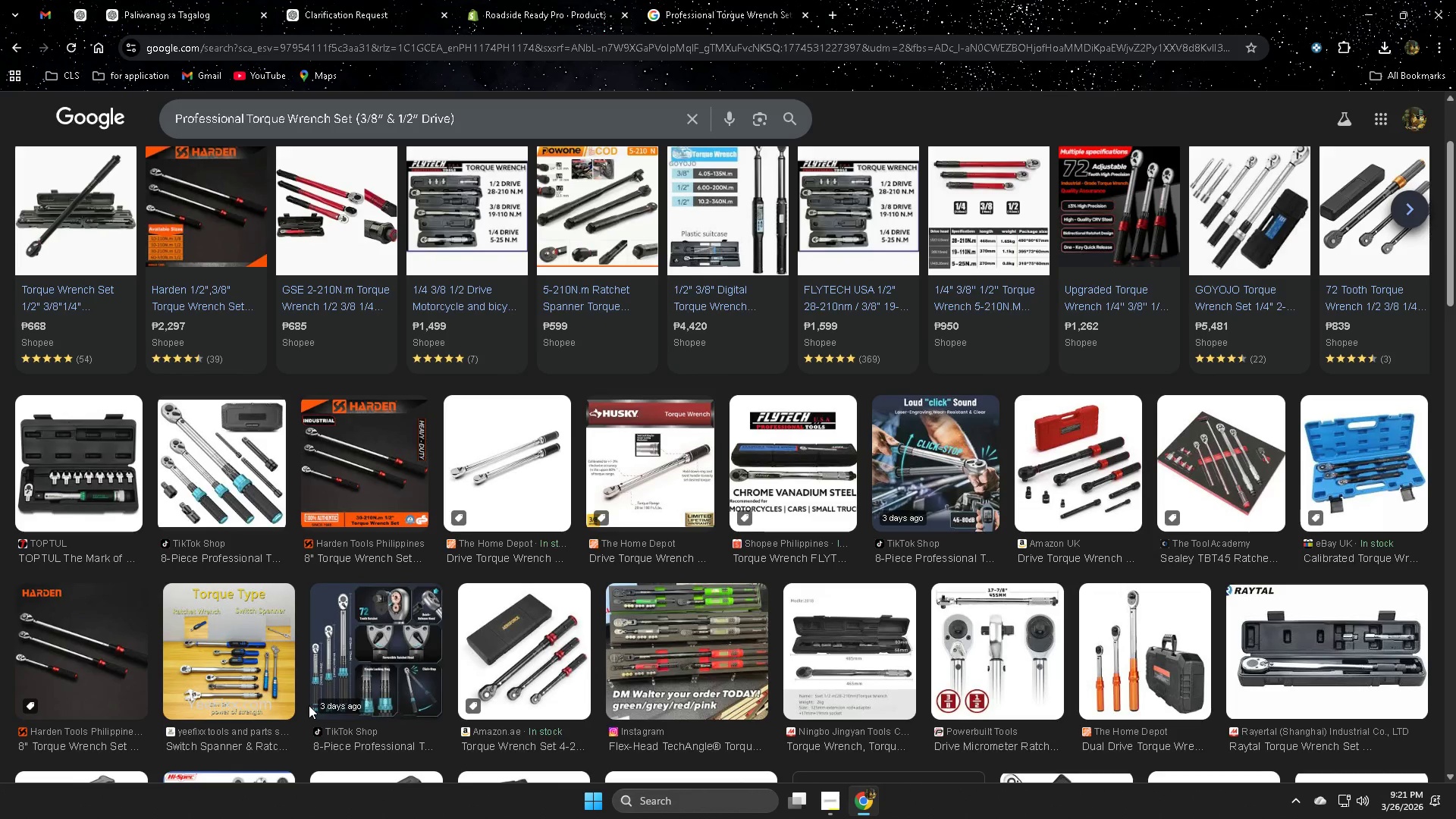 
scroll: coordinate [362, 413], scroll_direction: up, amount: 1.0
 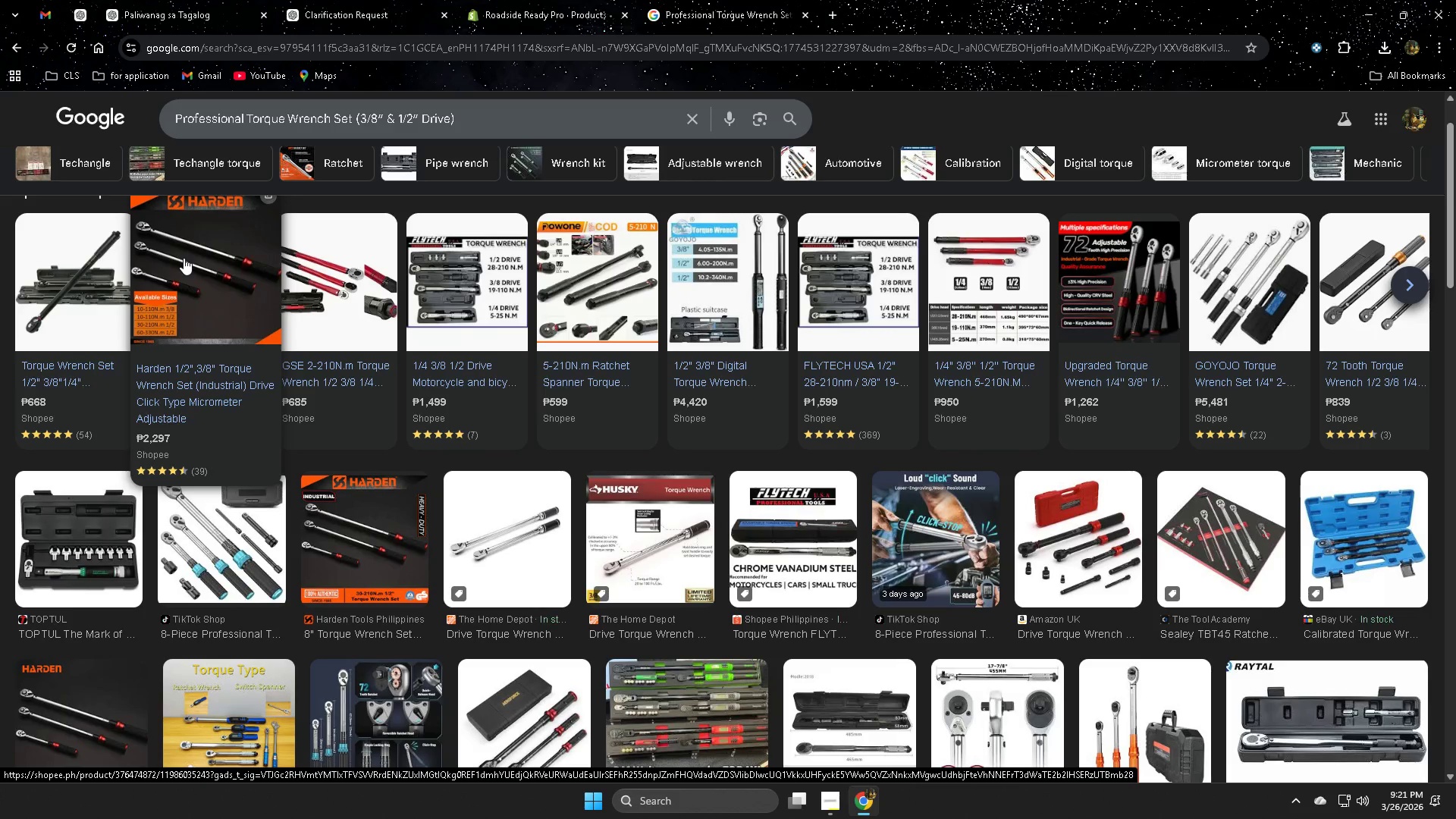 
right_click([184, 258])
 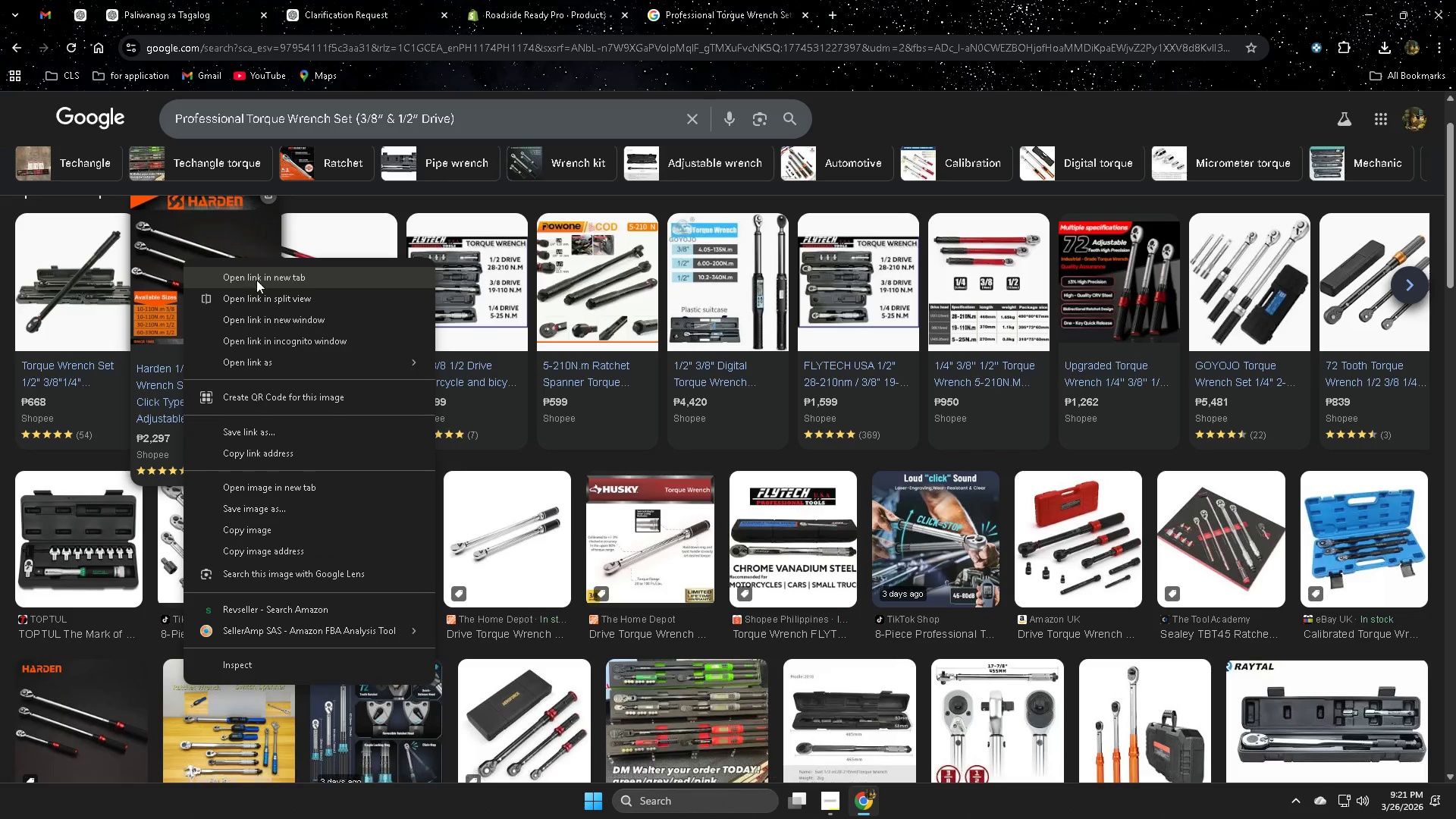 
left_click([256, 280])
 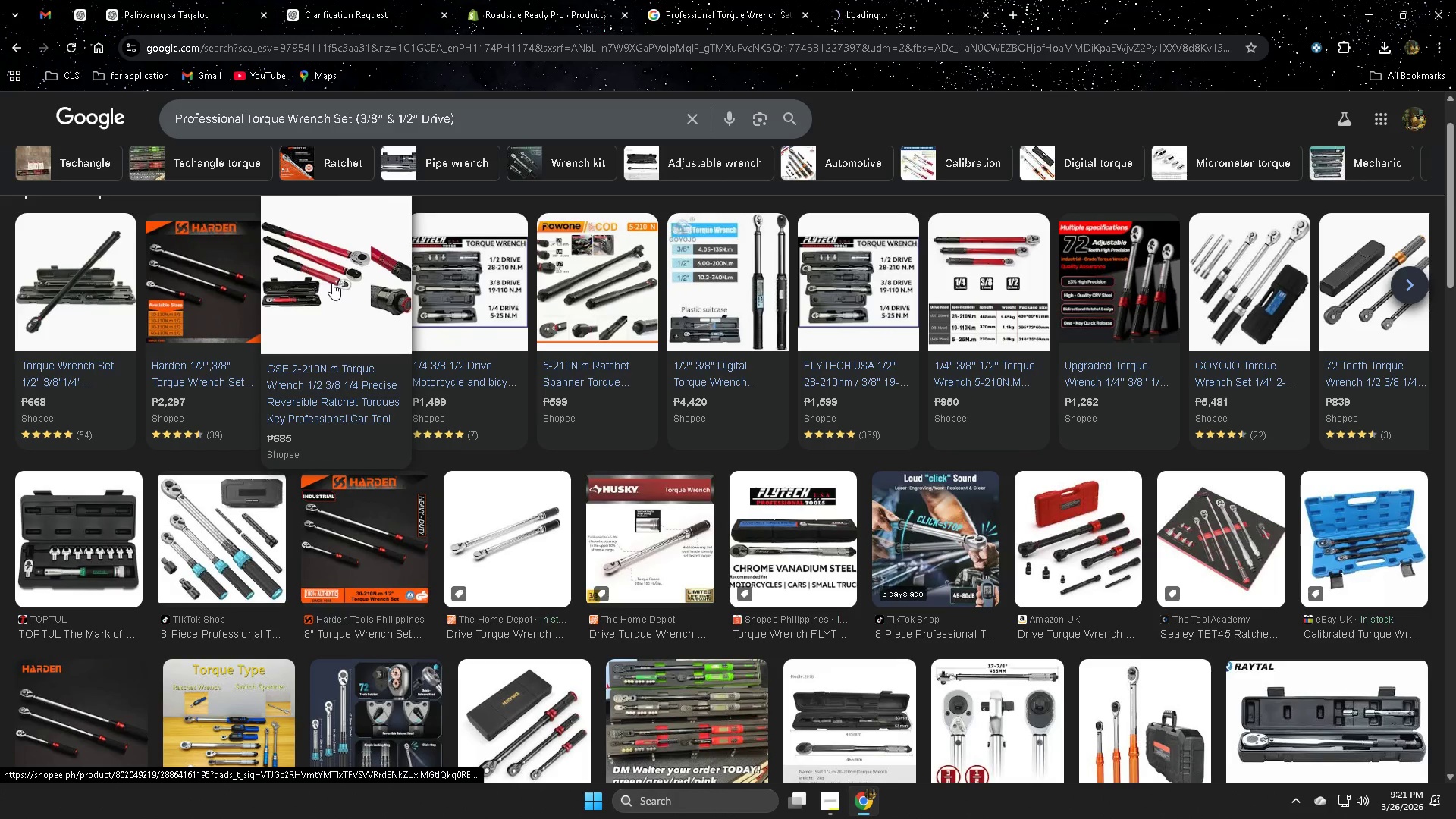 
right_click([332, 283])
 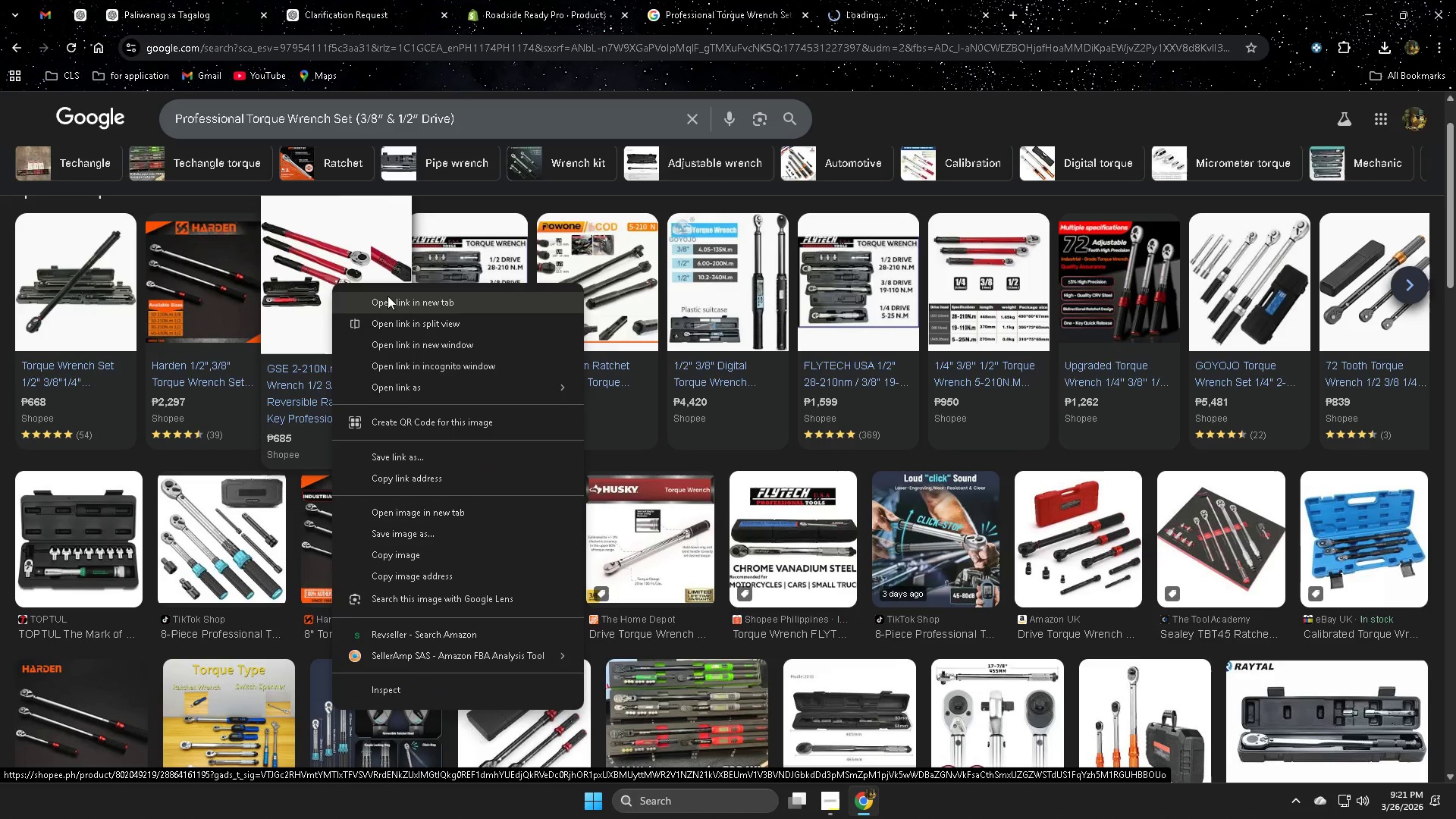 
left_click([415, 303])
 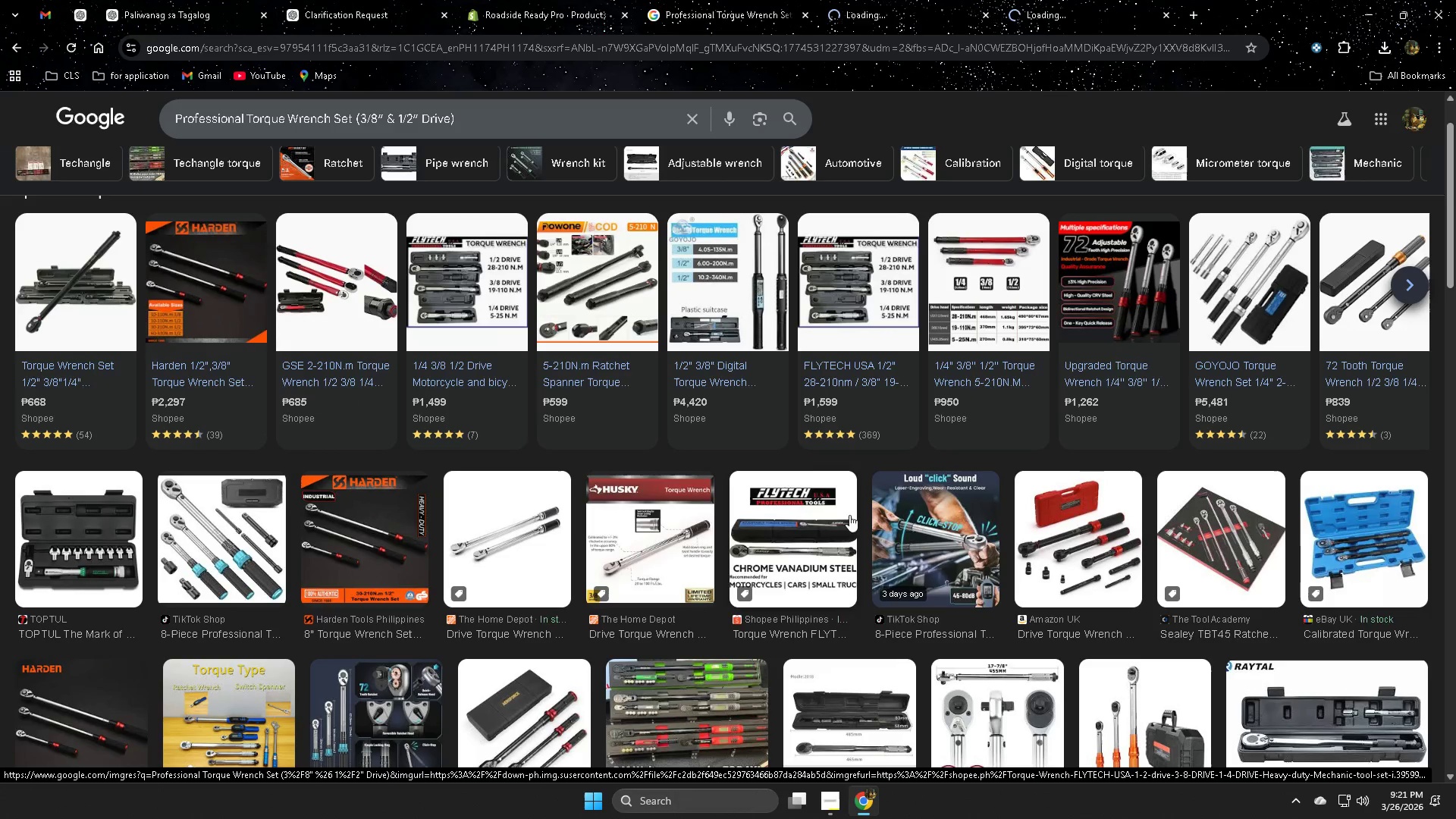 
scroll: coordinate [701, 520], scroll_direction: down, amount: 5.0
 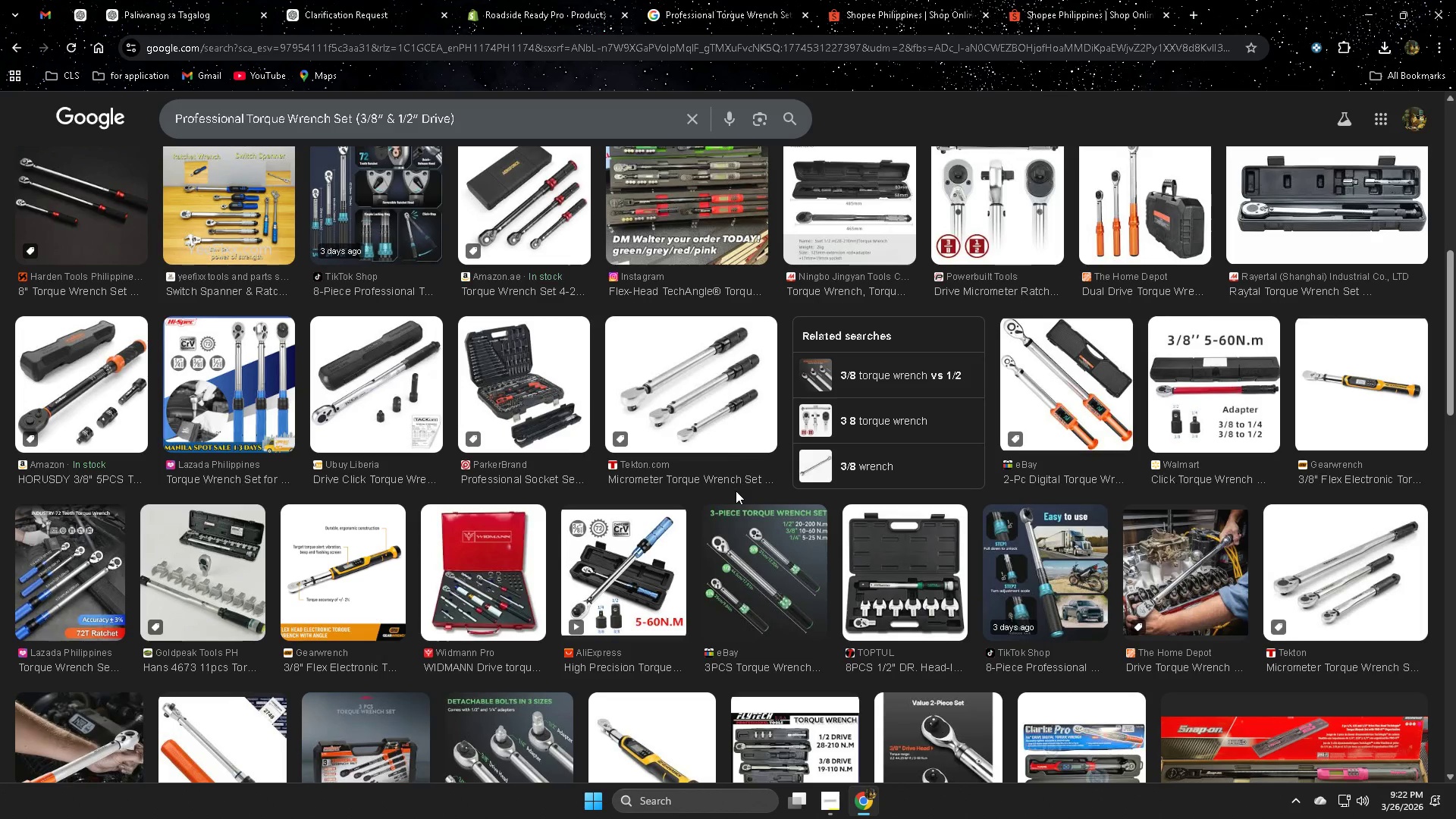 
wait(56.22)
 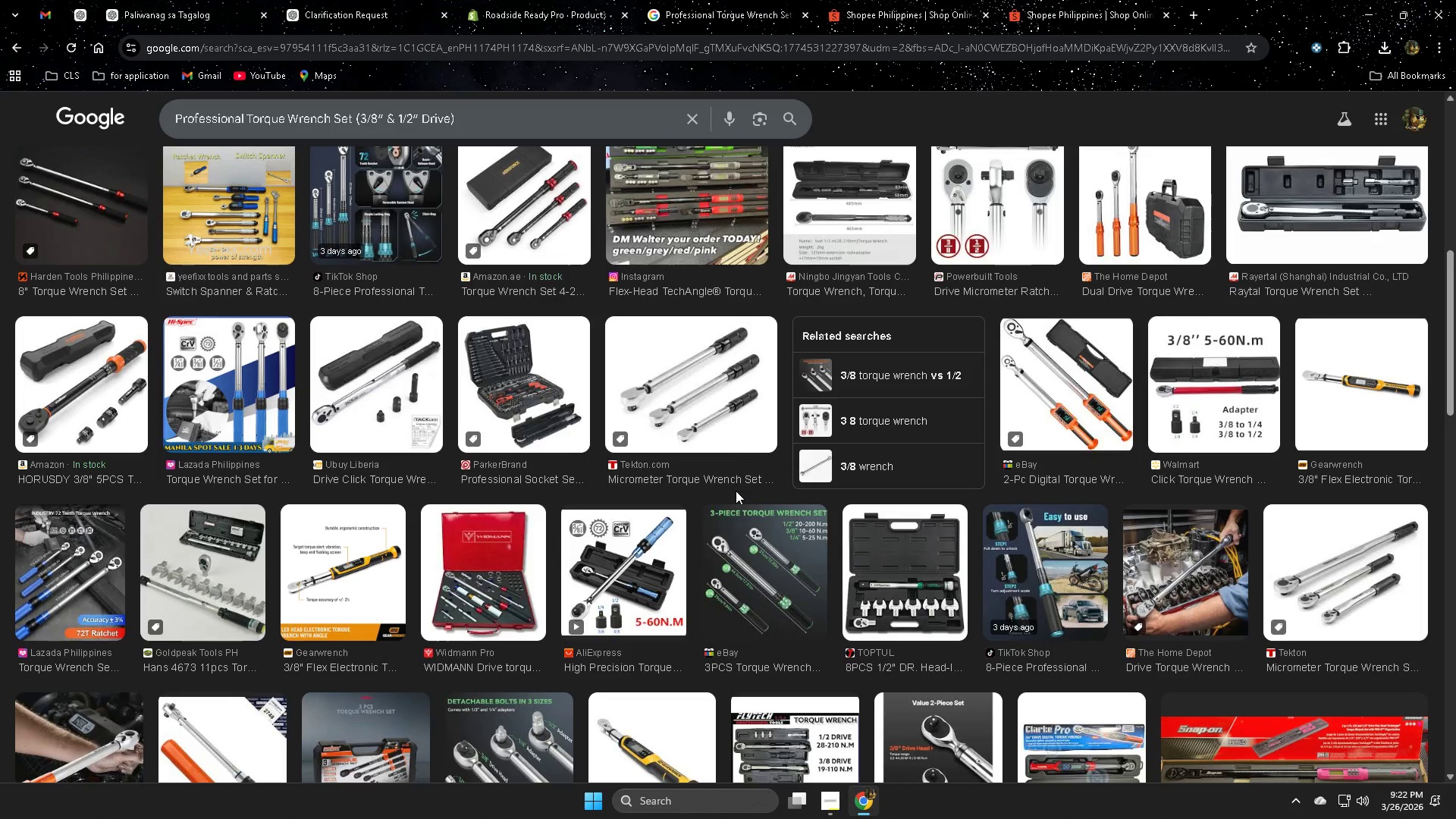 
scroll: coordinate [1002, 454], scroll_direction: down, amount: 2.0
 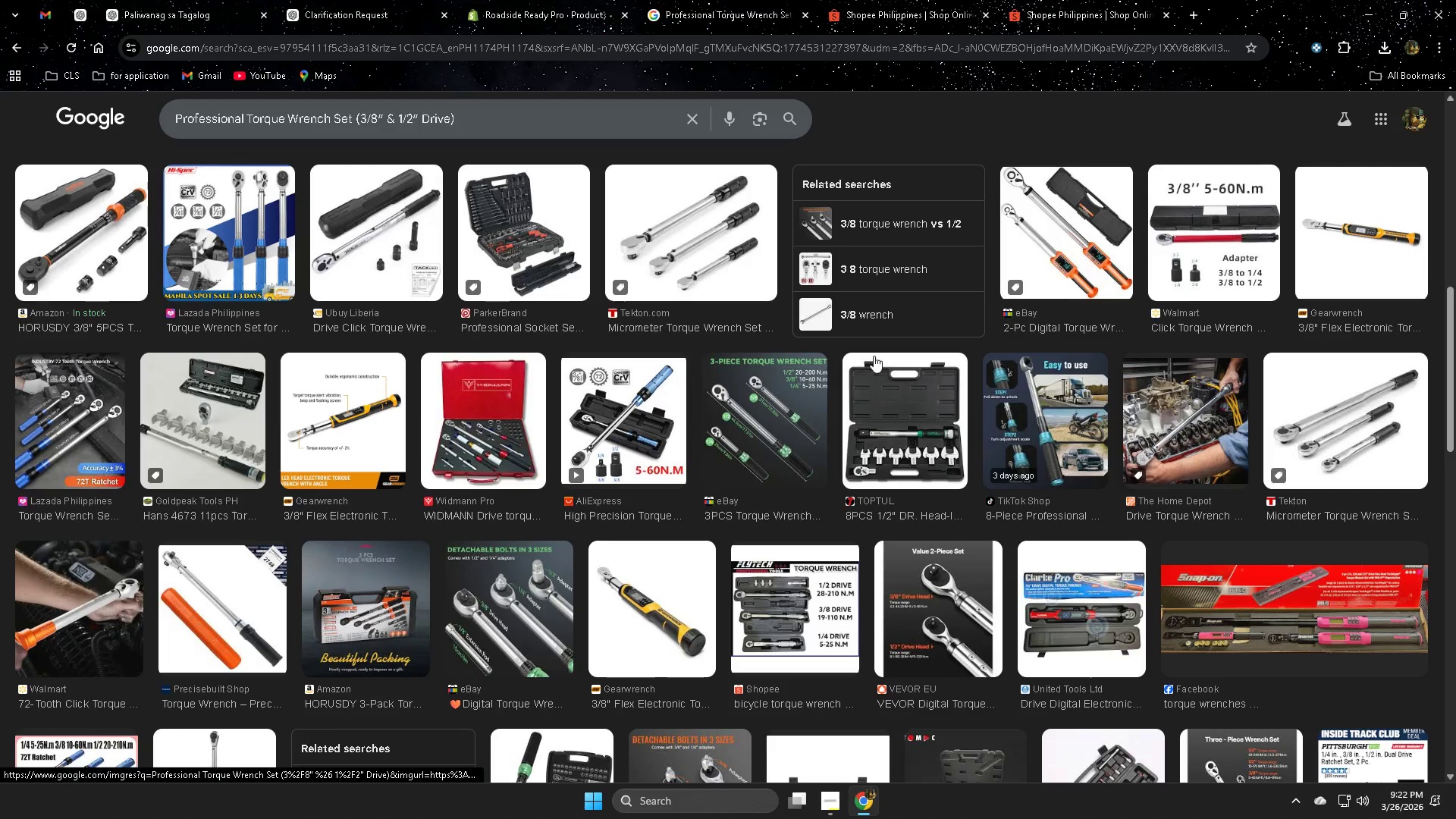 
left_click([859, 0])
 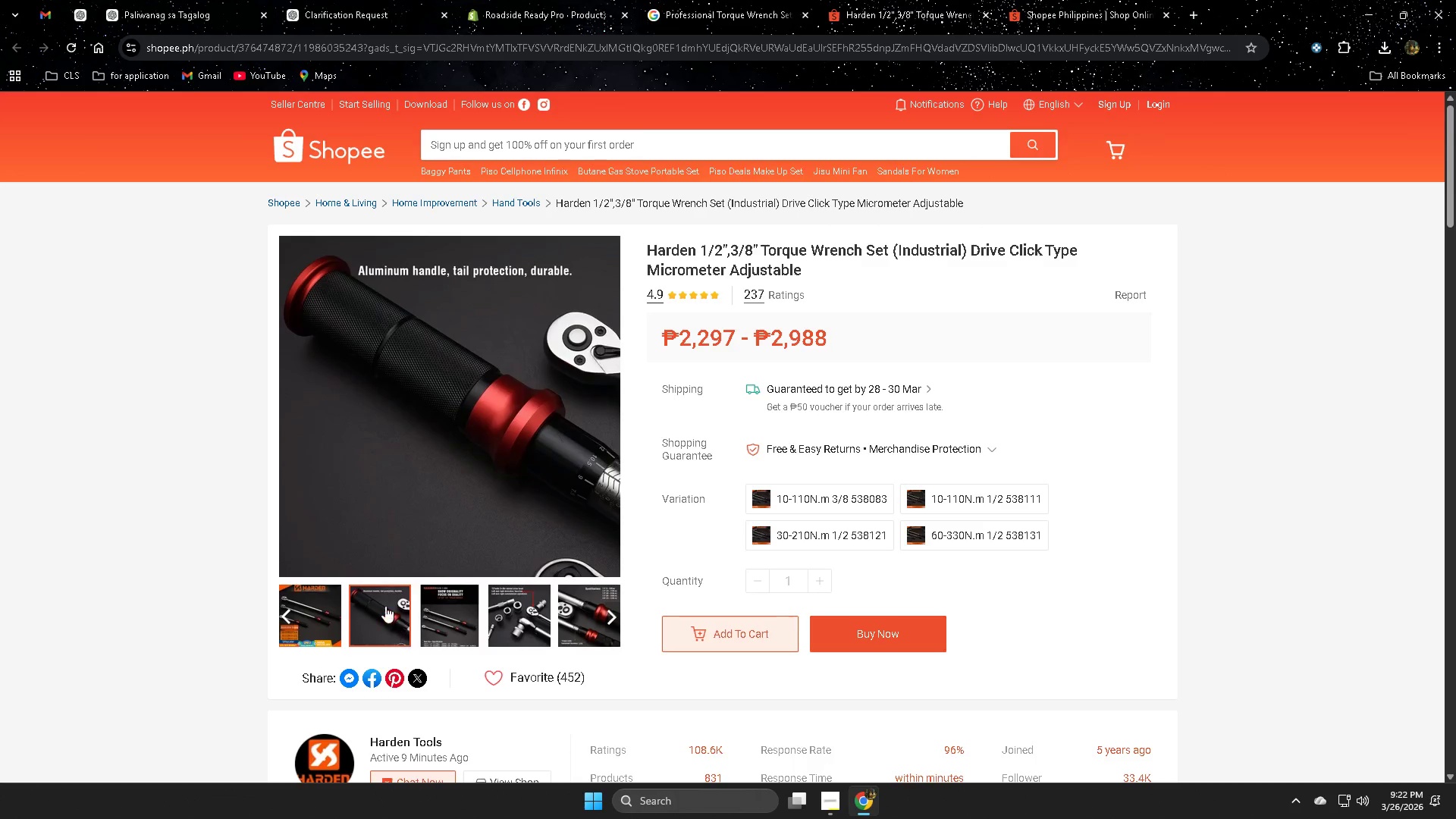 
wait(5.41)
 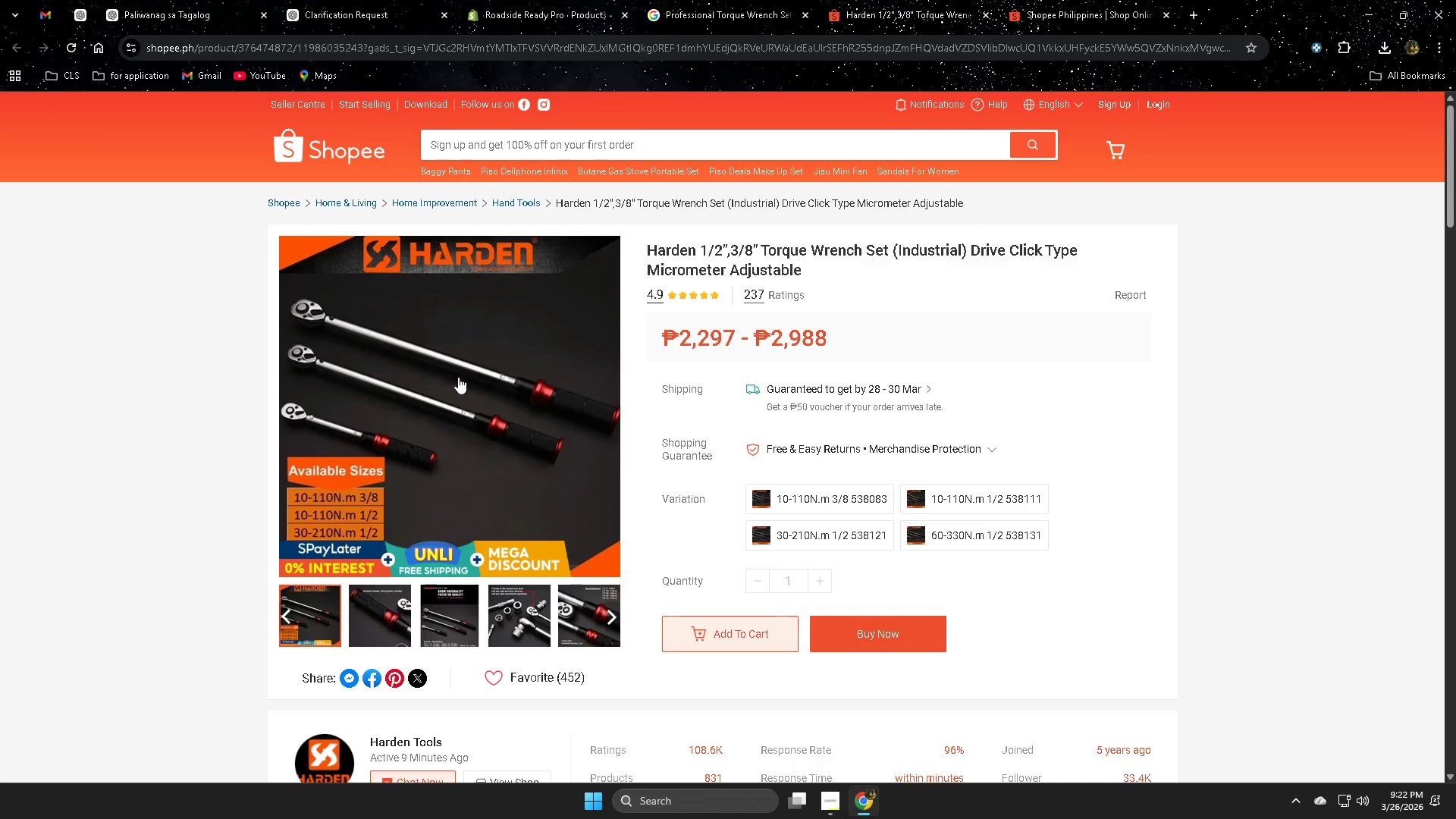 
left_click([1061, 8])
 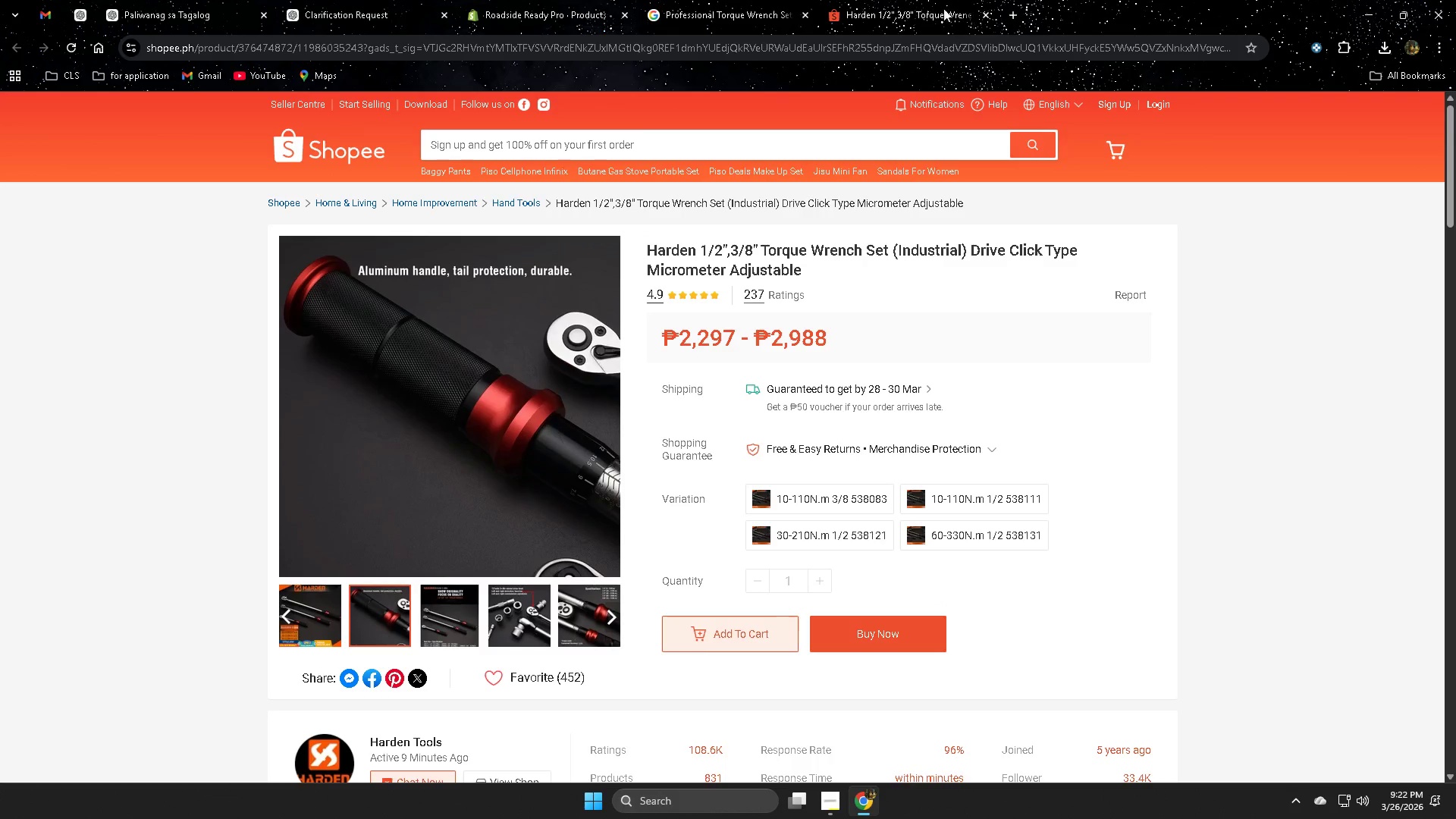 
left_click([987, 12])
 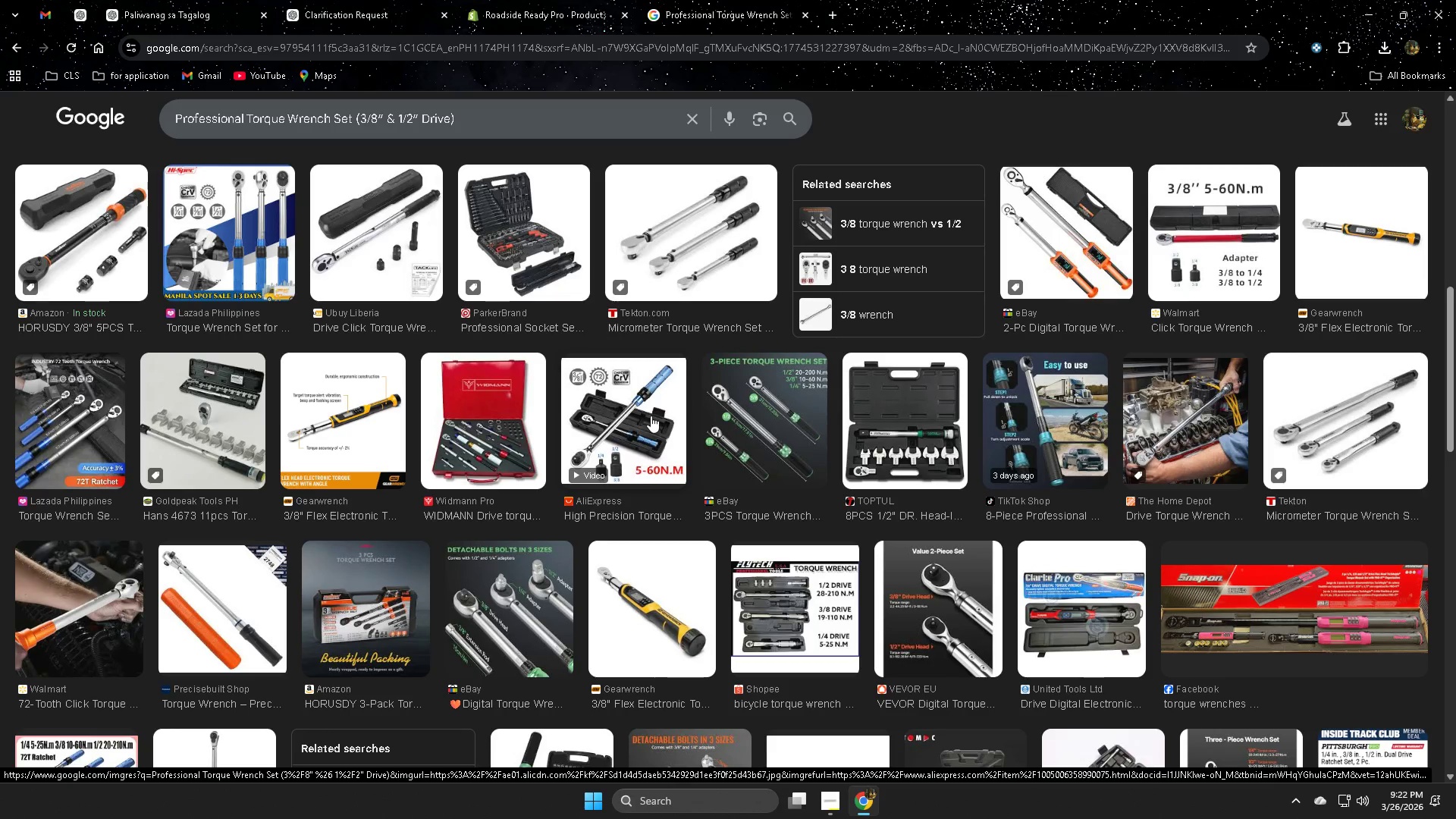 
wait(5.08)
 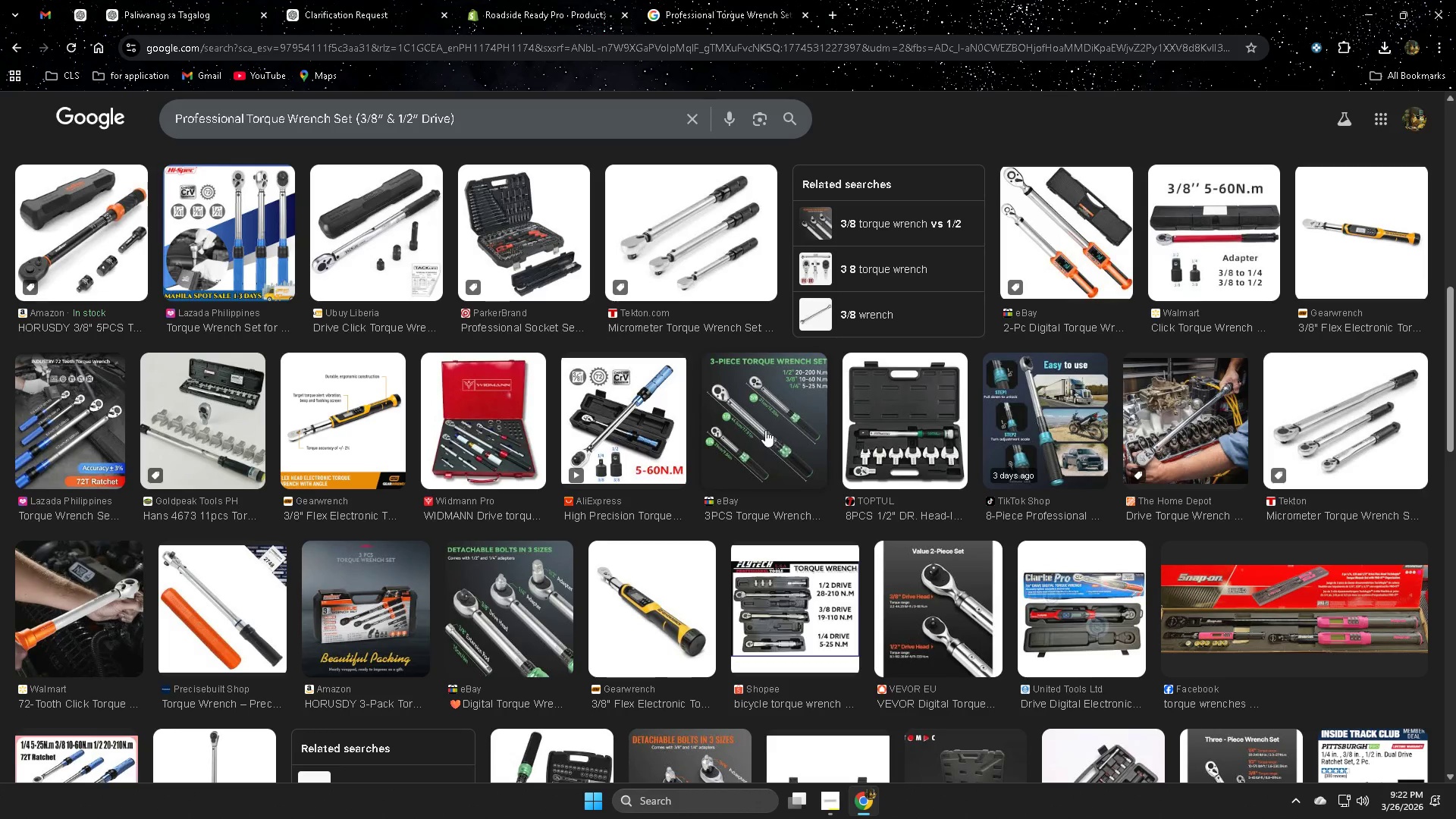 
right_click([679, 231])
 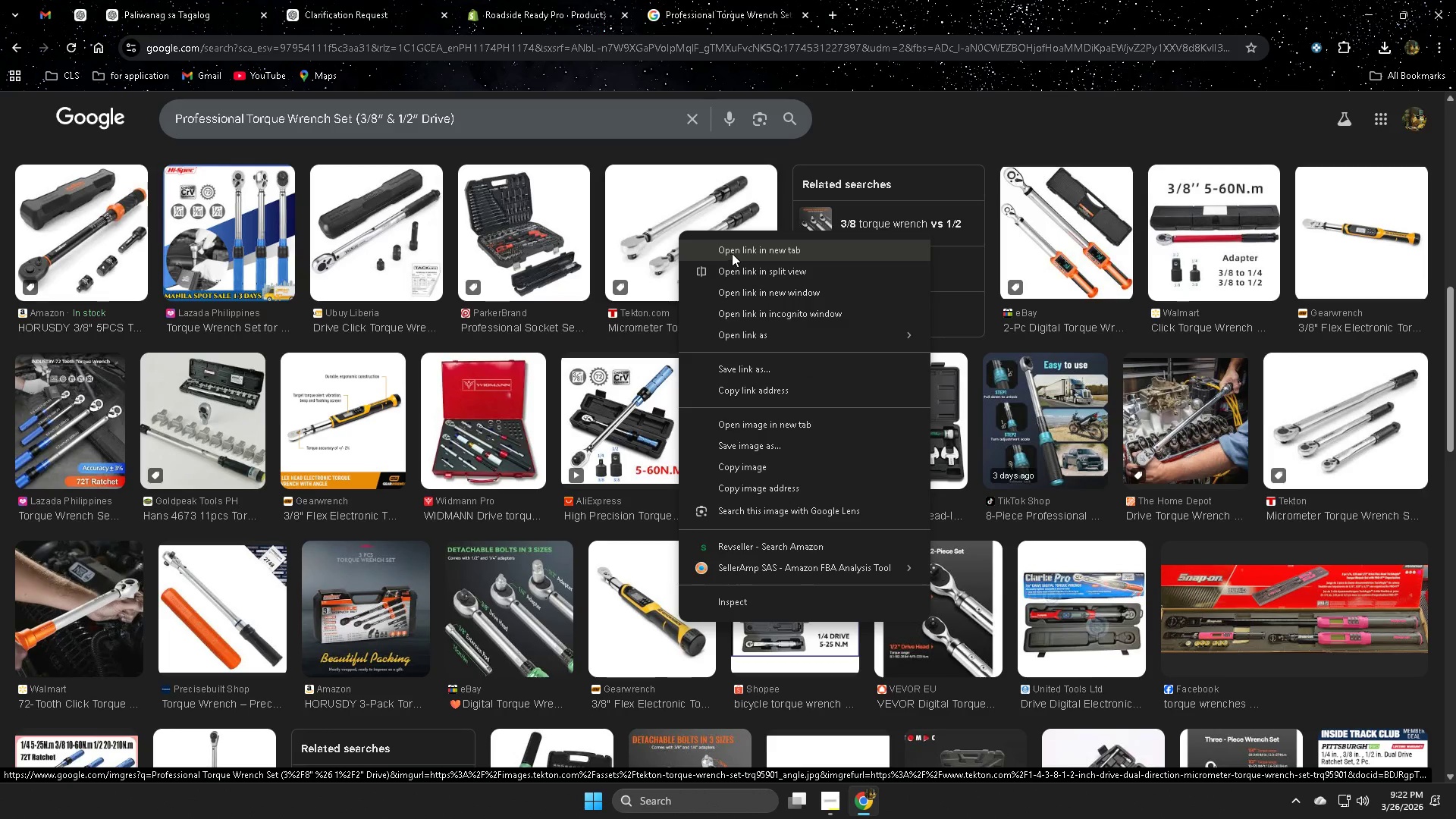 
left_click([732, 253])
 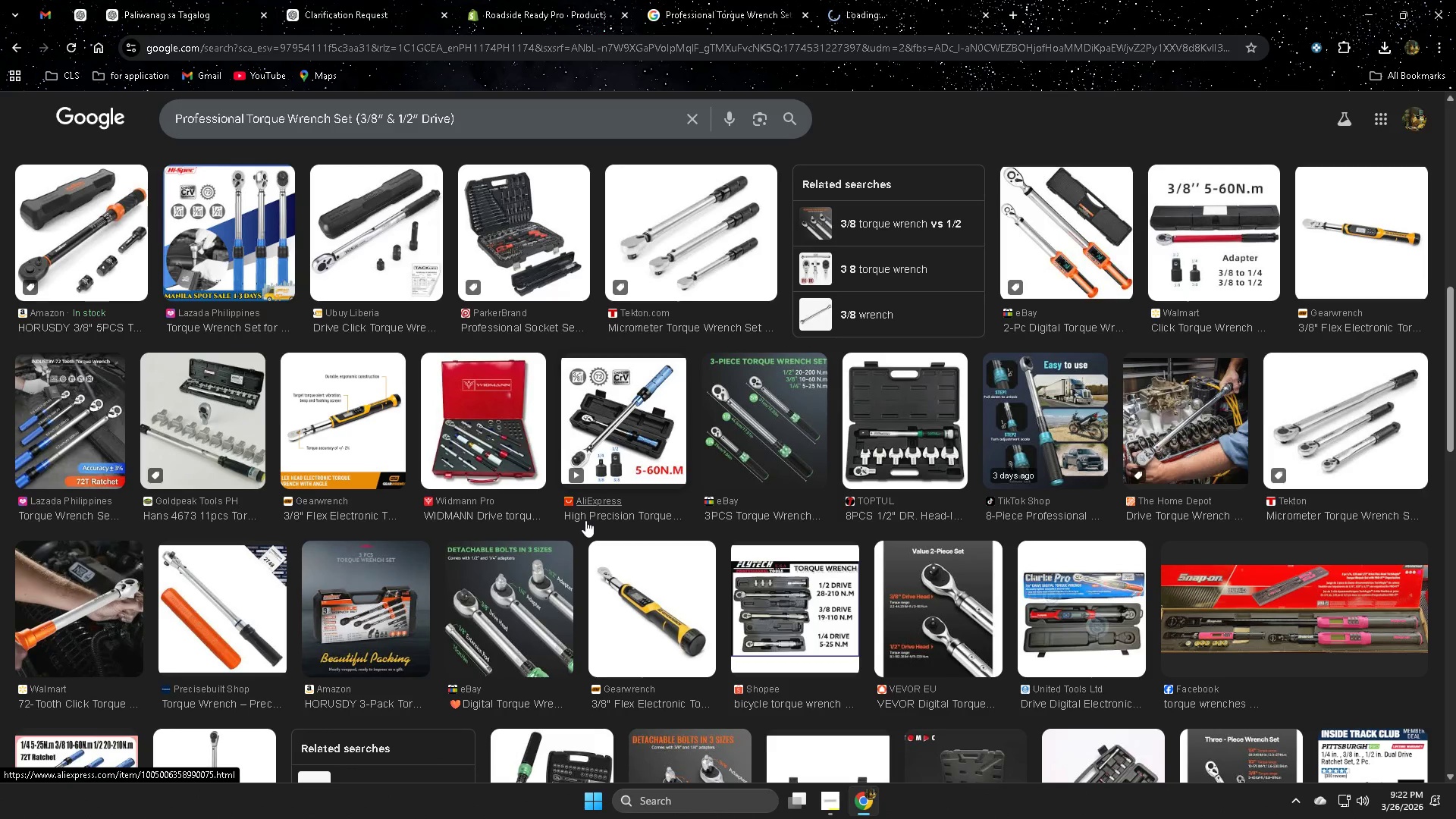 
scroll: coordinate [447, 595], scroll_direction: down, amount: 13.0
 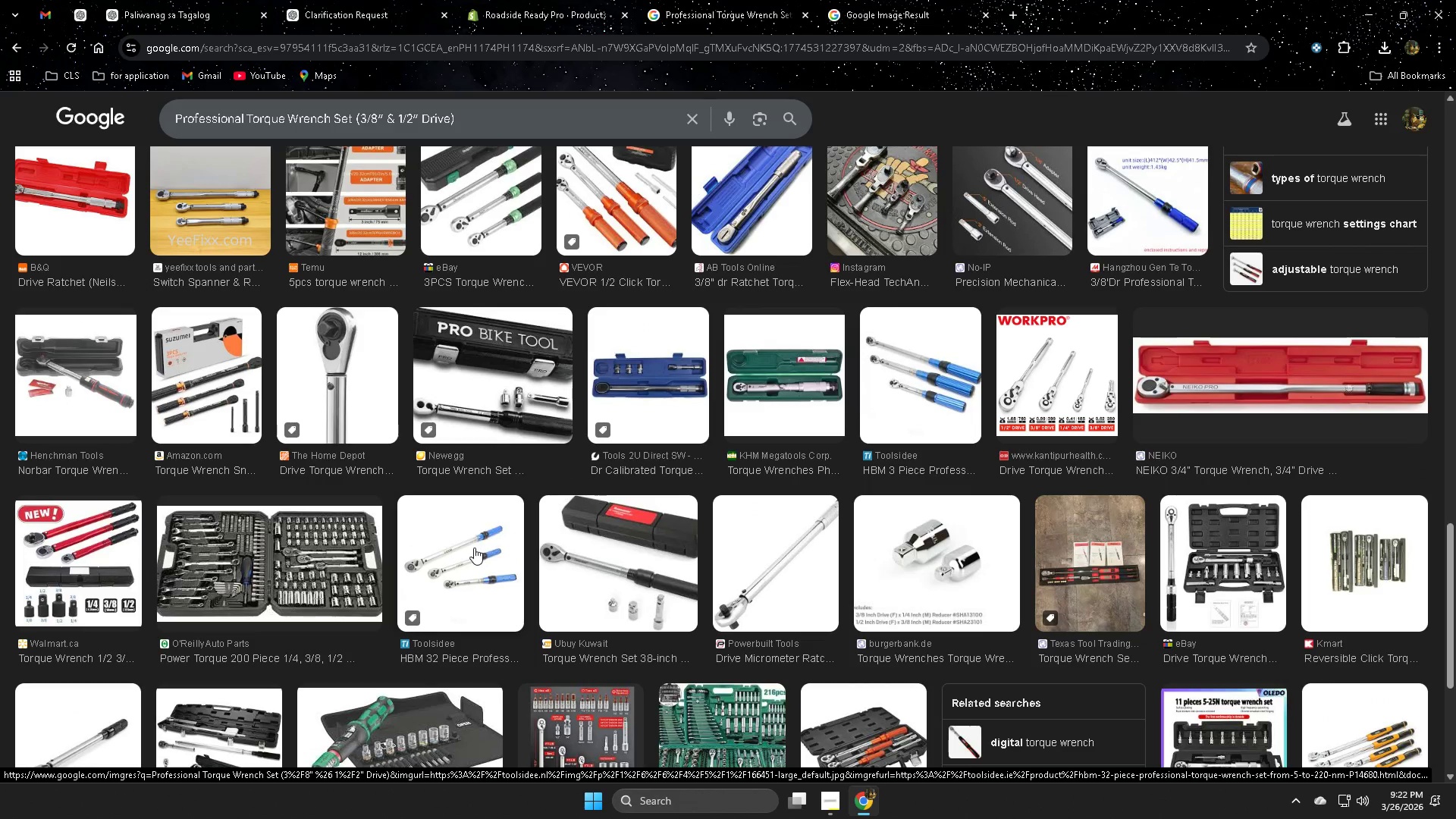 
right_click([474, 548])
 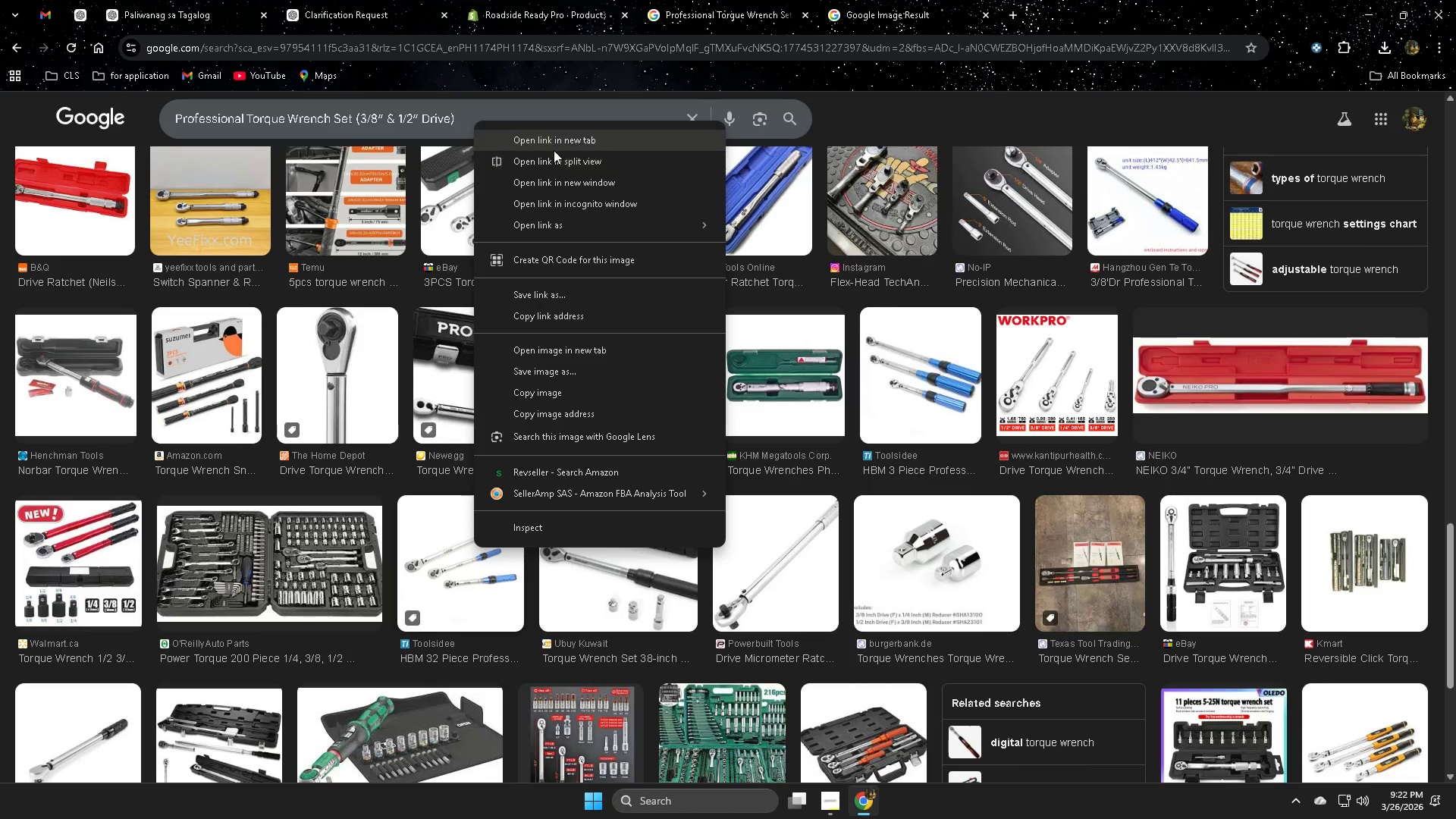 
left_click([556, 138])
 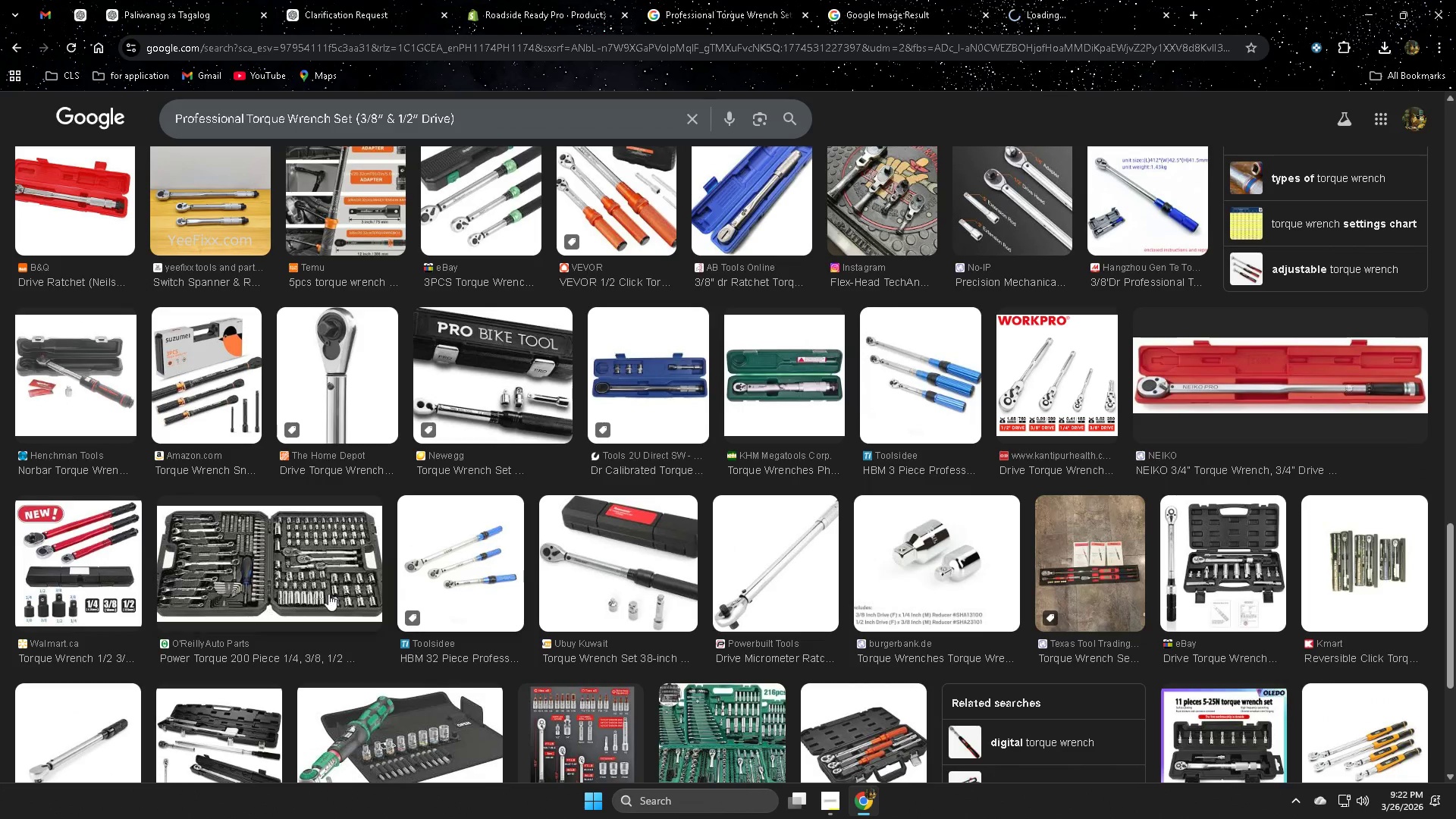 
scroll: coordinate [322, 592], scroll_direction: down, amount: 4.0
 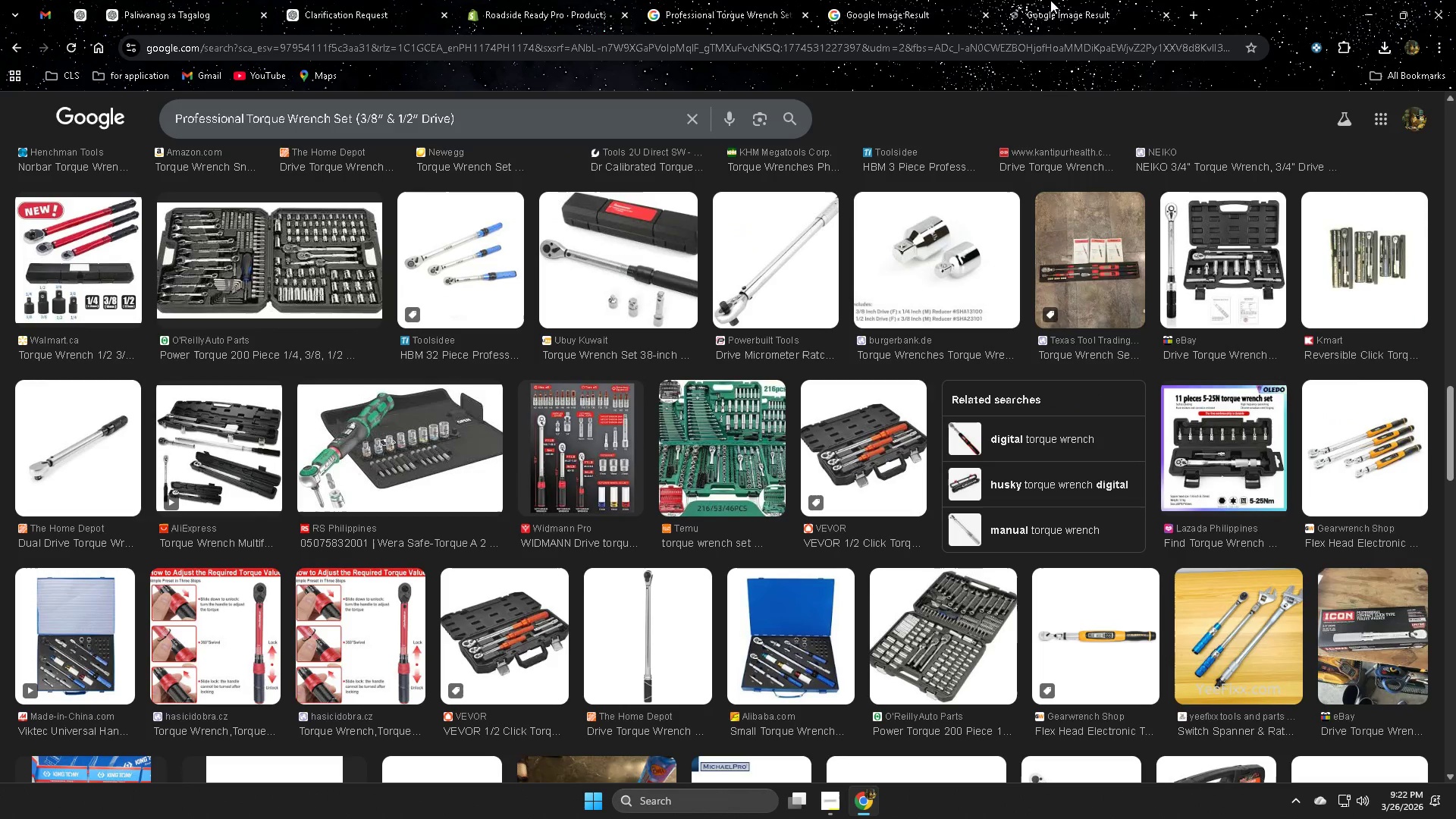 
left_click([893, 2])
 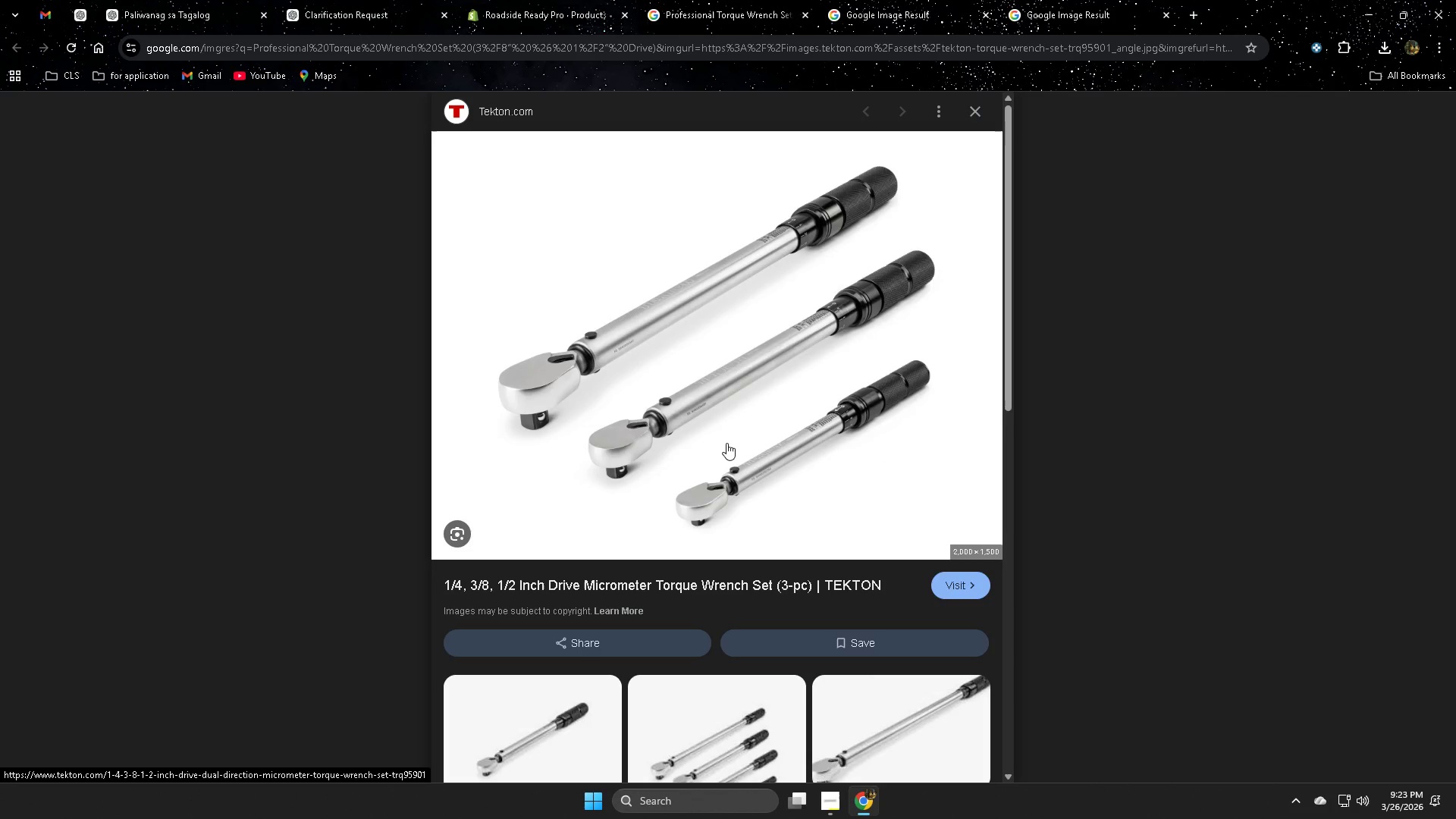 
wait(6.11)
 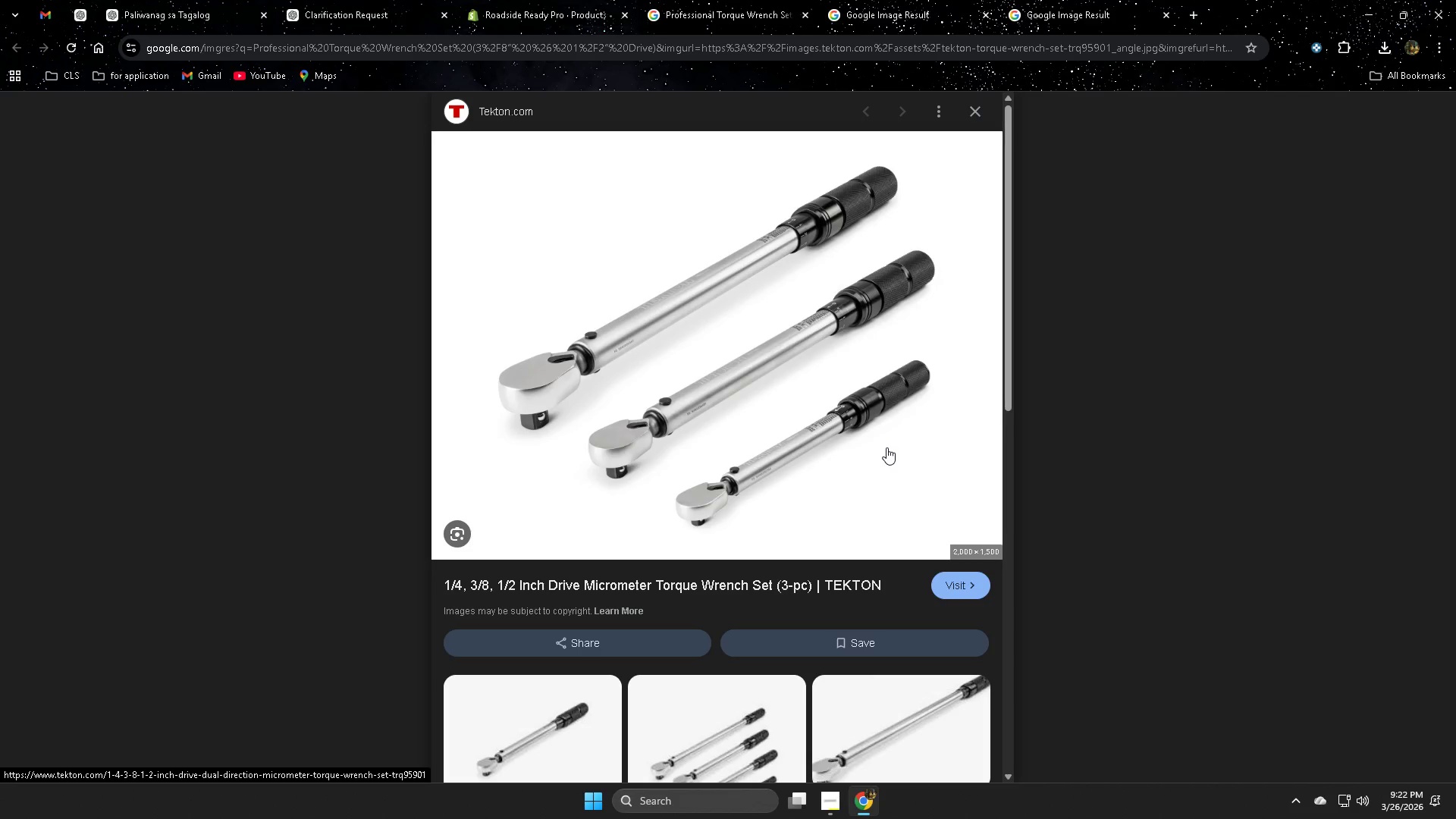 
left_click([550, 0])
 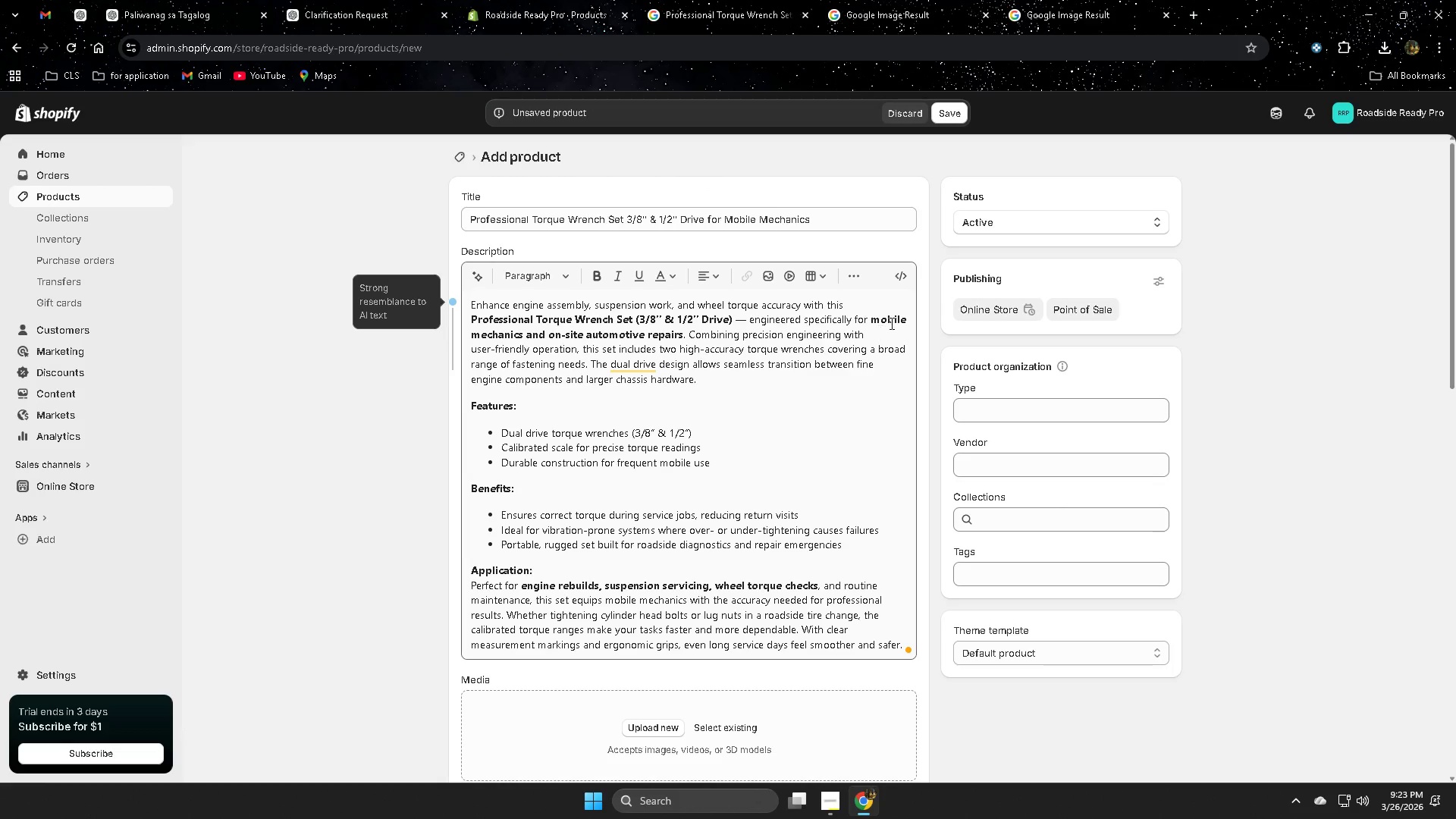 
wait(5.88)
 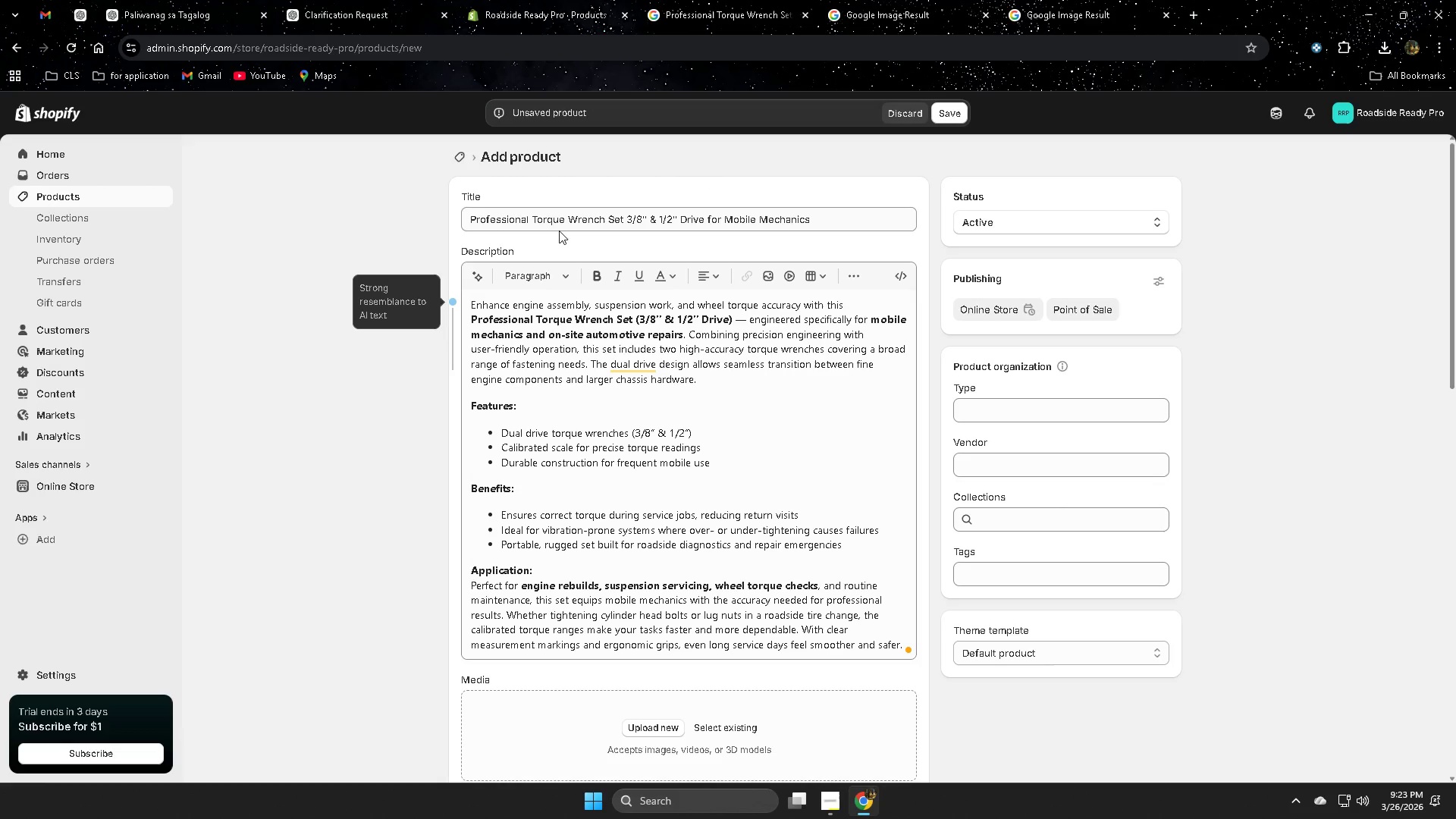 
left_click([1094, 0])
 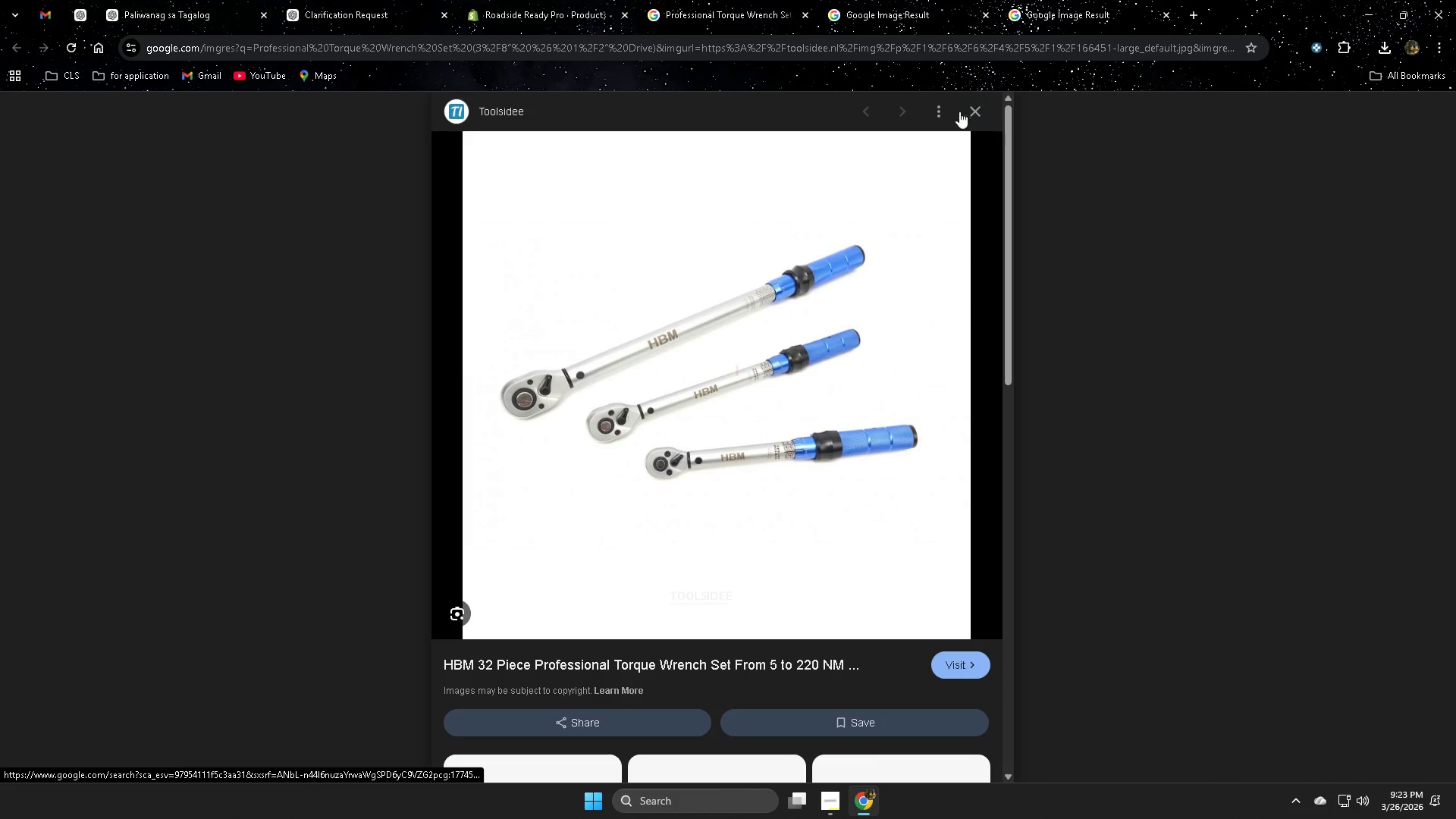 
scroll: coordinate [877, 597], scroll_direction: down, amount: 12.0
 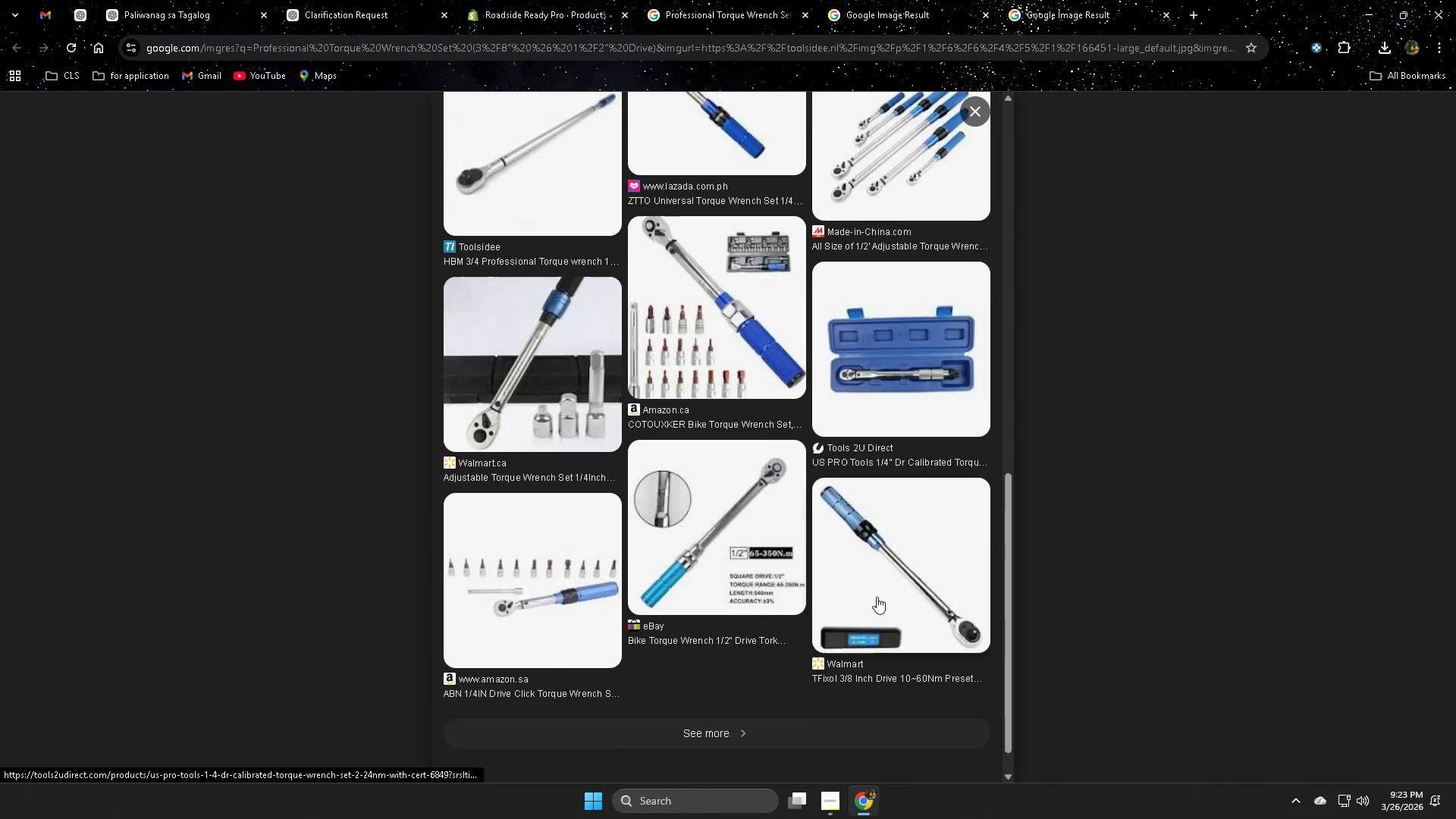 
scroll: coordinate [877, 597], scroll_direction: up, amount: 3.0
 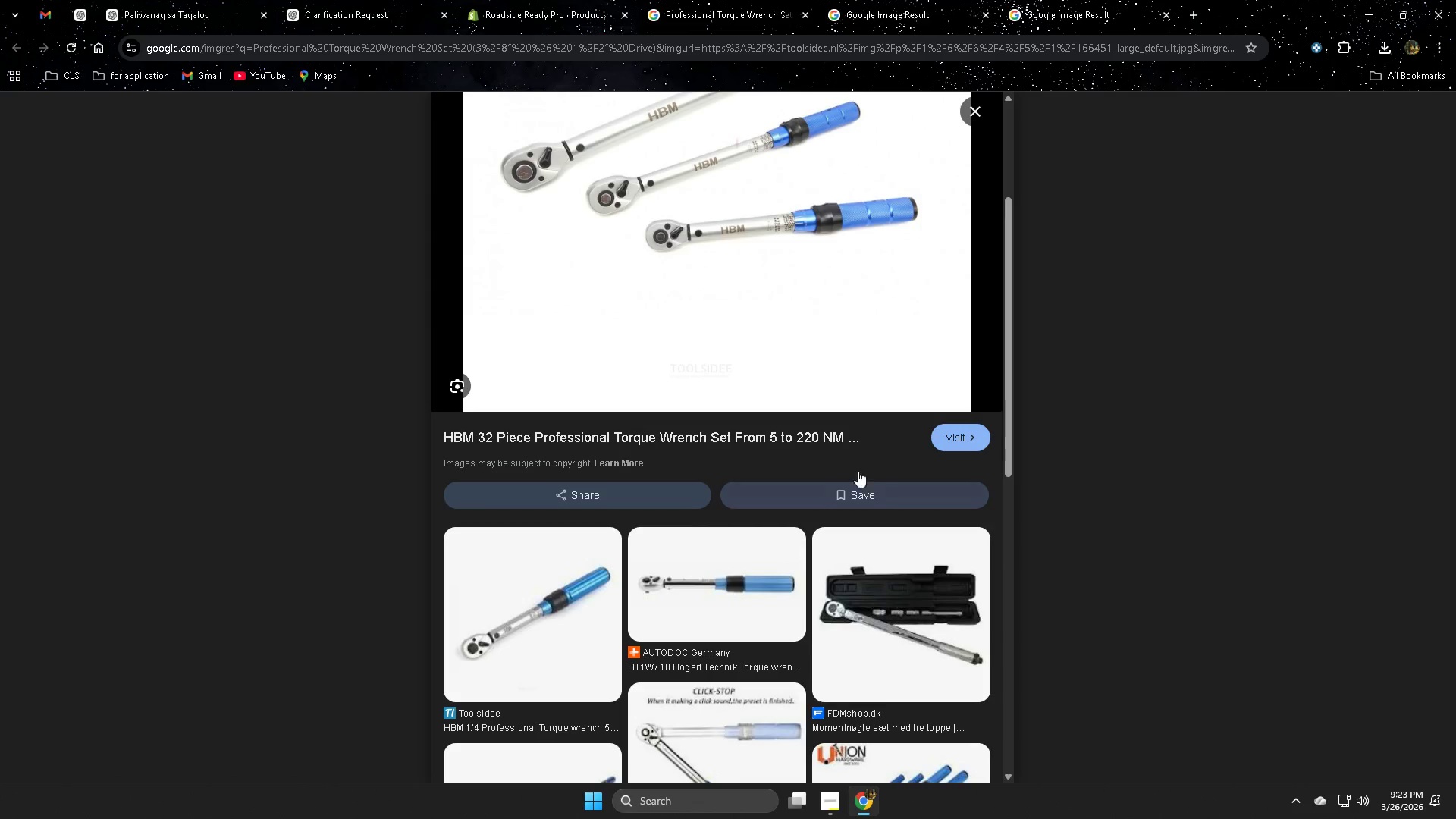 
left_click([893, 0])
 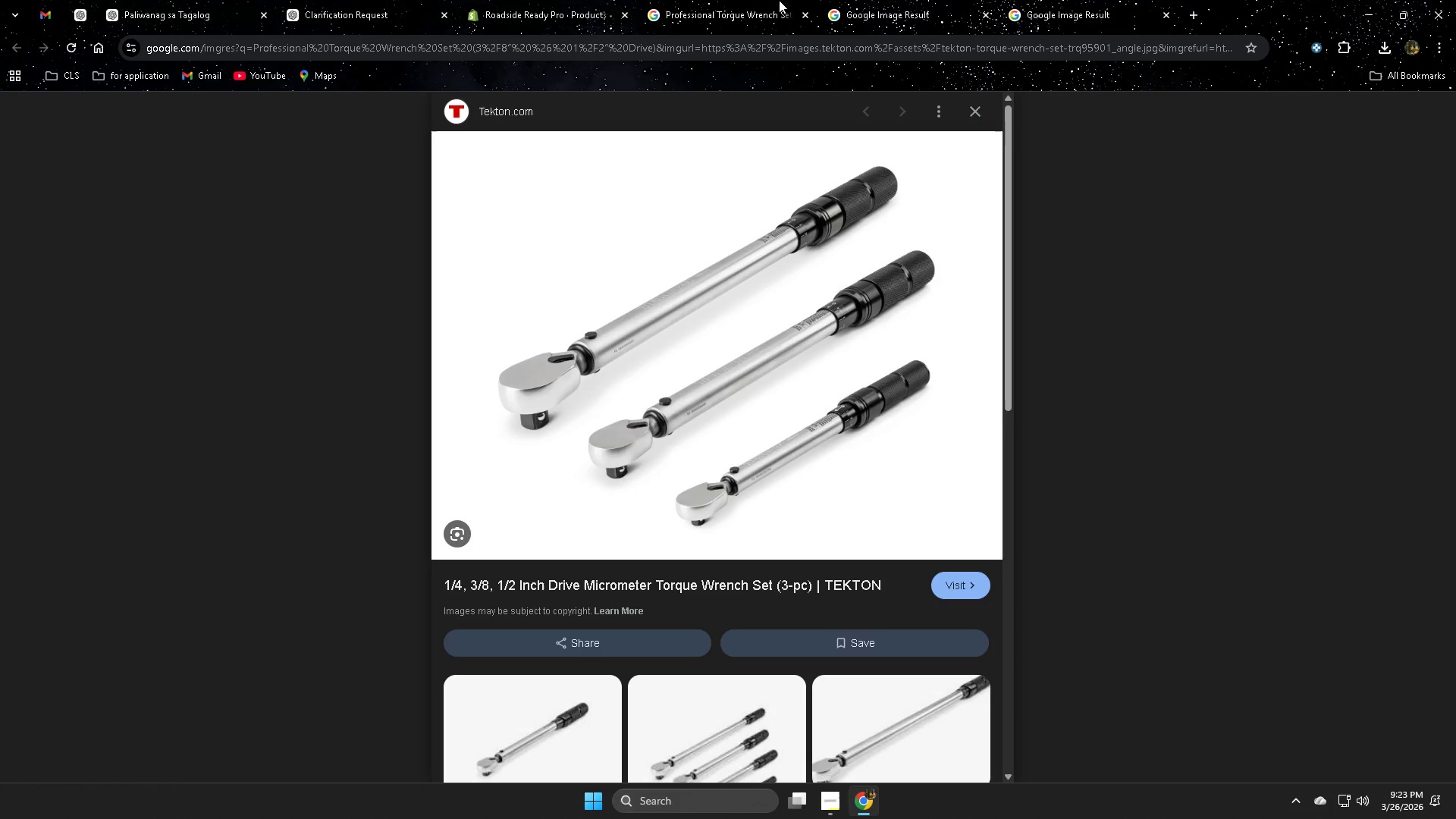 
mouse_move([733, 15])
 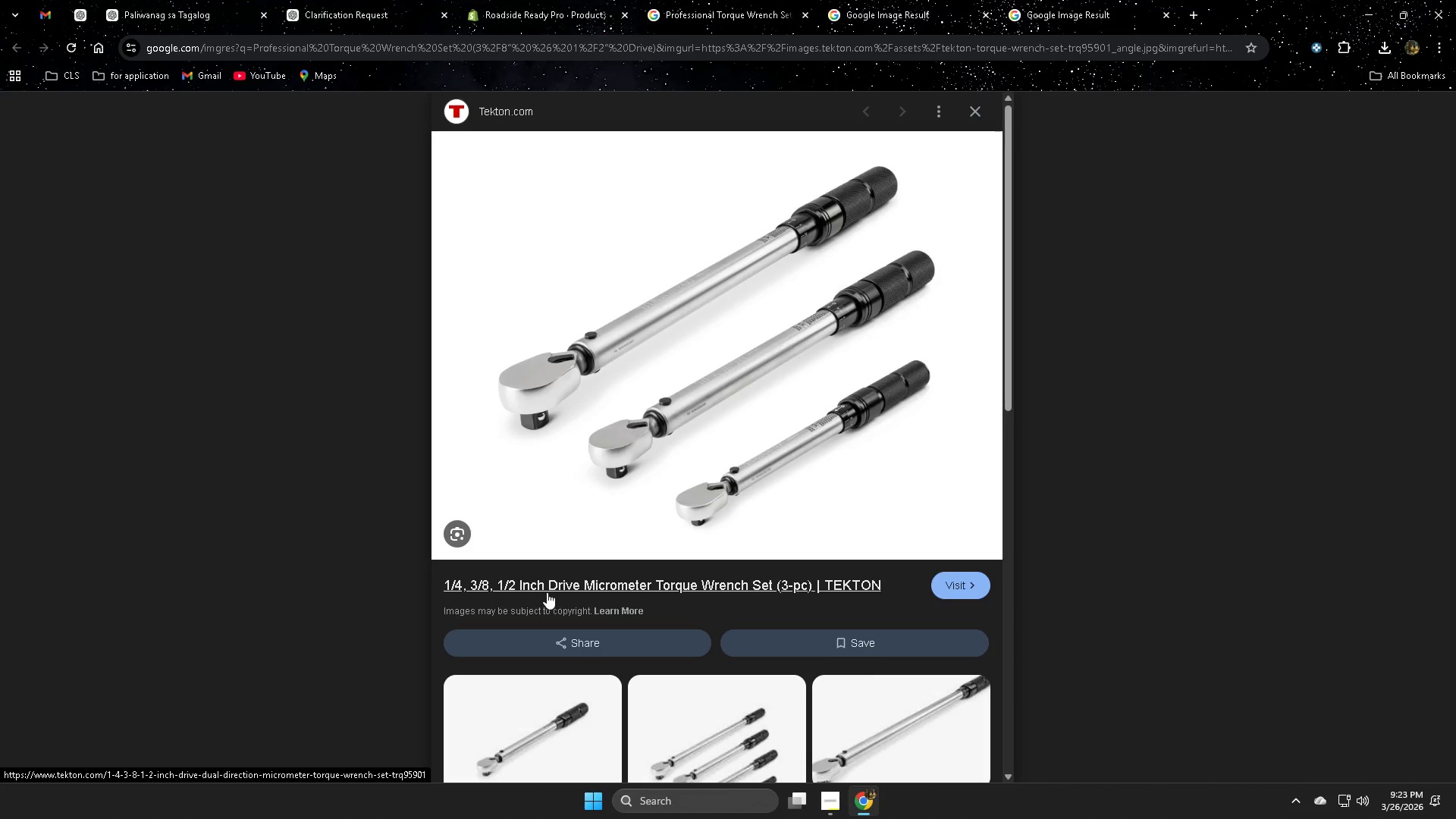 
middle_click([578, 579])
 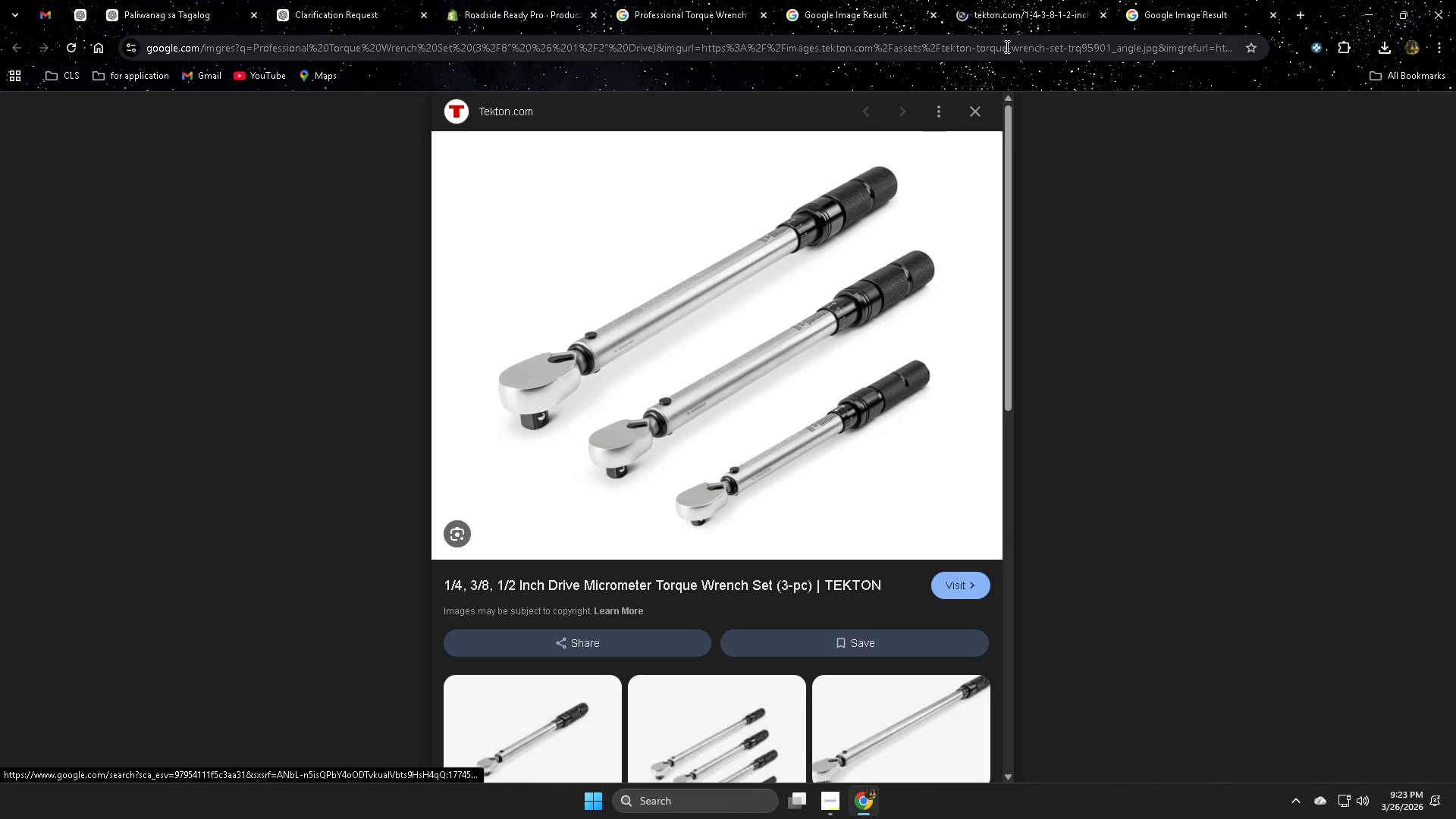 
left_click([1001, 8])
 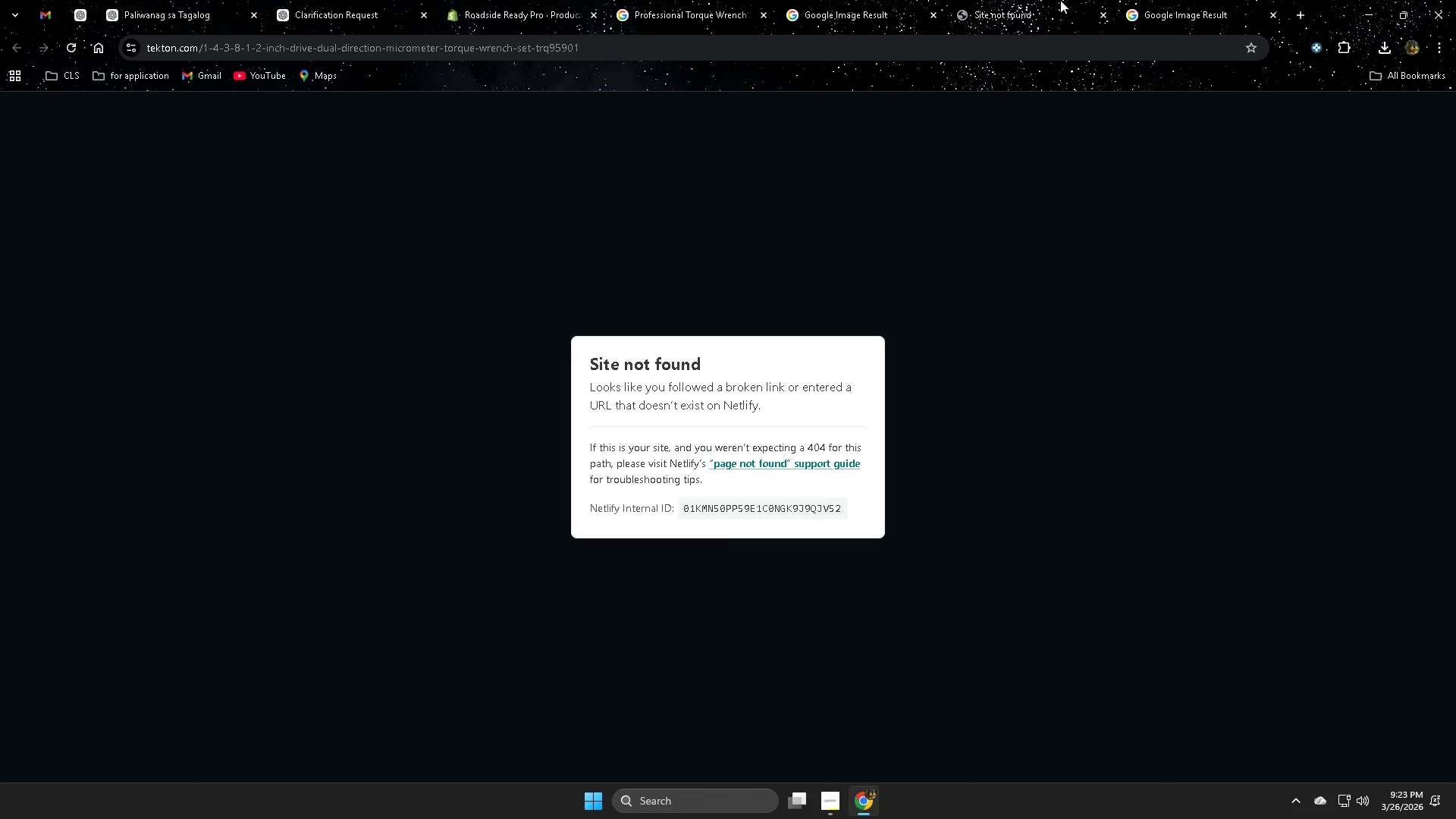 
key(Control+W)
 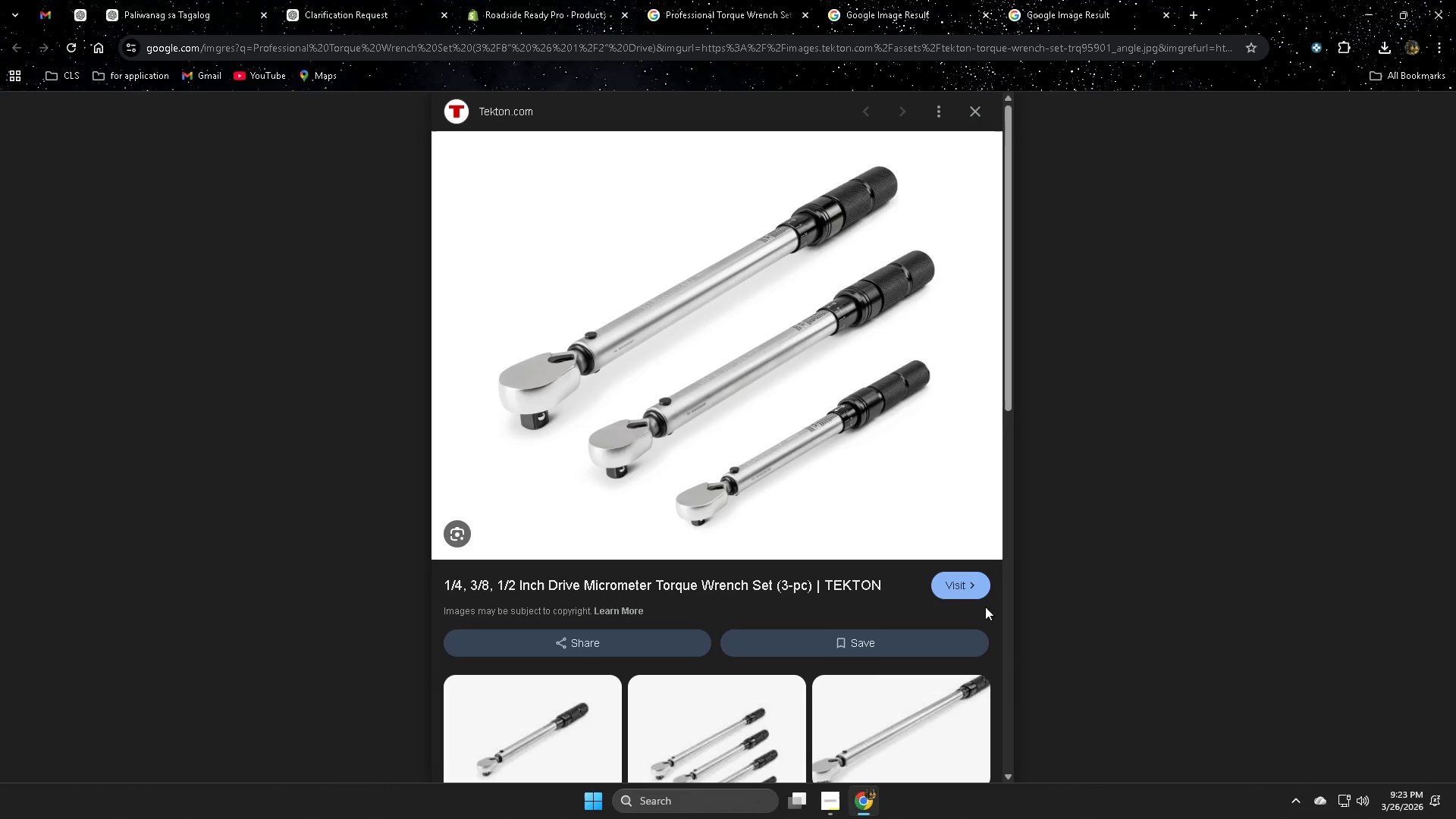 
left_click([947, 586])
 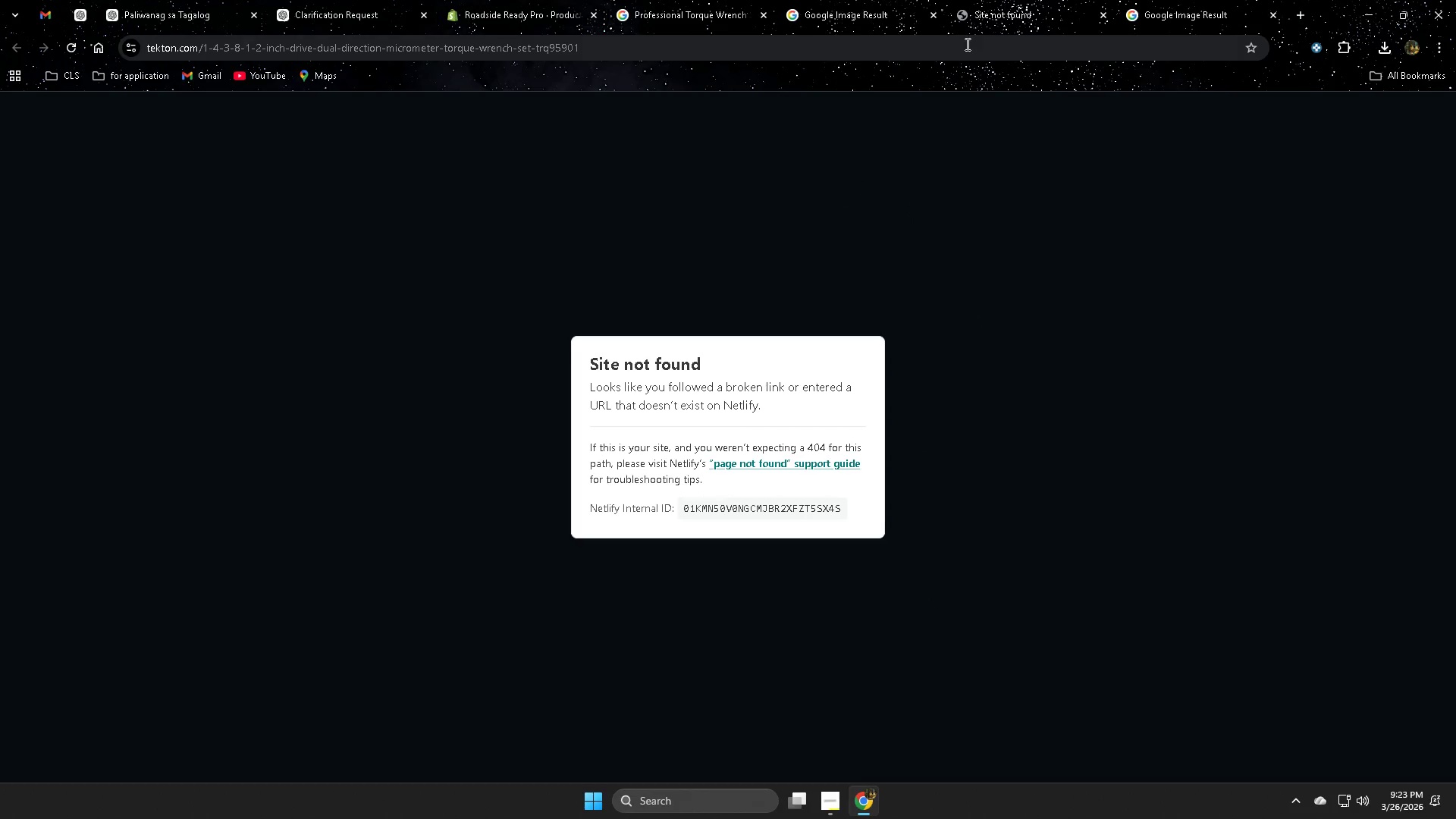 
left_click([1040, 8])
 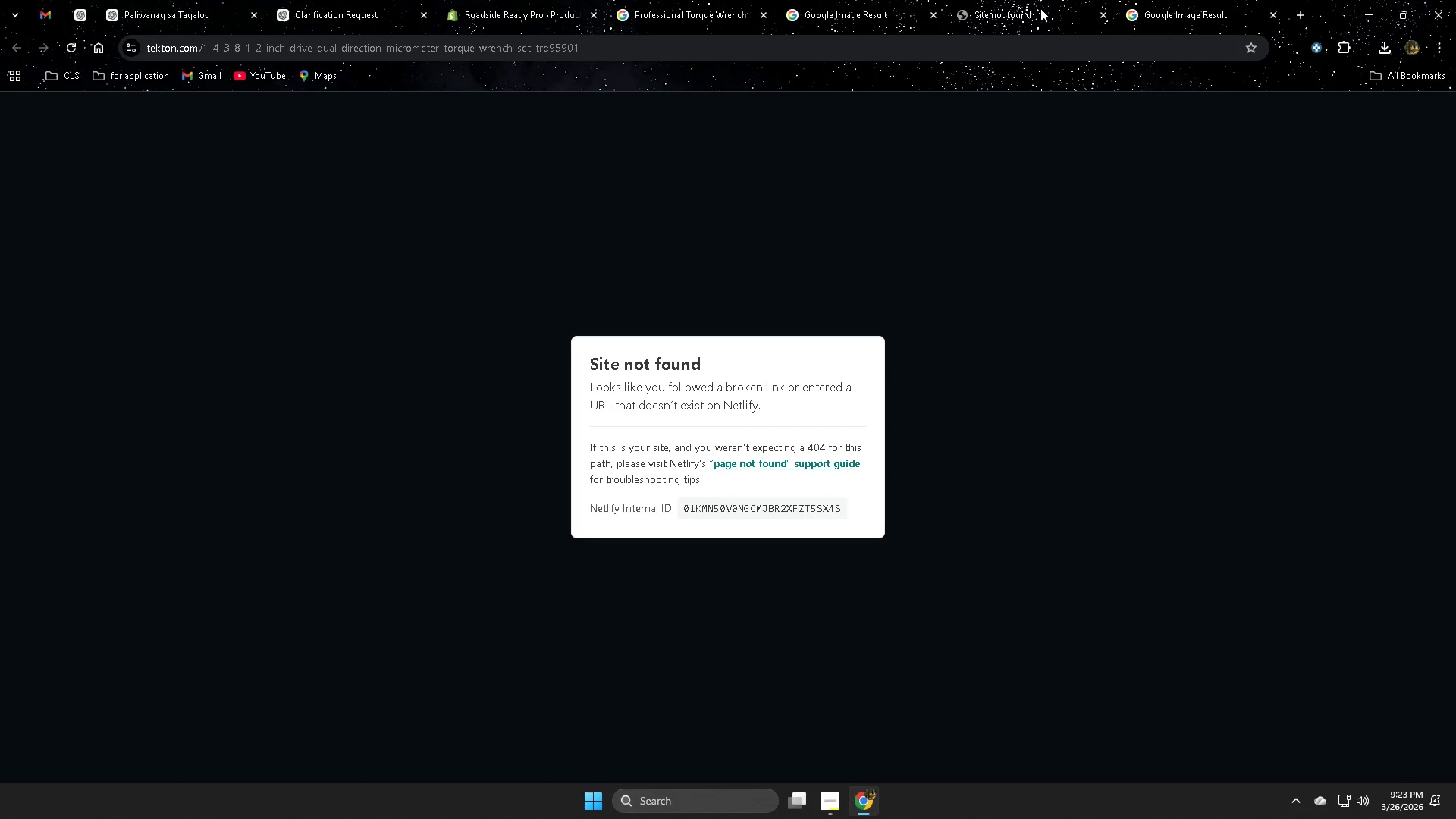 
key(Control+ControlLeft)
 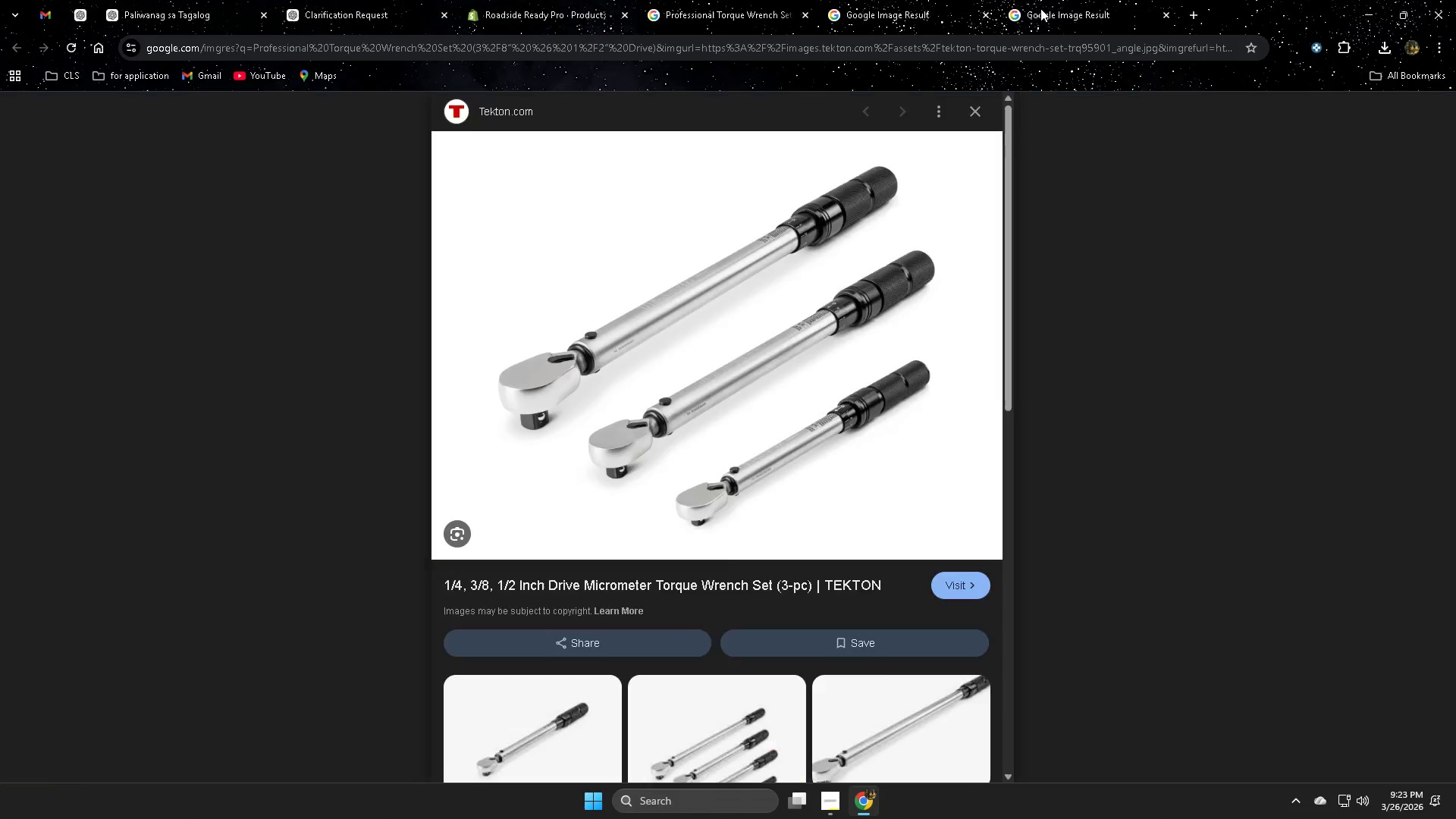 
key(Control+W)
 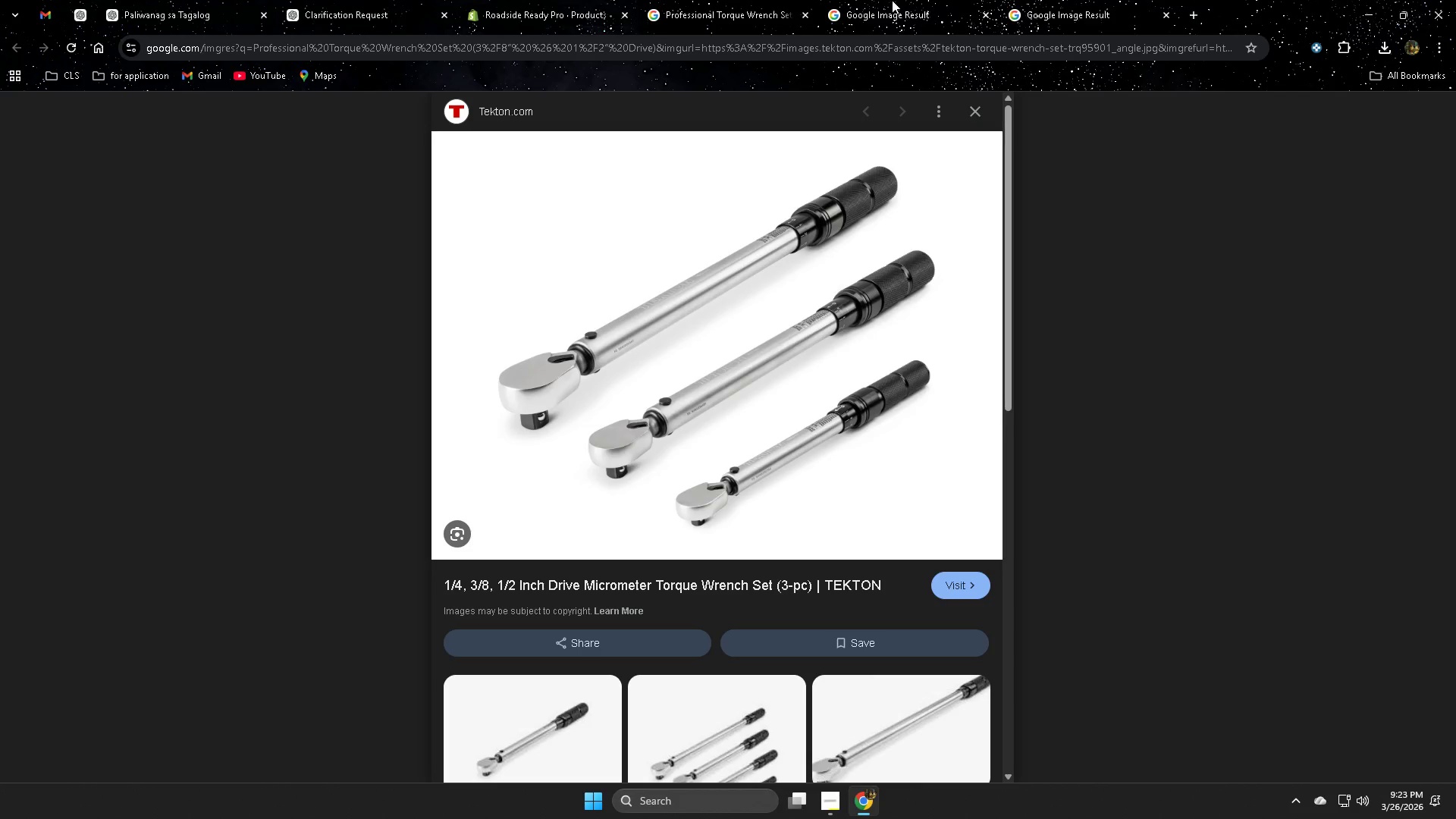 
scroll: coordinate [770, 563], scroll_direction: up, amount: 1.0
 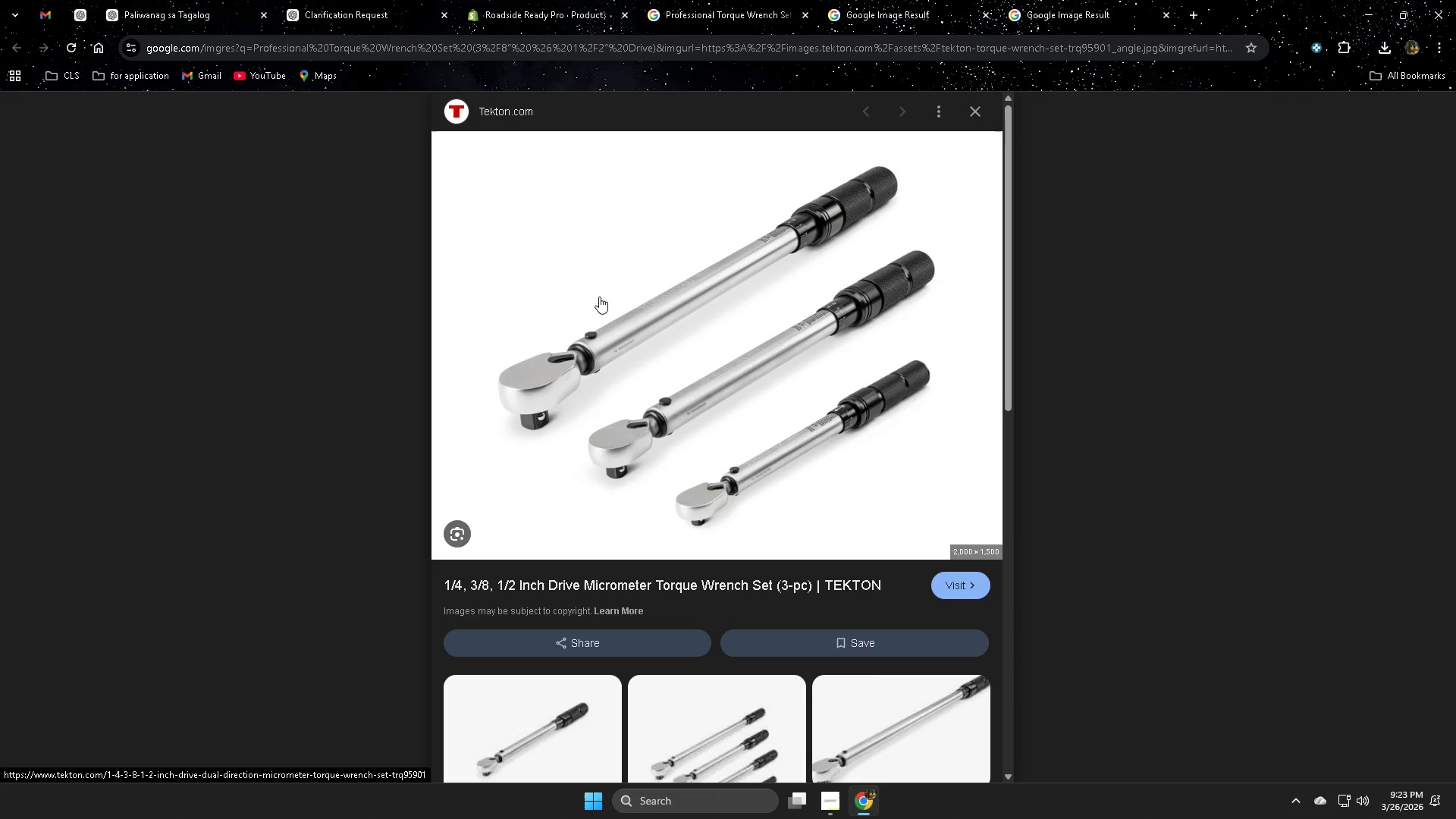 
right_click([599, 297])
 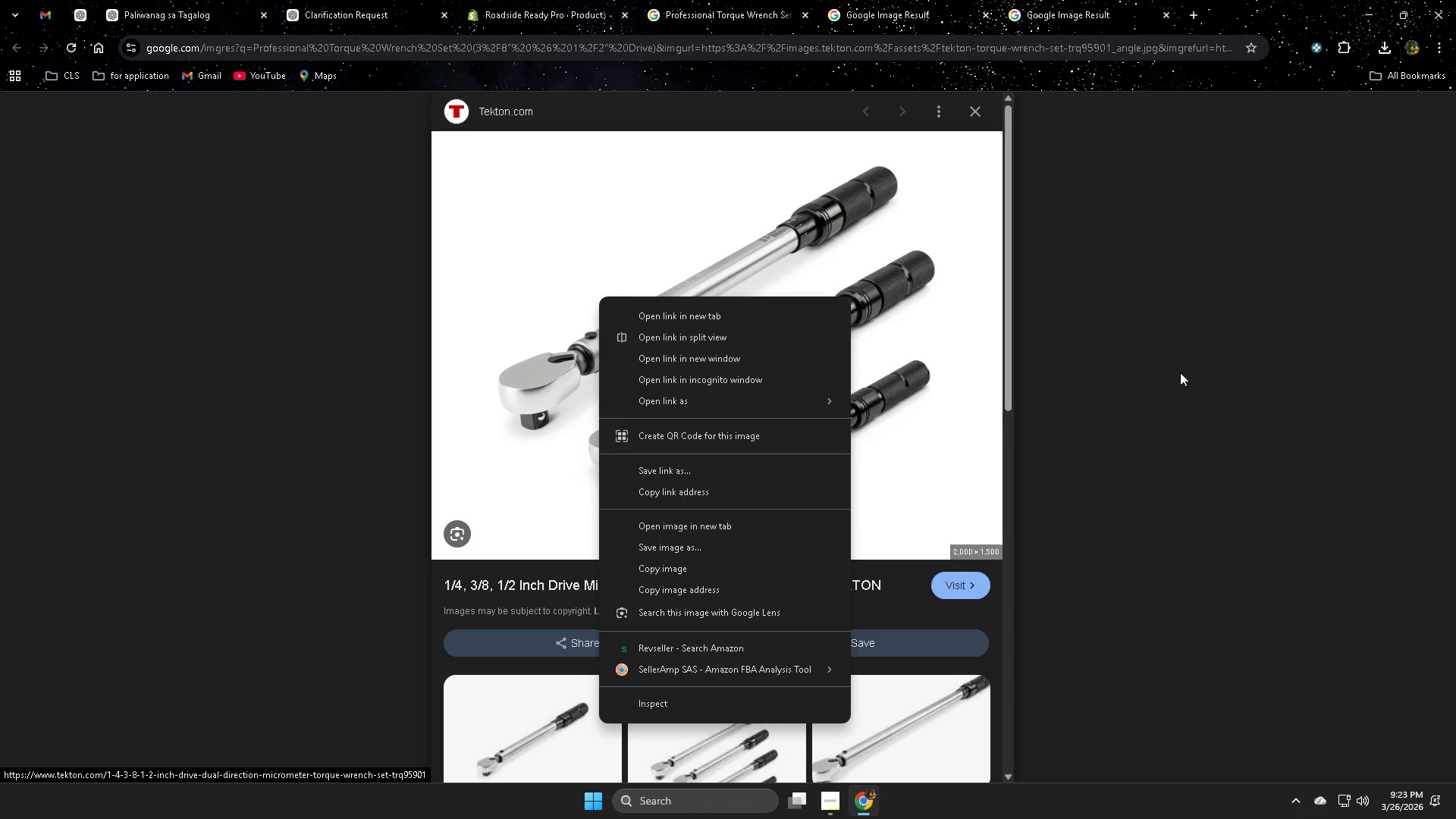 
left_click([1182, 372])
 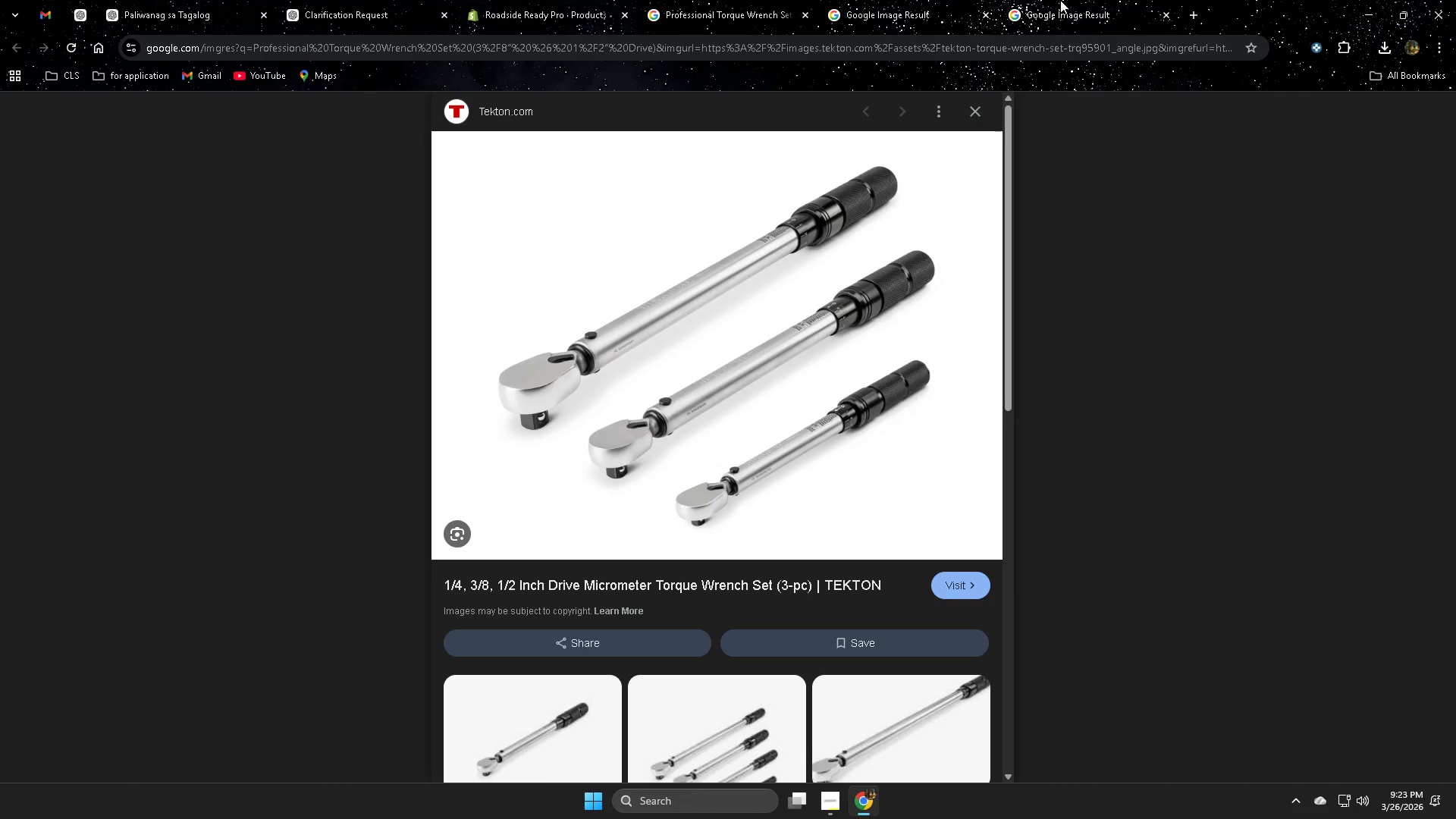 
left_click([1060, 0])
 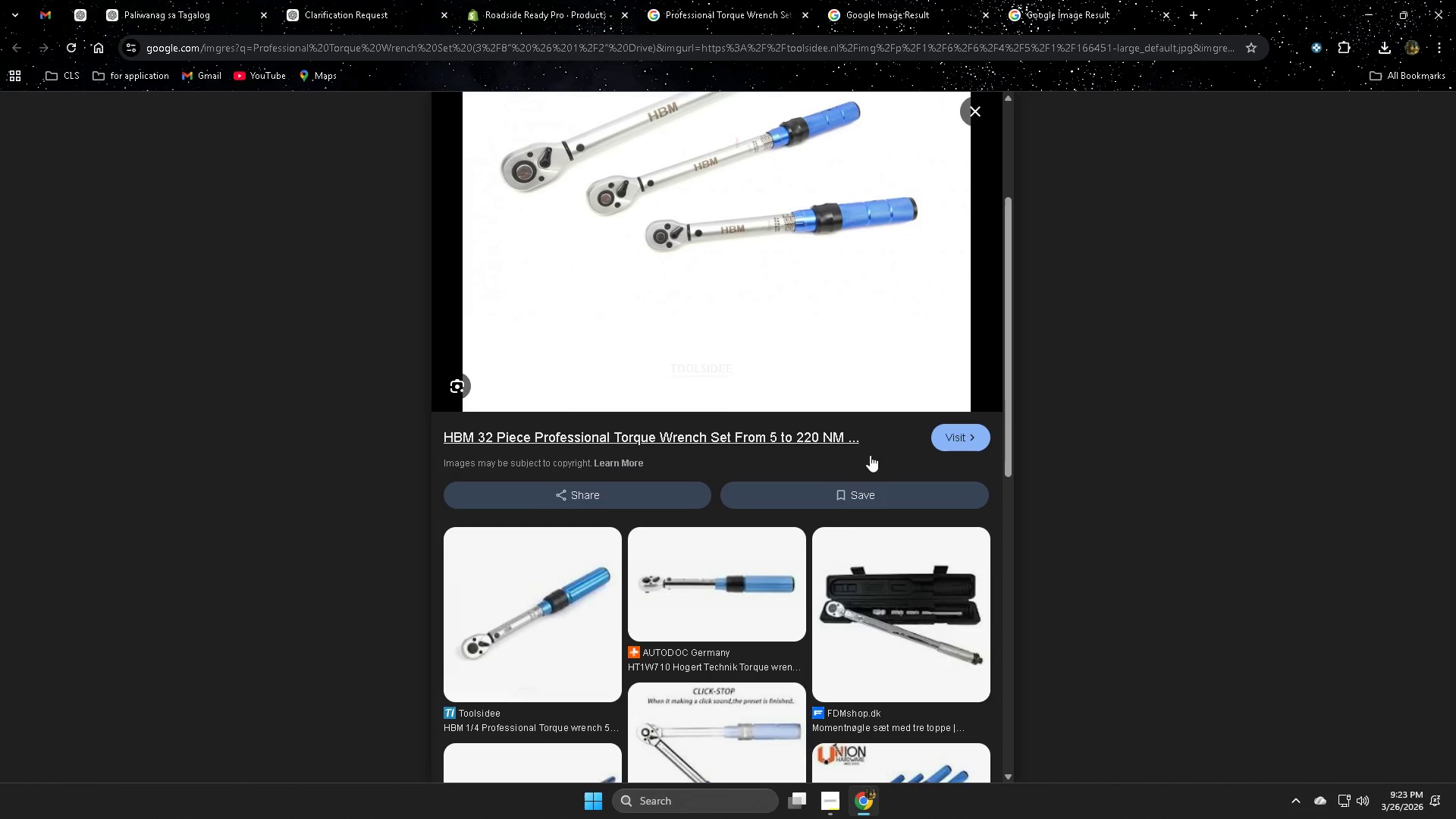 
key(Control+ControlLeft)
 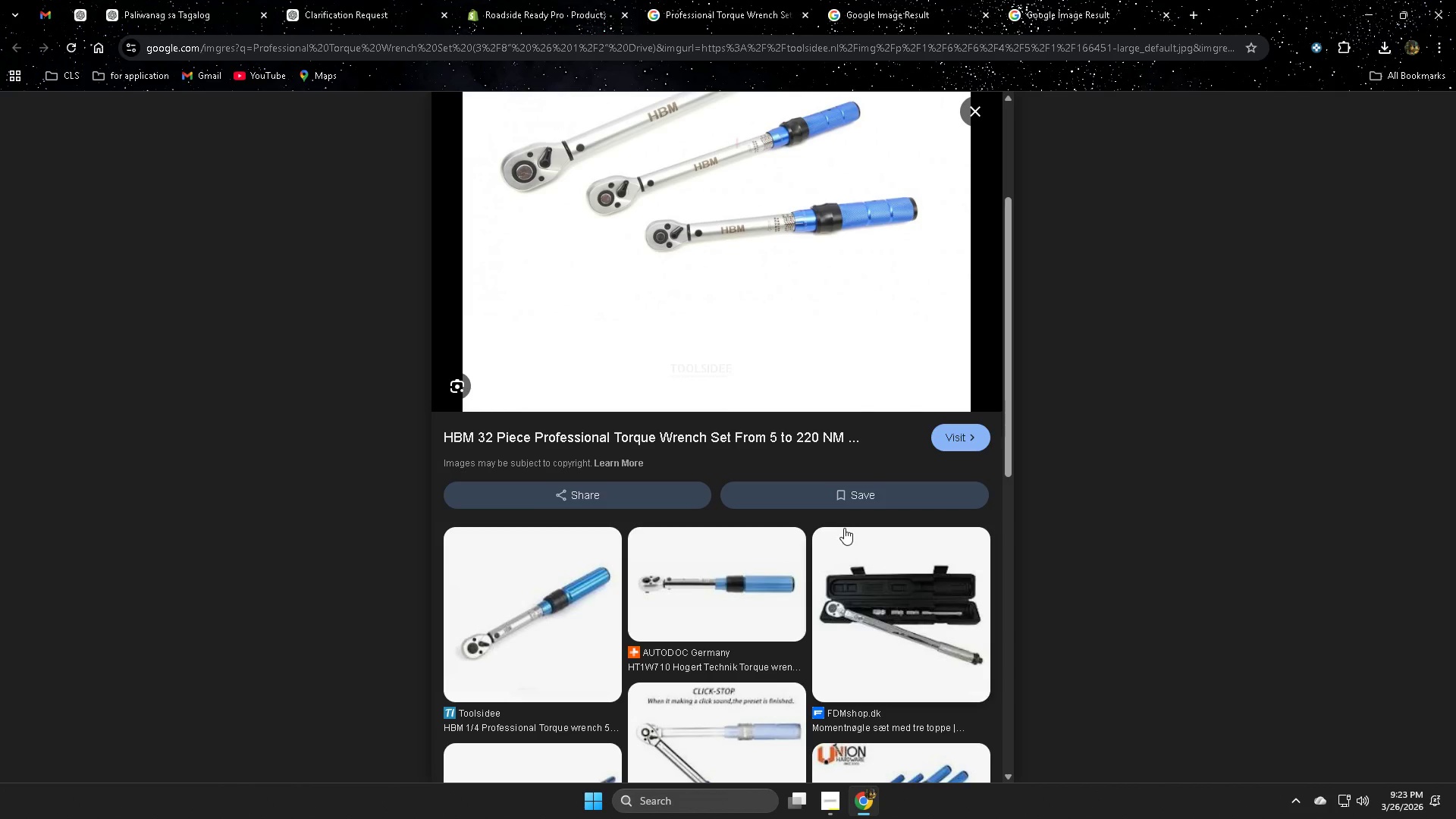 
key(Control+W)
 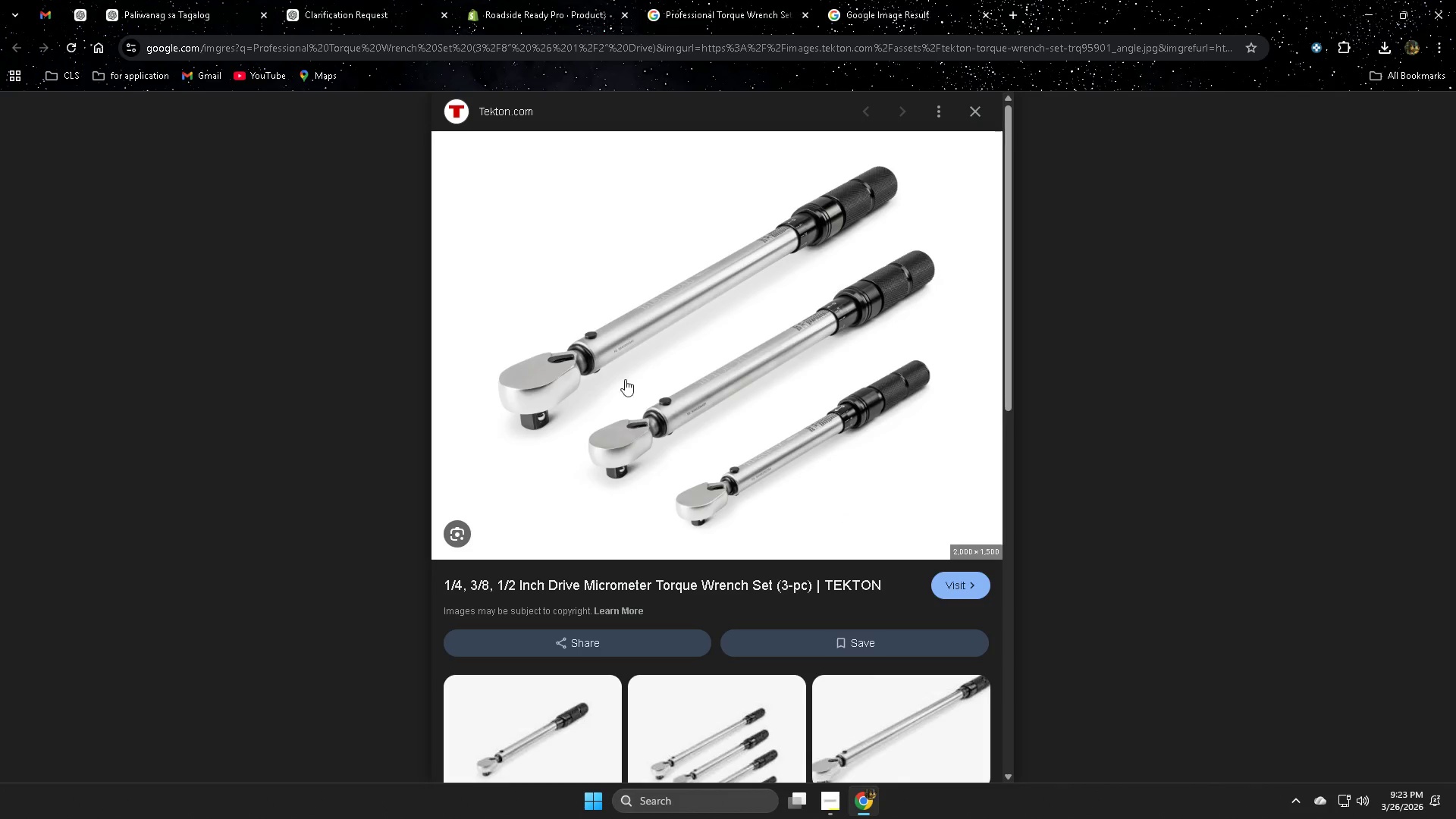 
left_click([698, 0])
 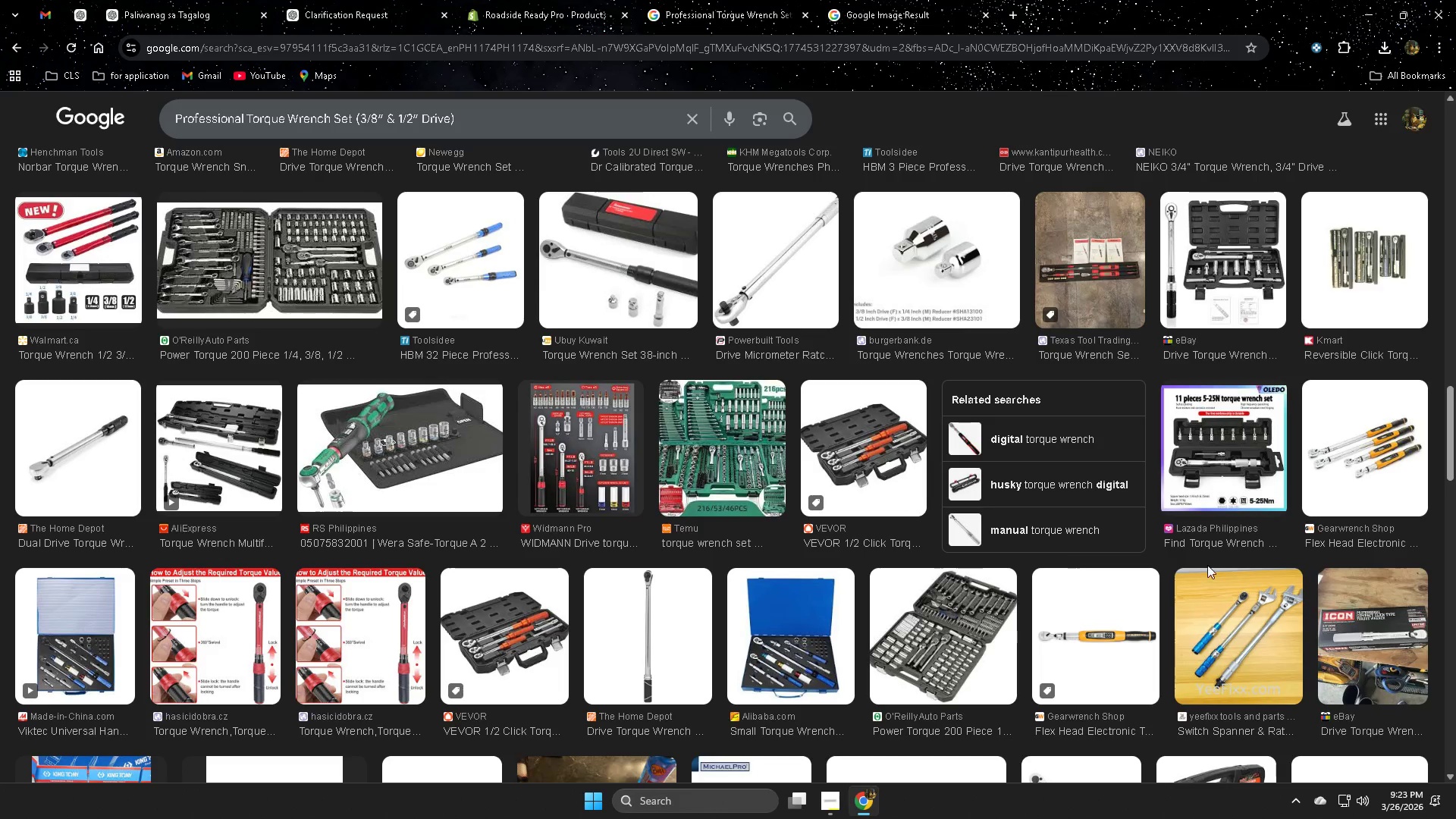 
scroll: coordinate [734, 605], scroll_direction: down, amount: 8.0
 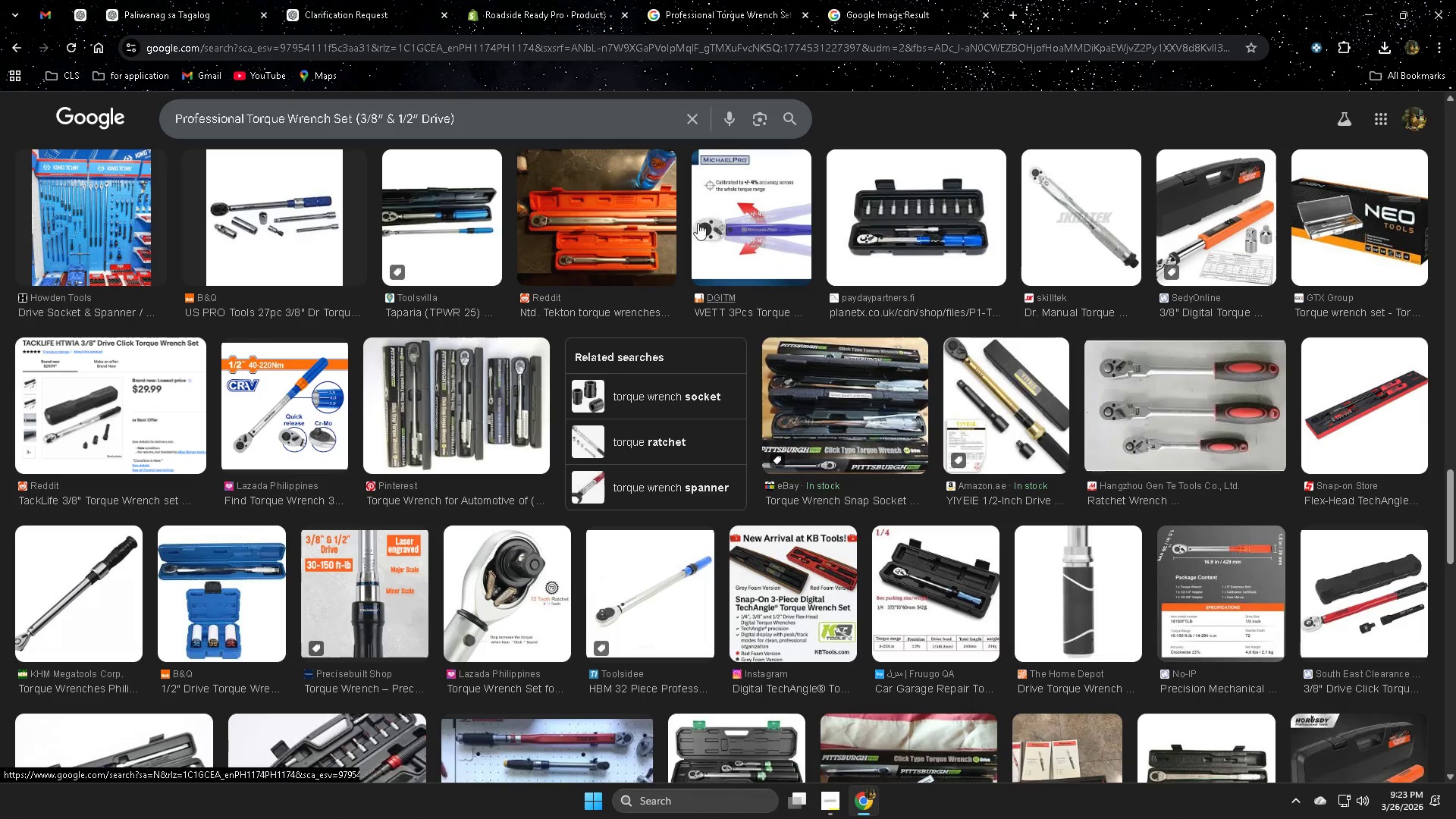 
left_click([874, 0])
 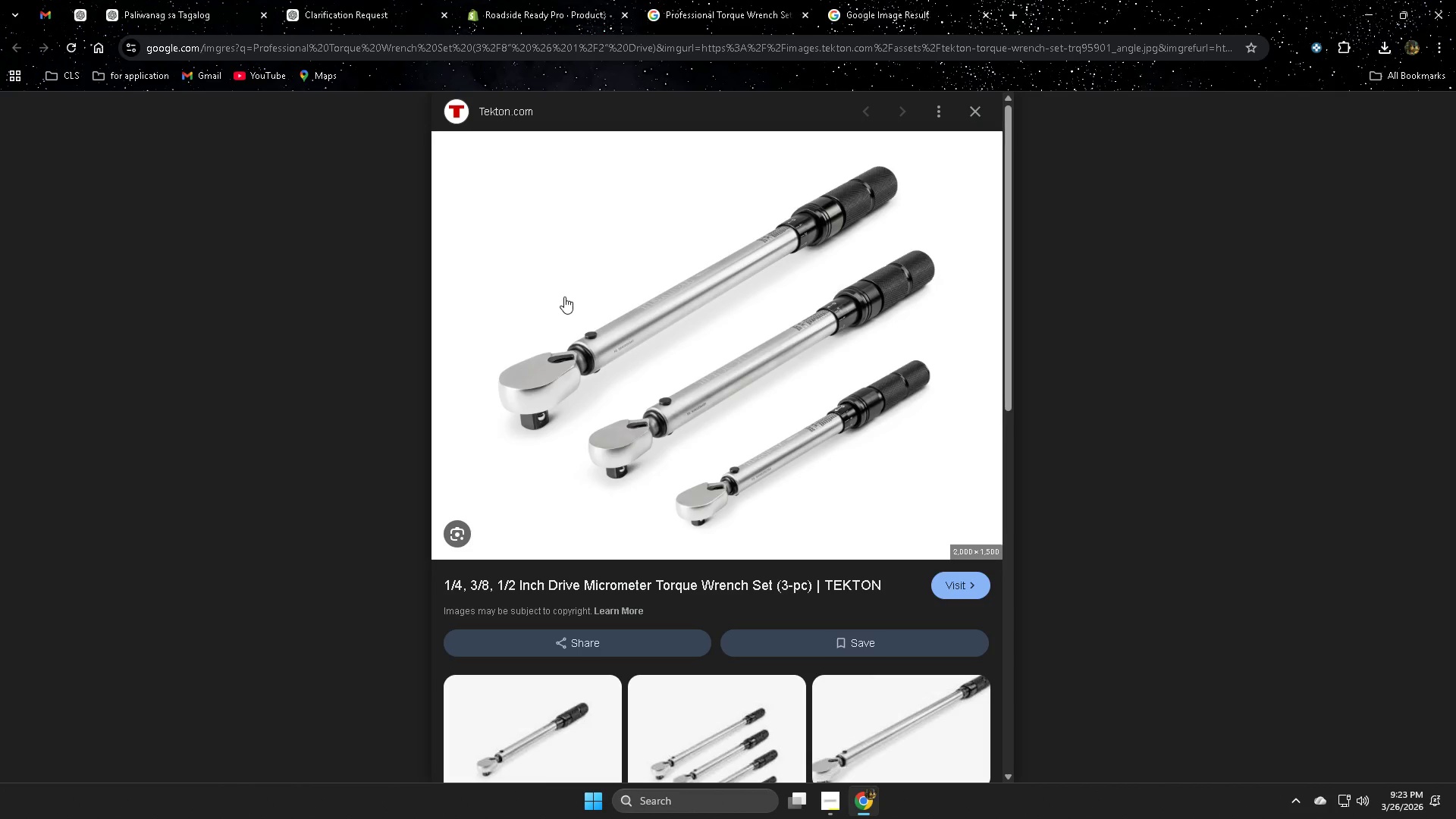 
right_click([579, 256])
 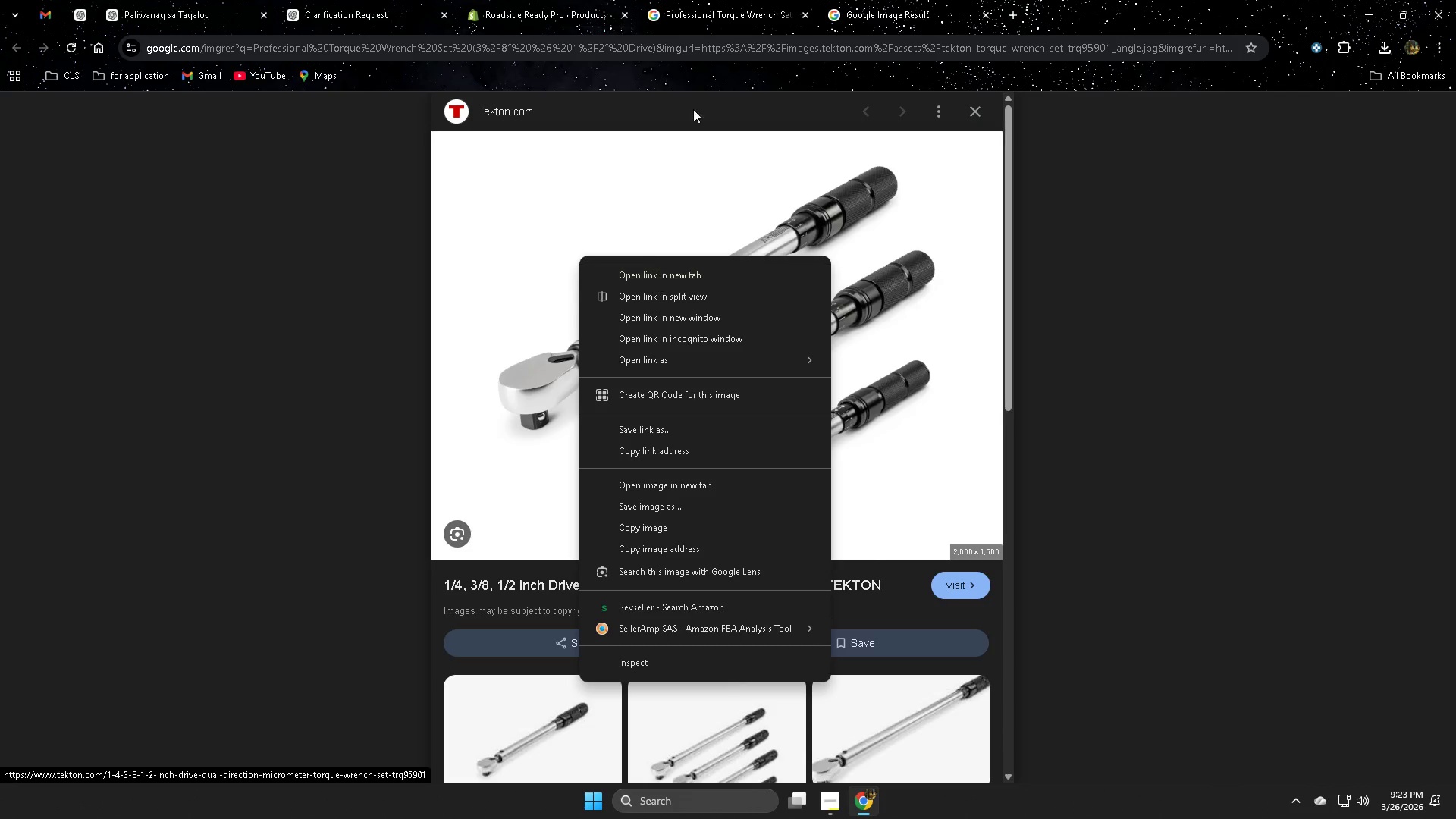 
left_click_drag(start_coordinate=[724, 0], to_coordinate=[734, 0])
 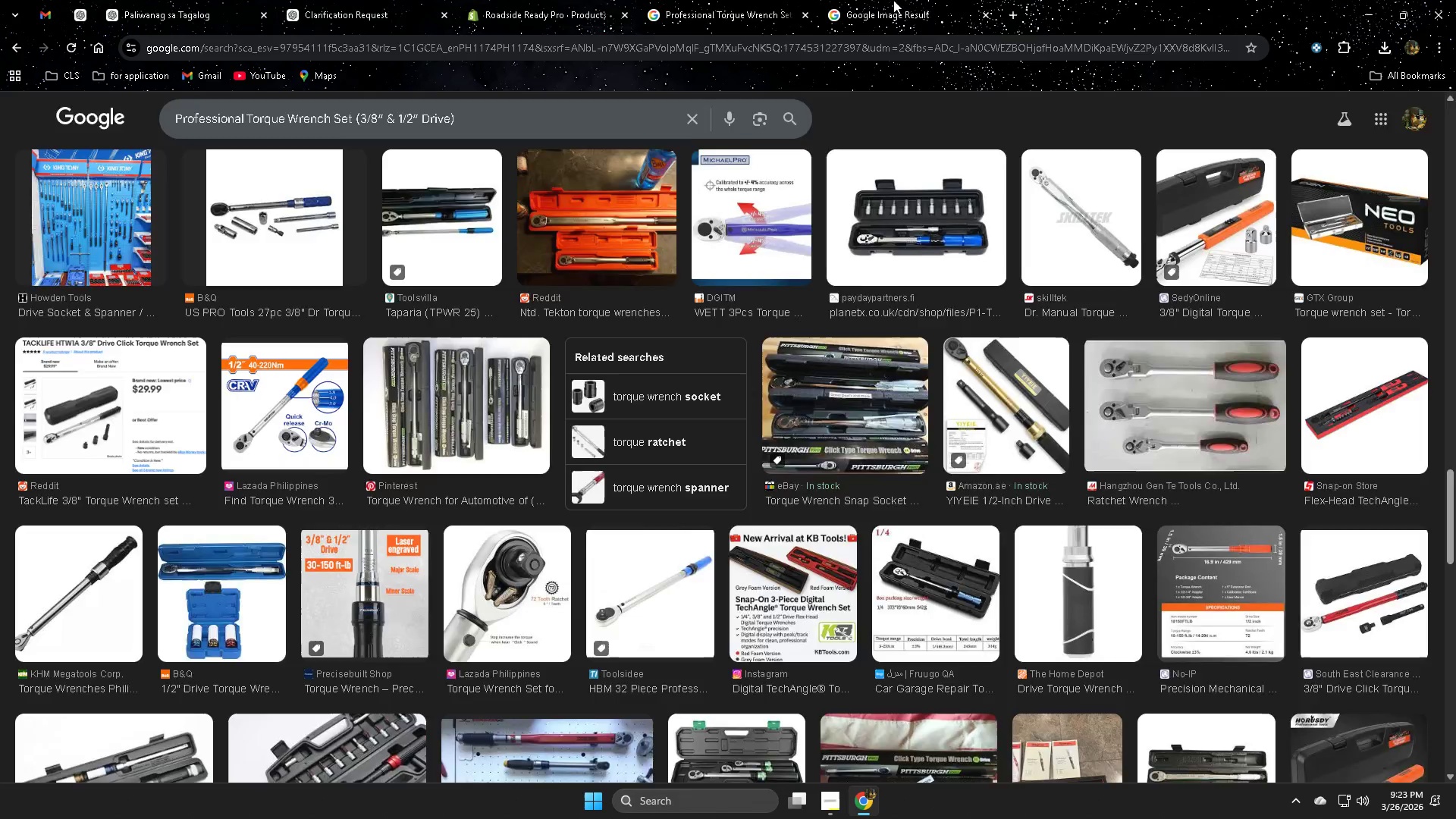 
double_click([893, 0])
 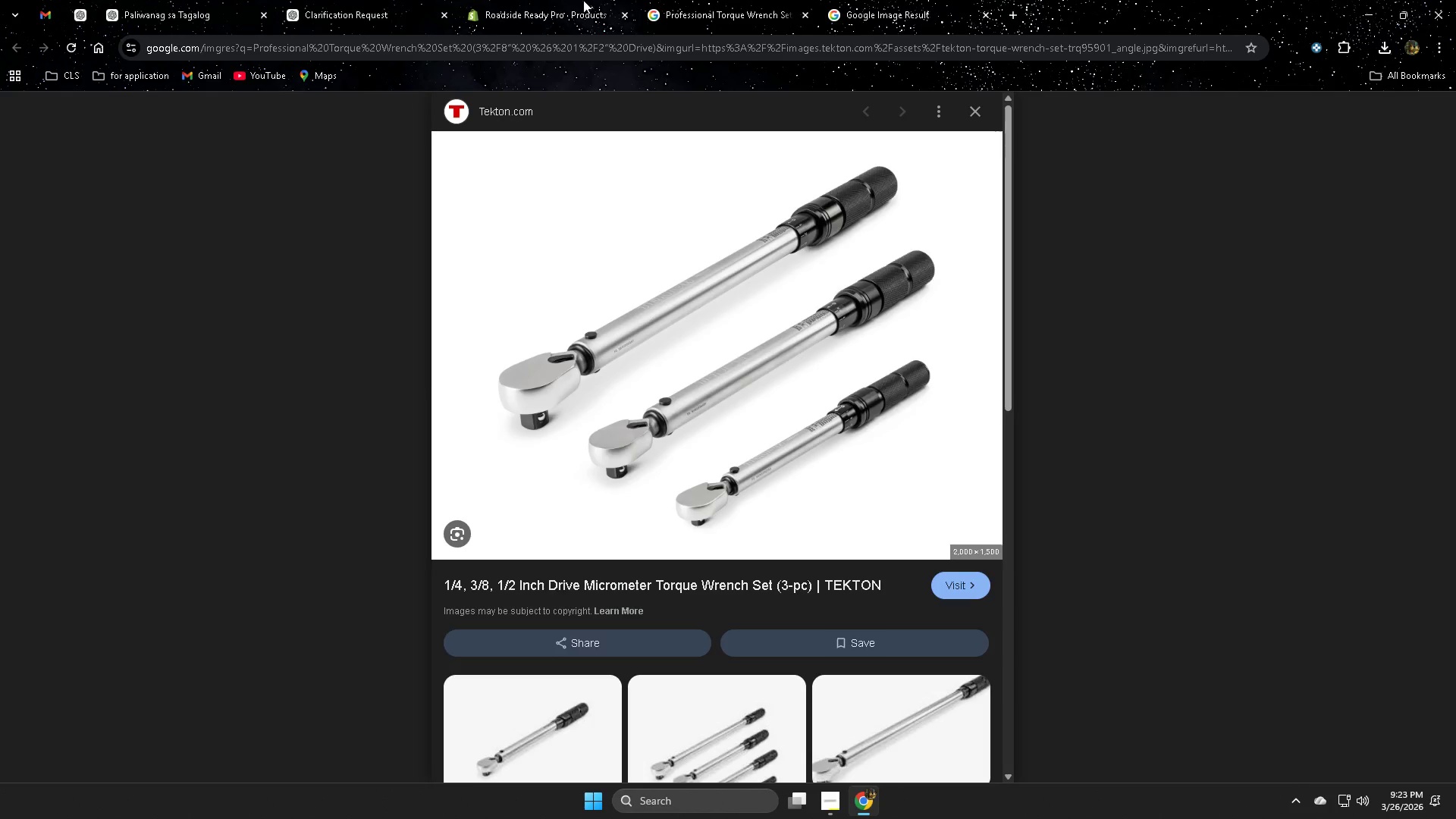 
left_click([571, 0])
 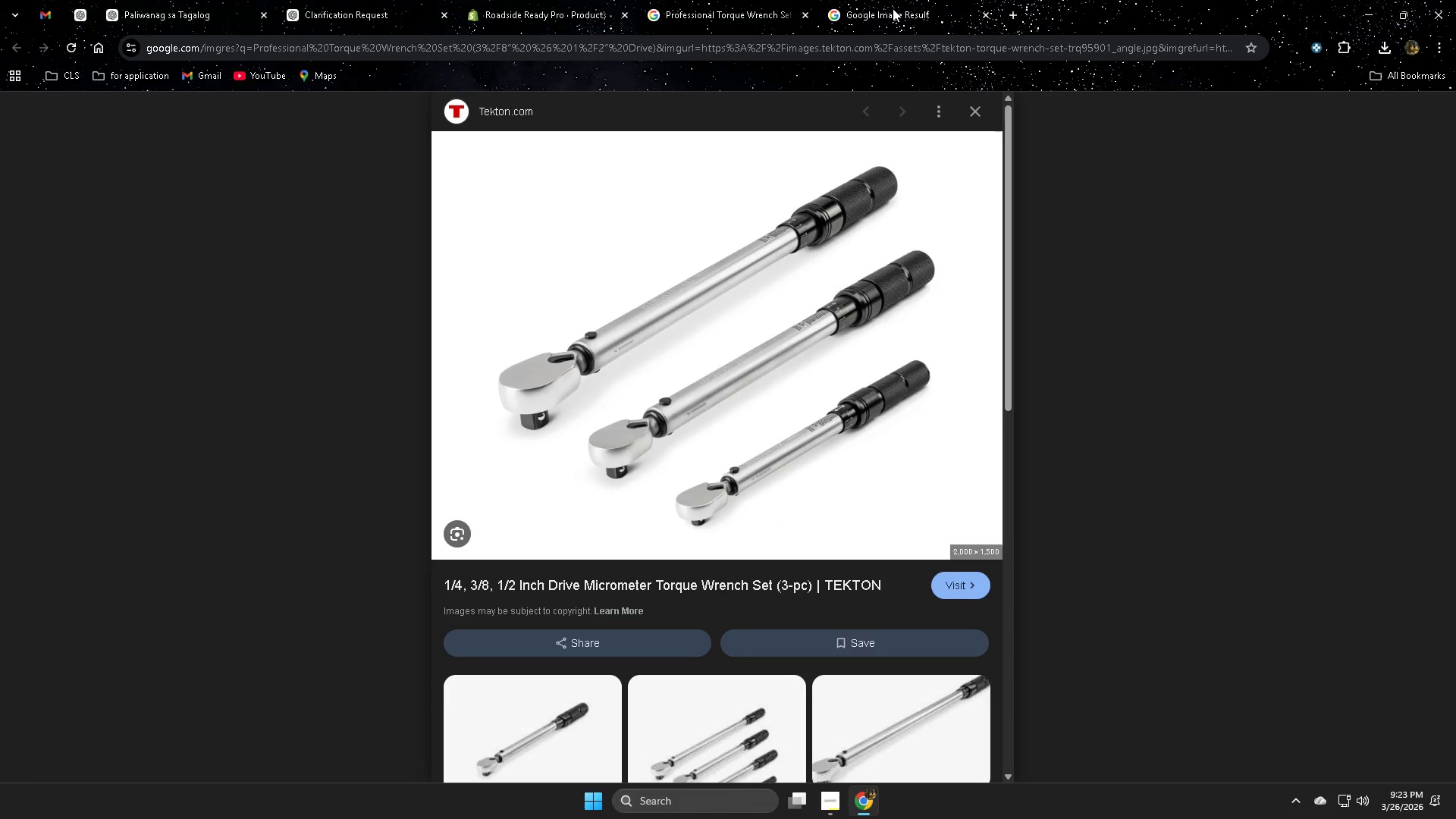 
double_click([712, 0])
 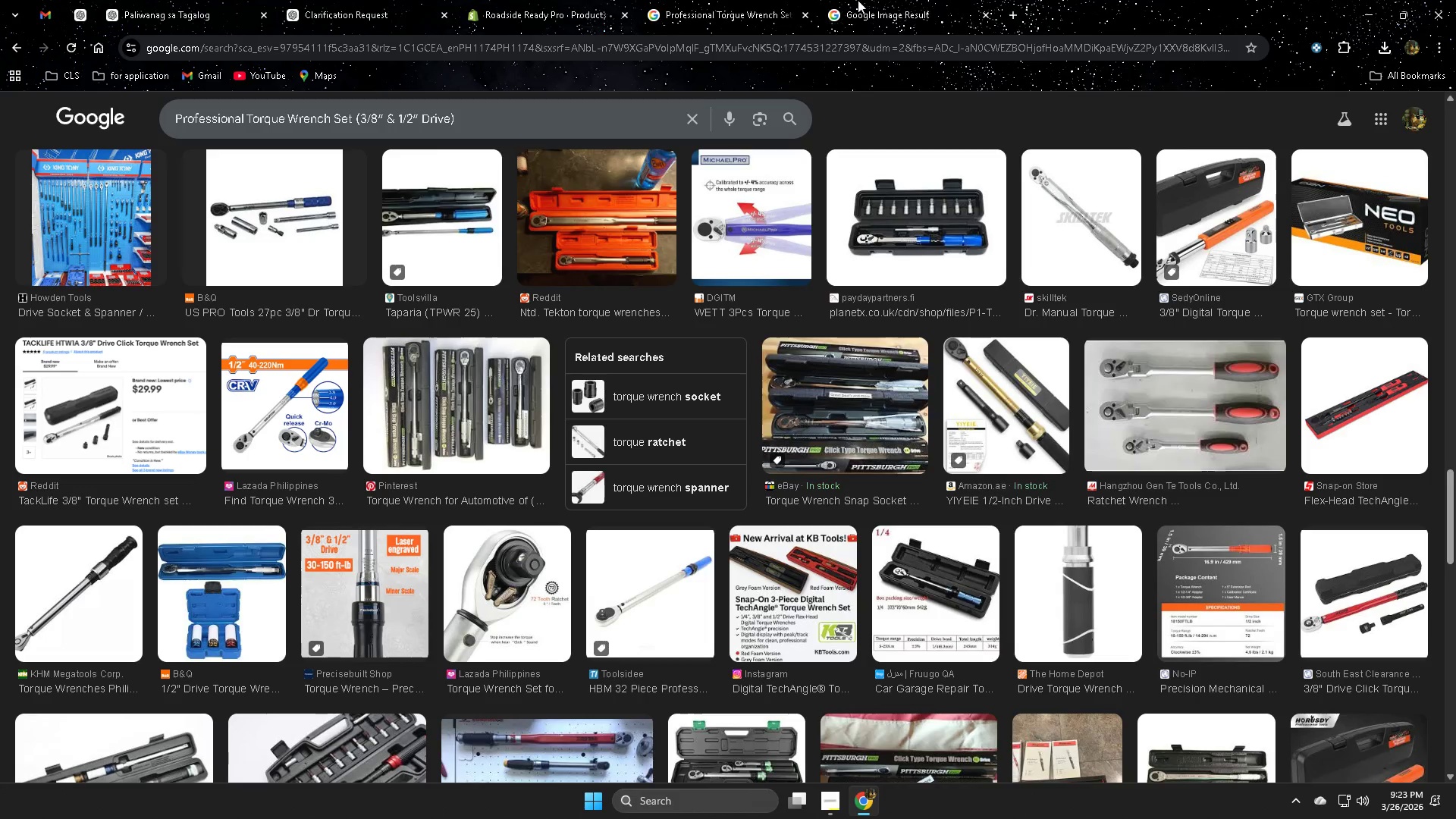 
triple_click([873, 0])
 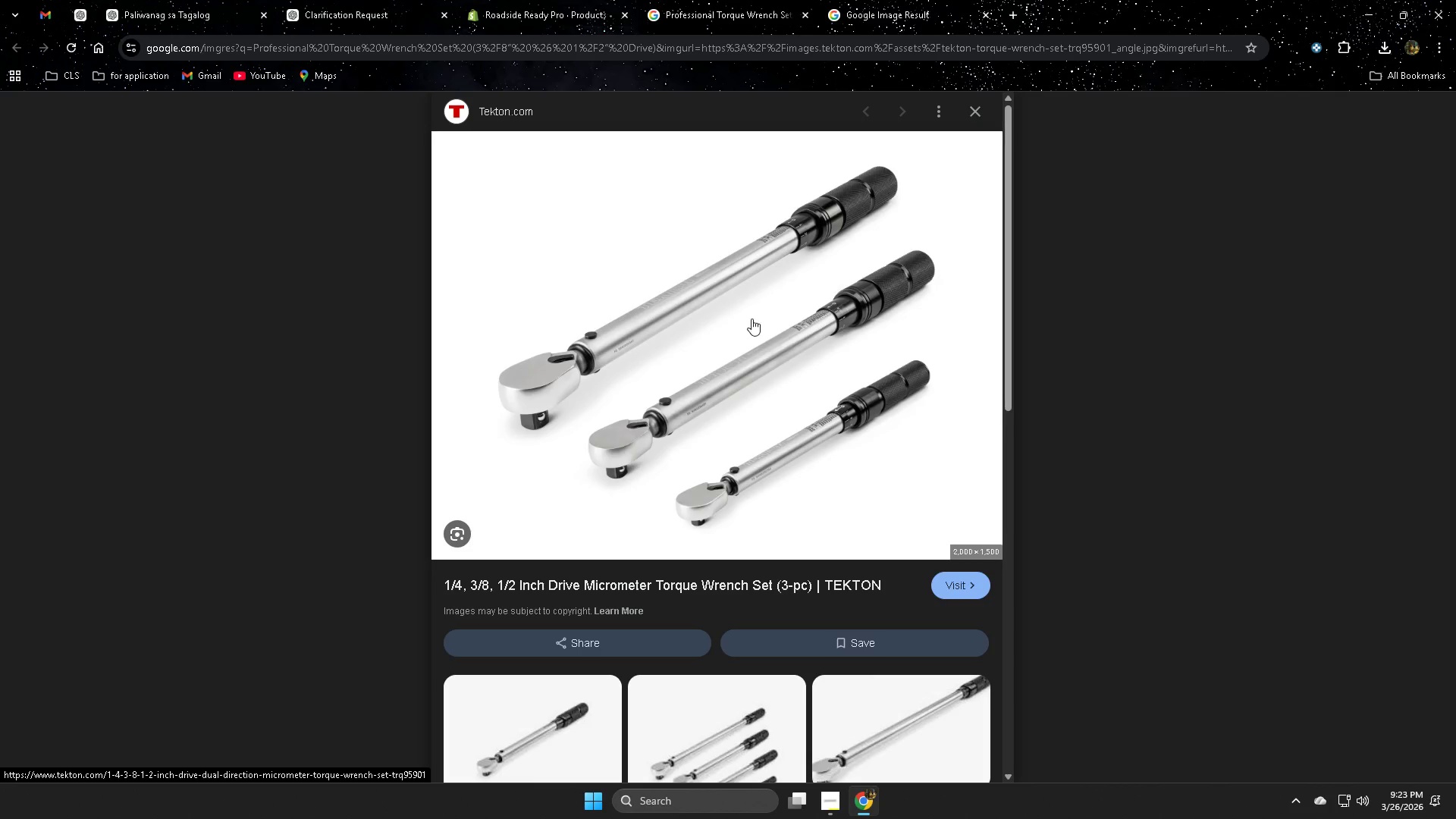 
scroll: coordinate [885, 538], scroll_direction: none, amount: 0.0
 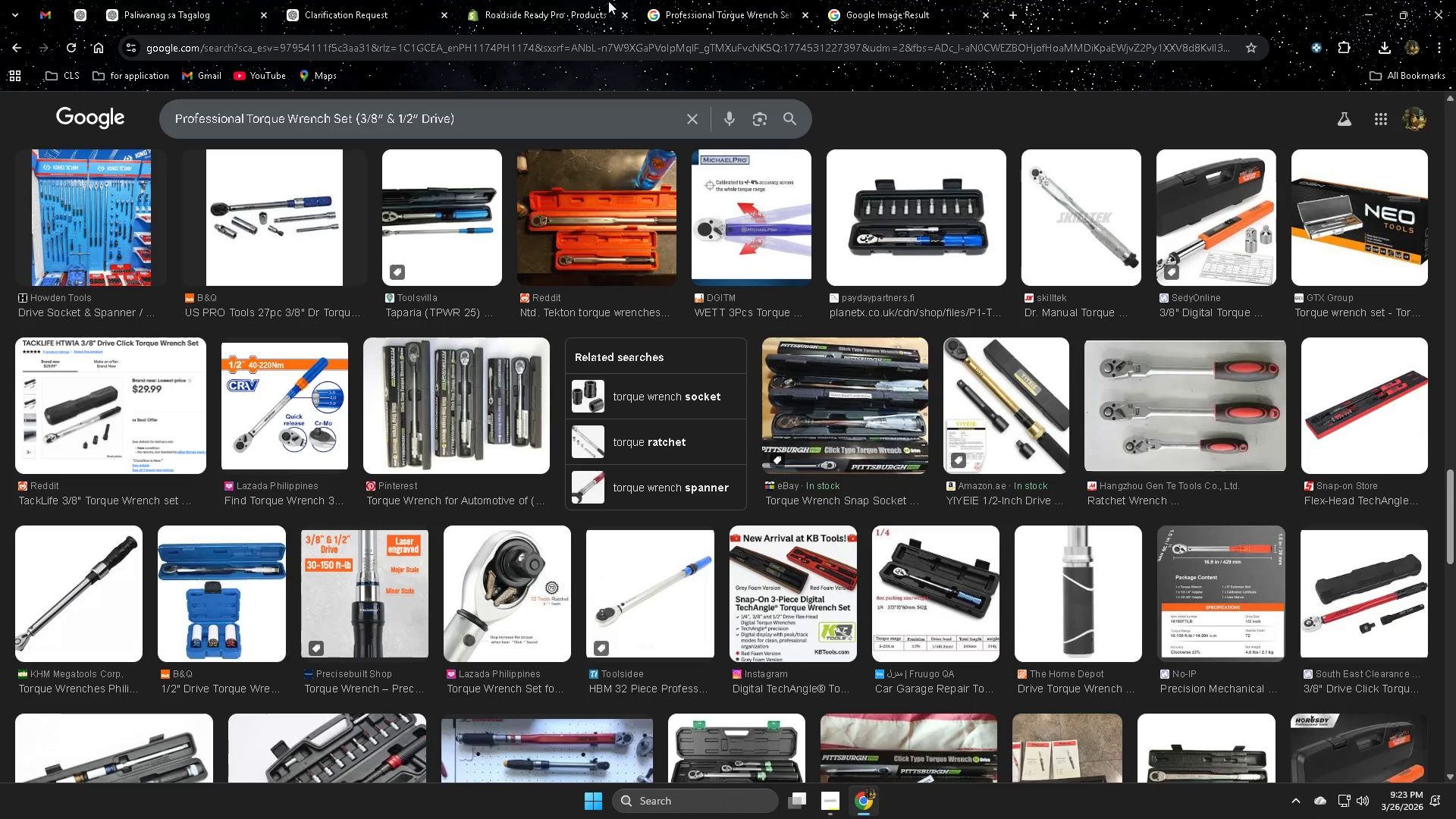 
double_click([533, 0])
 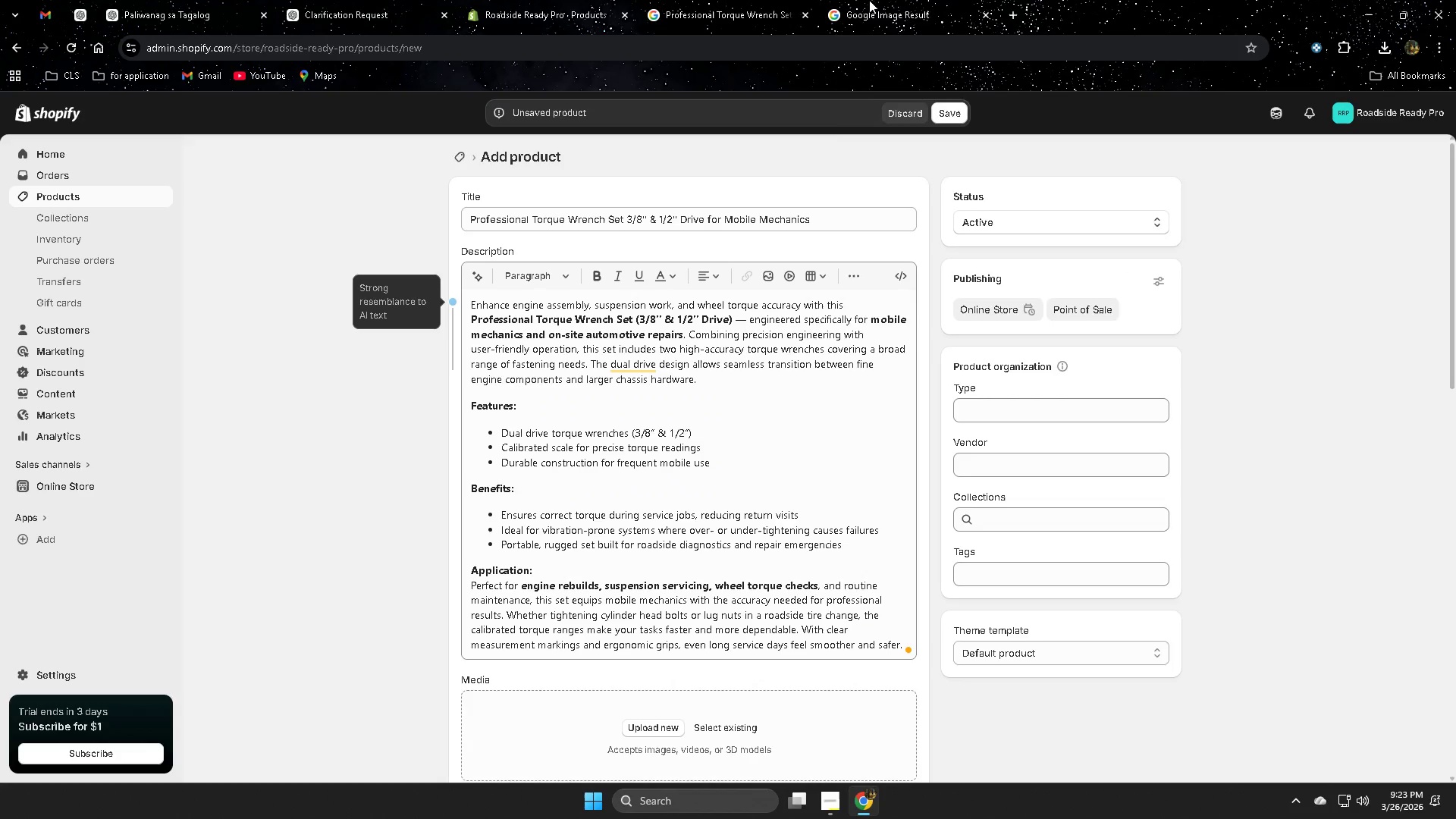 
left_click([869, 0])
 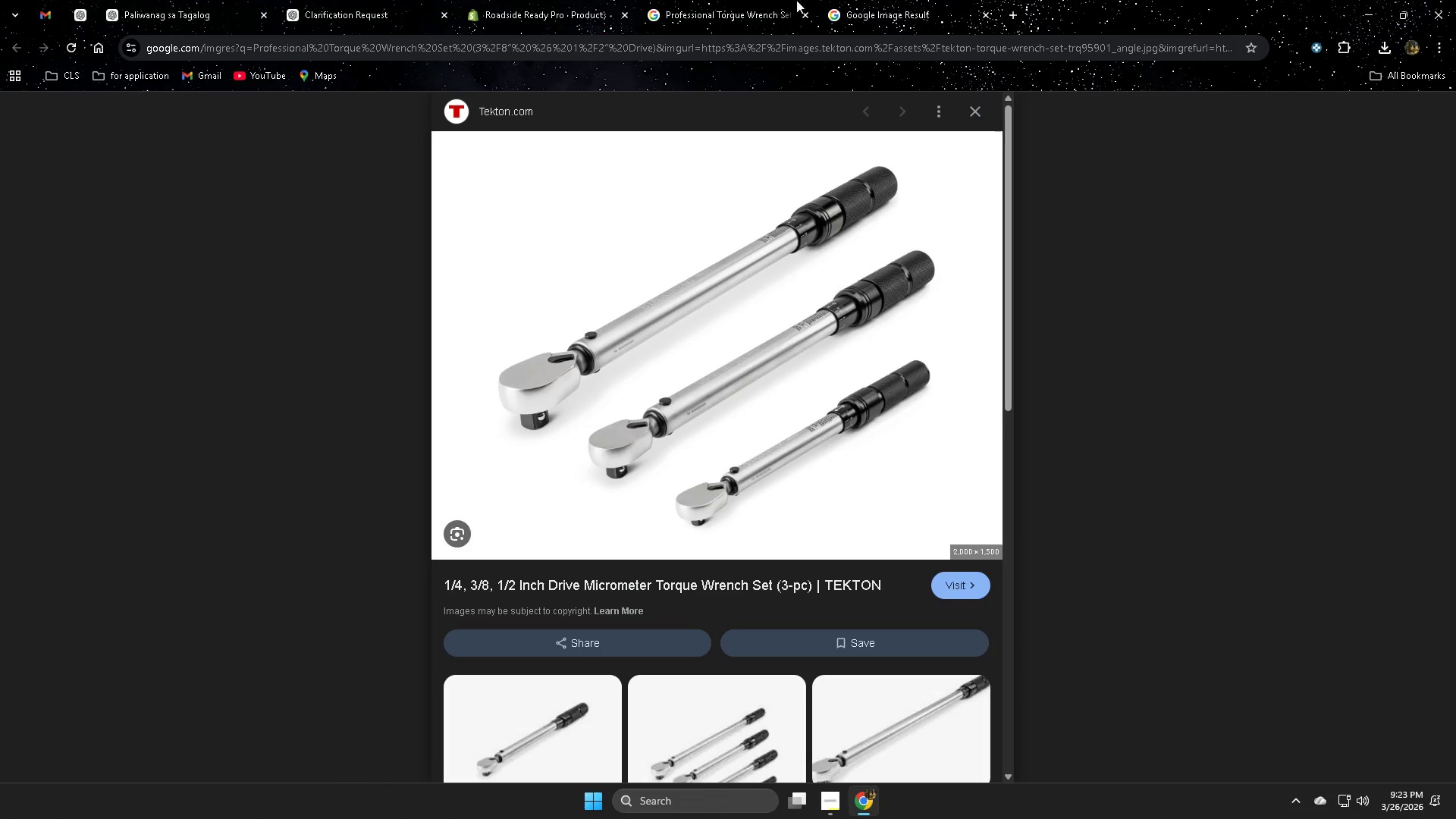 
double_click([728, 0])
 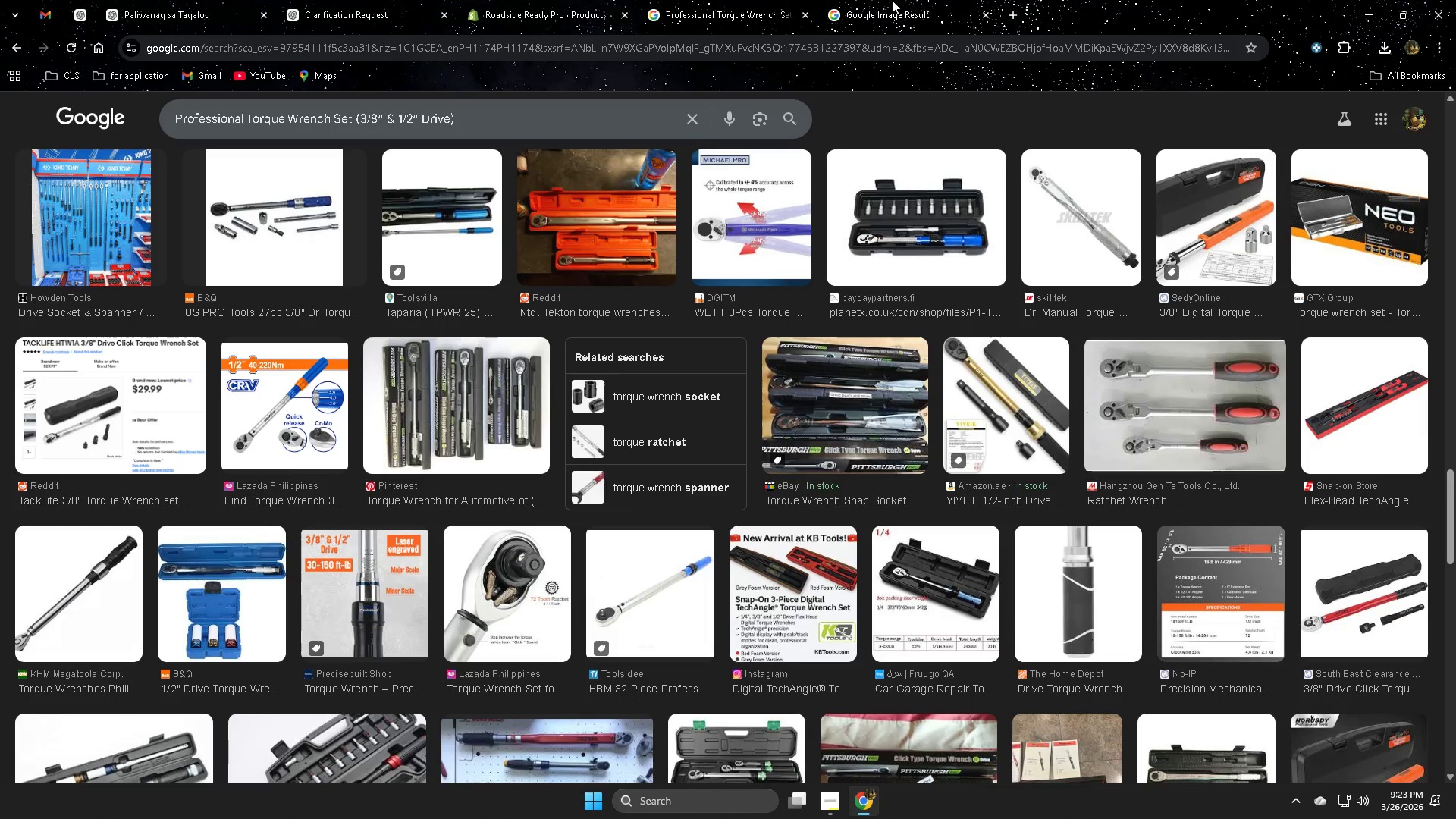 
triple_click([893, 0])
 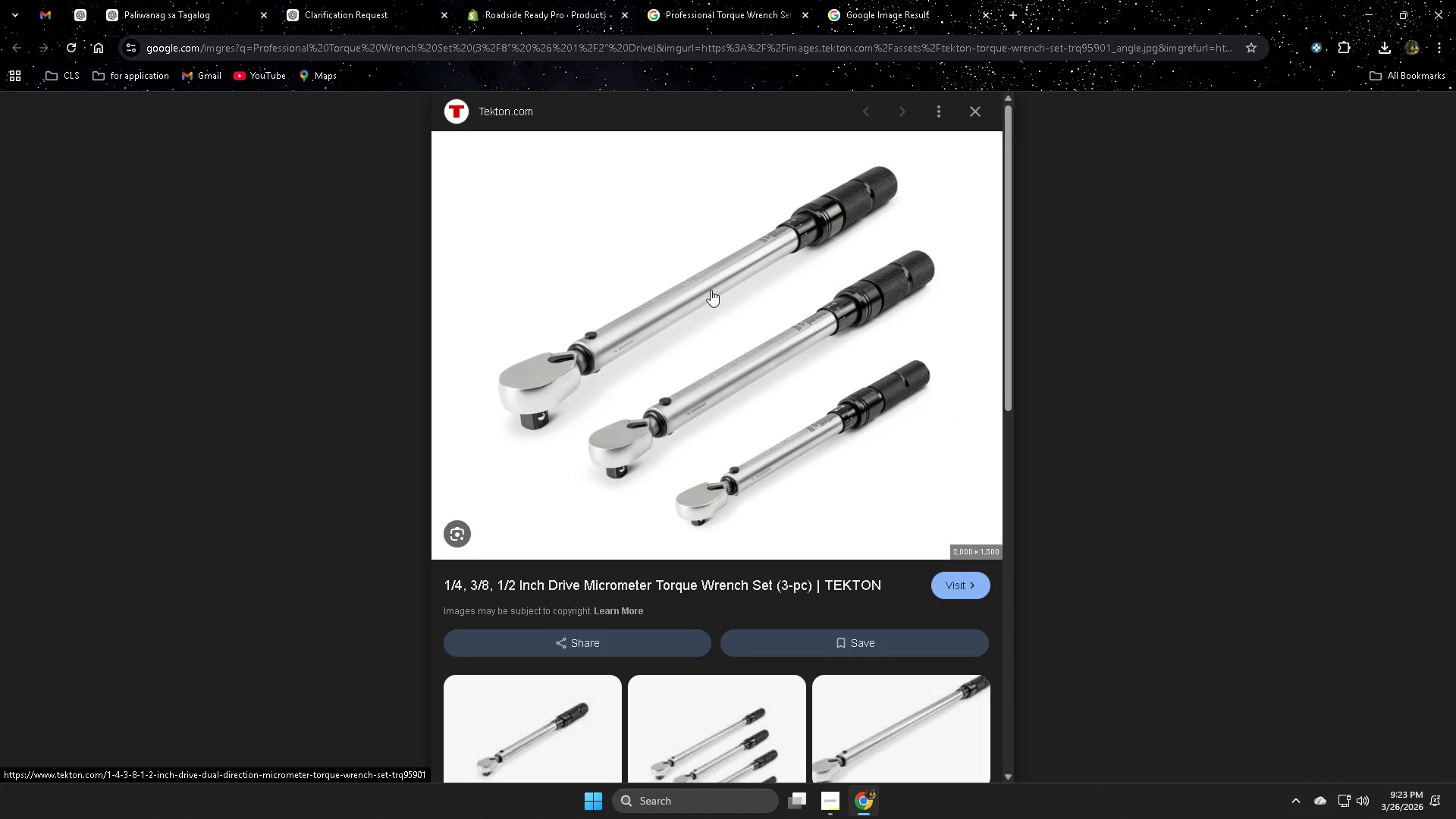 
right_click([711, 290])
 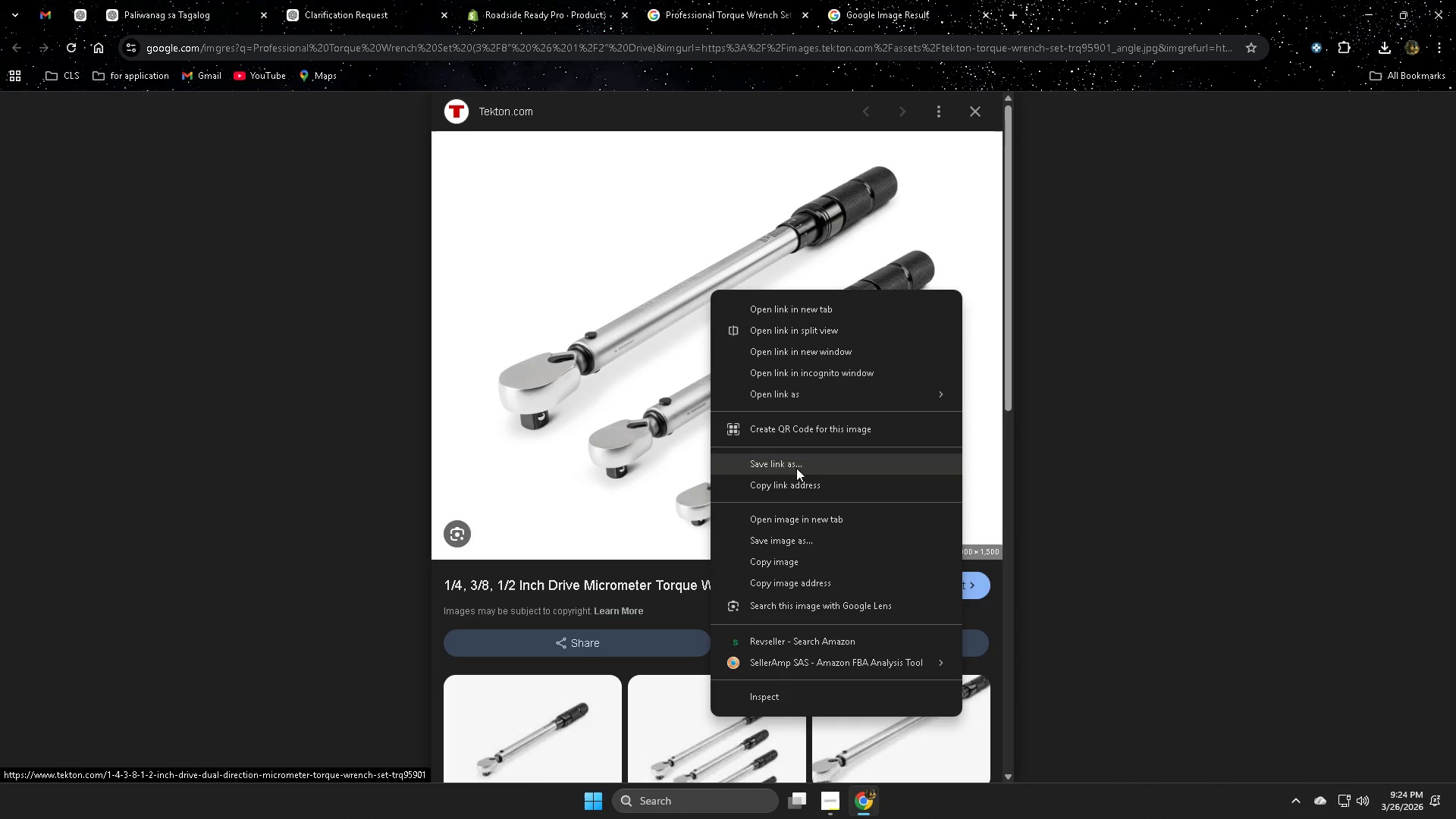 
wait(6.06)
 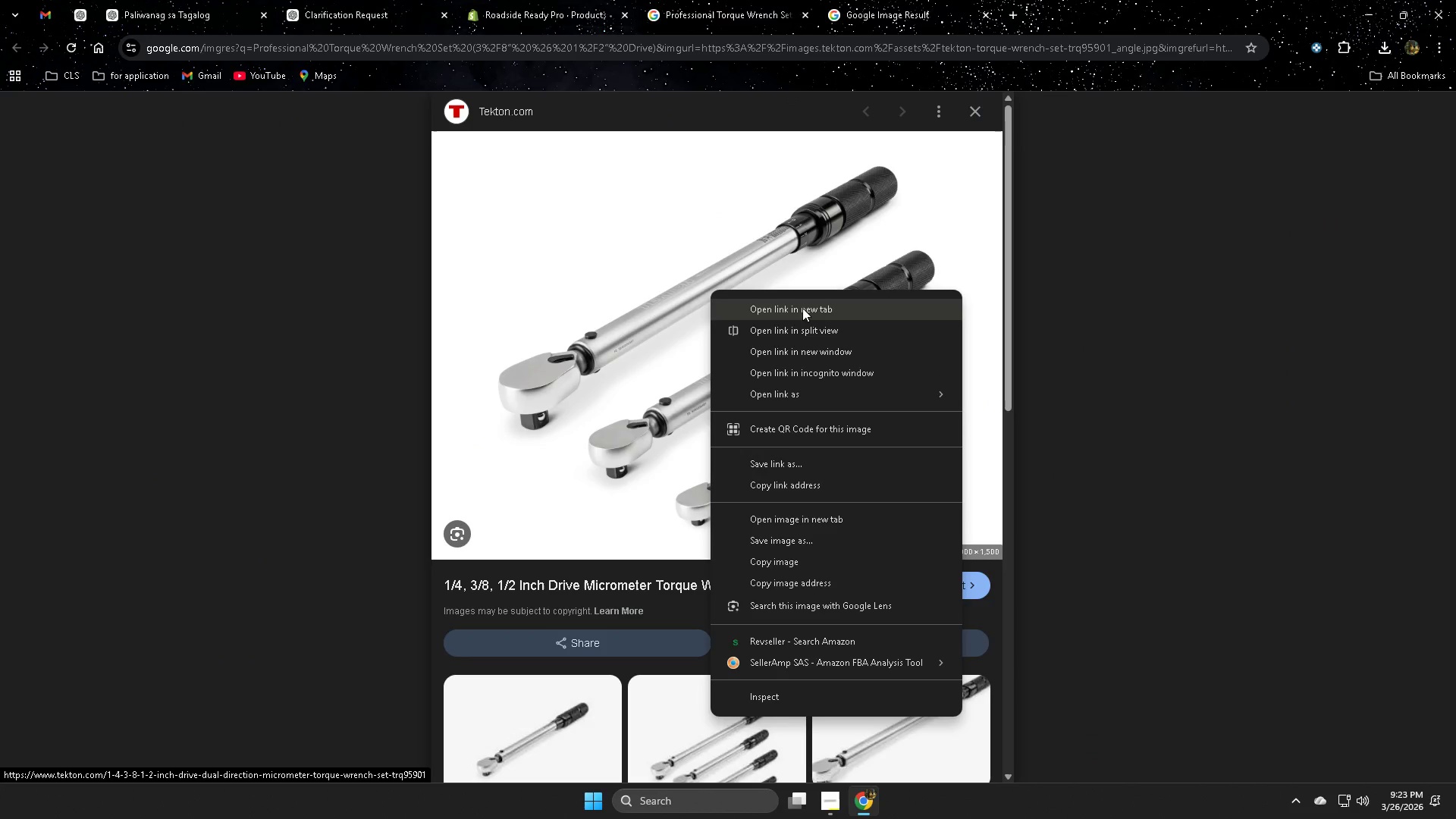 
left_click([798, 521])
 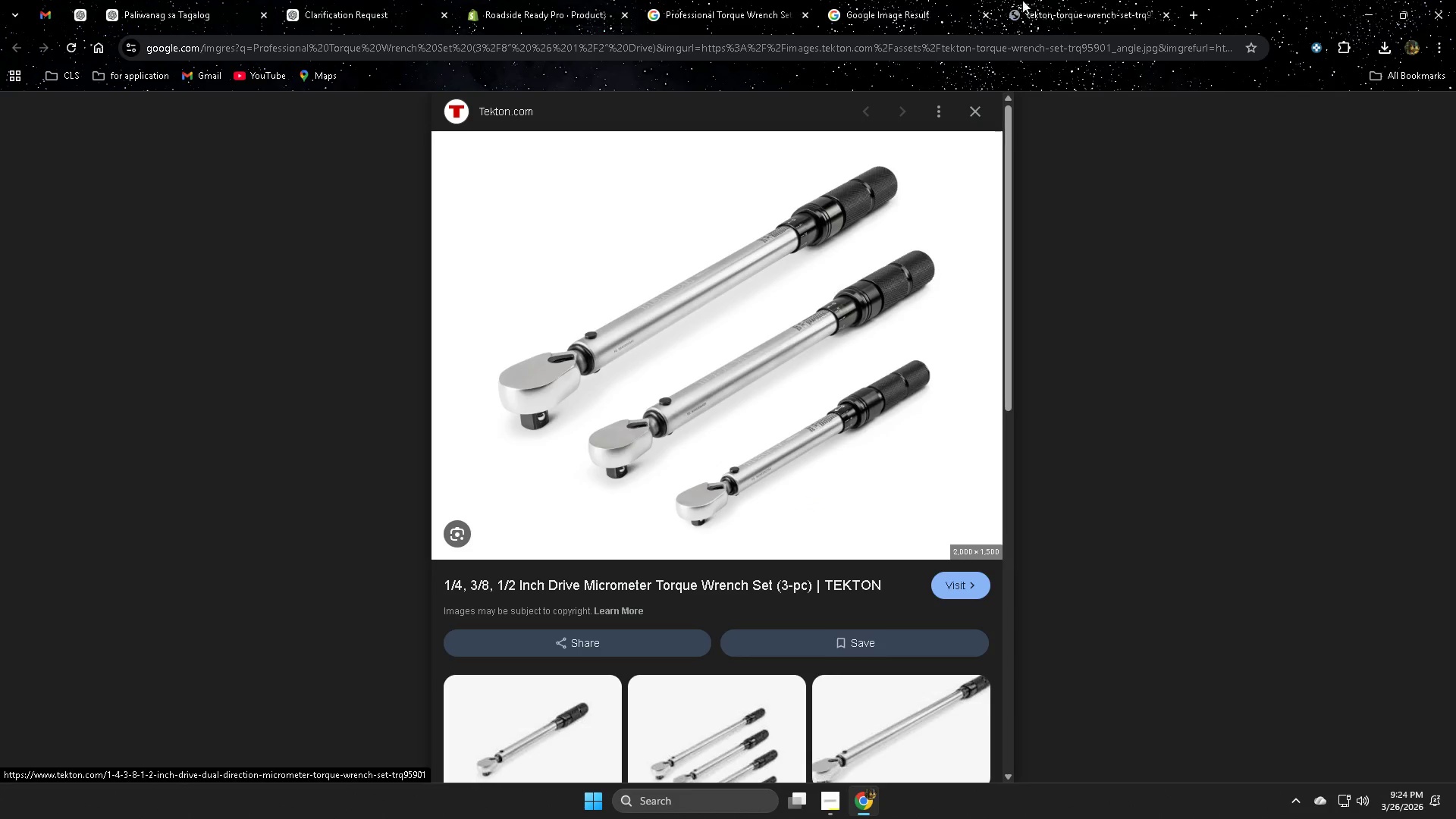 
left_click([1085, 0])
 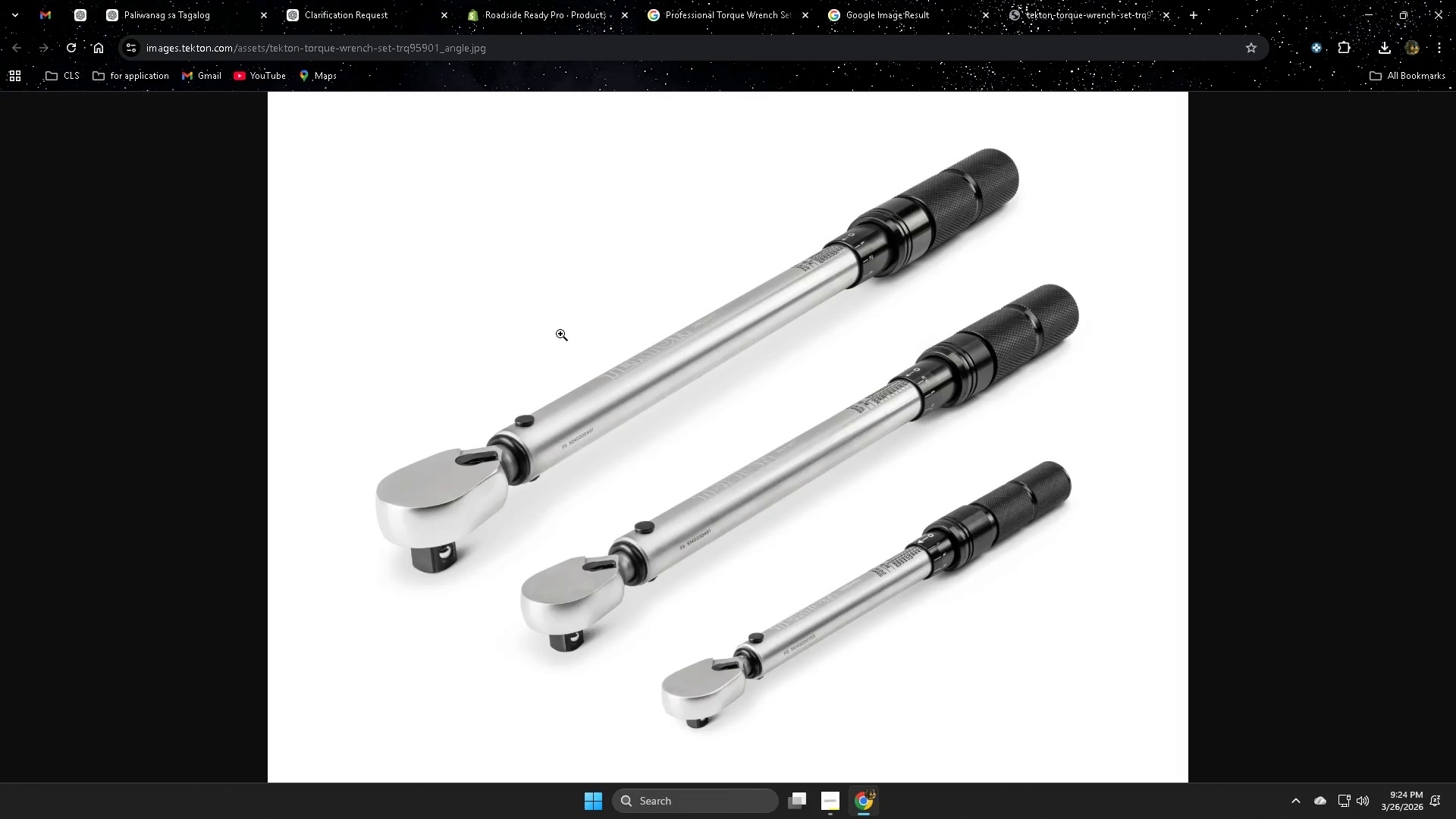 
wait(5.72)
 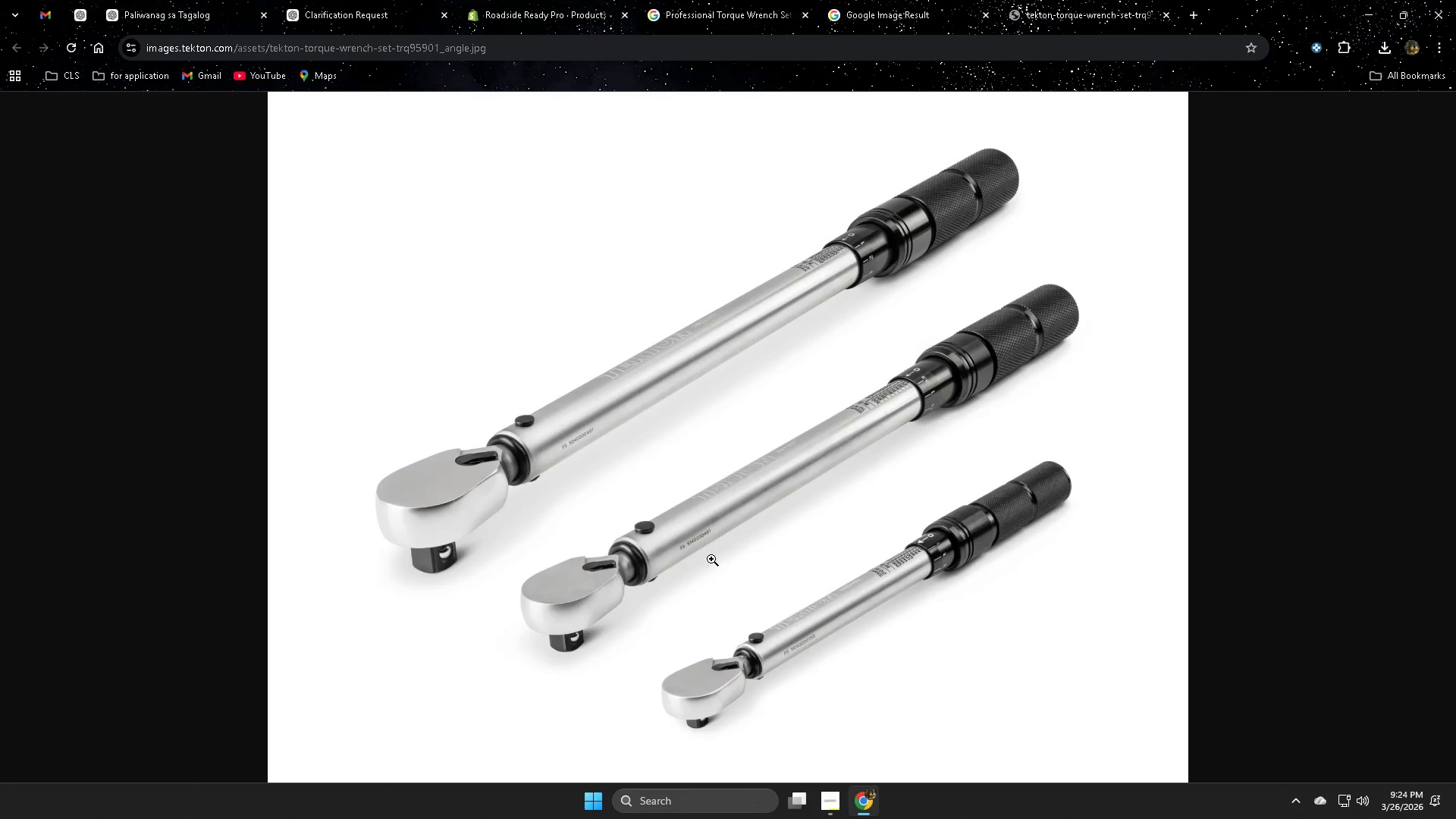 
right_click([560, 334])
 